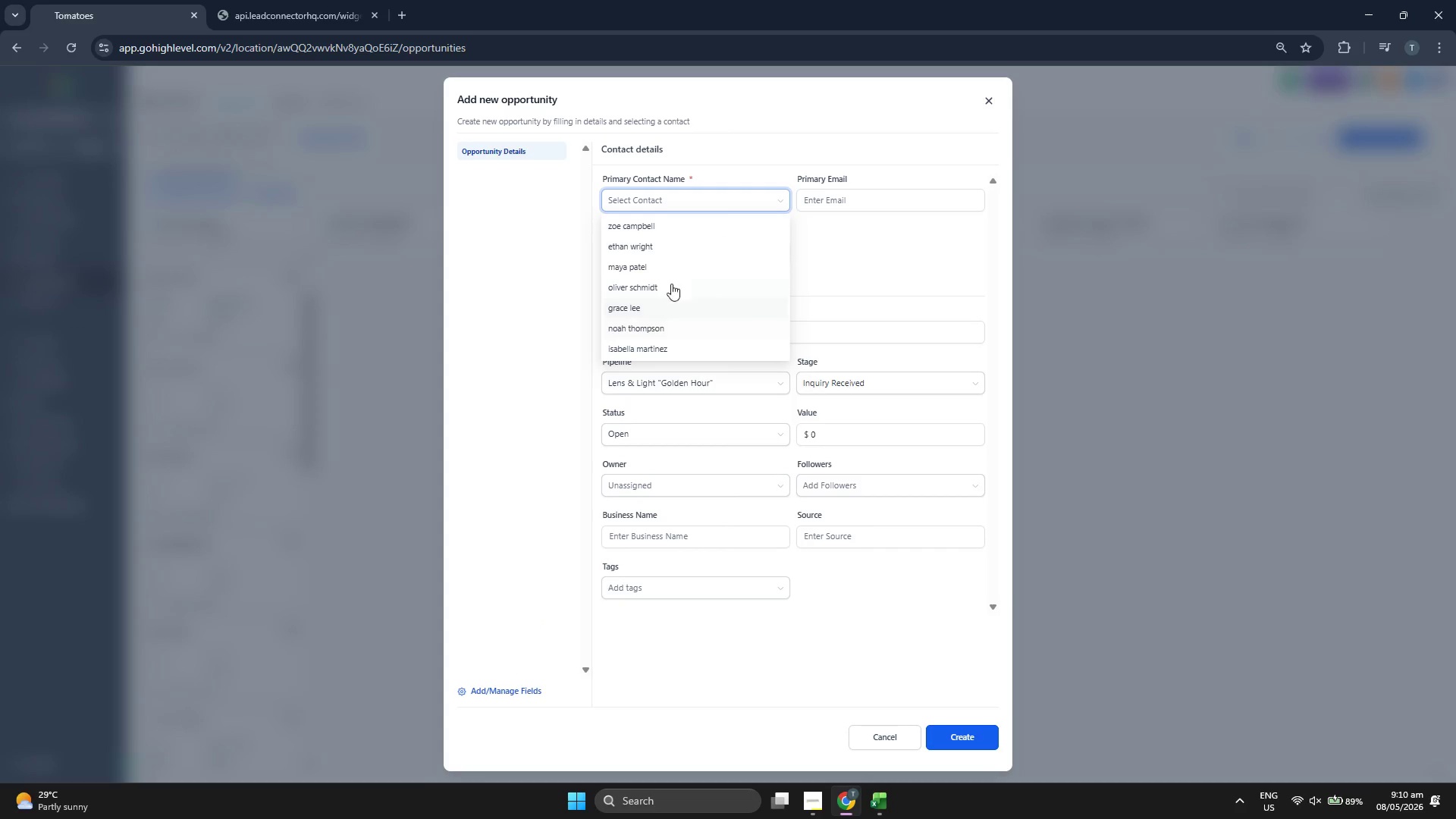 
scroll: coordinate [678, 265], scroll_direction: down, amount: 2.0
 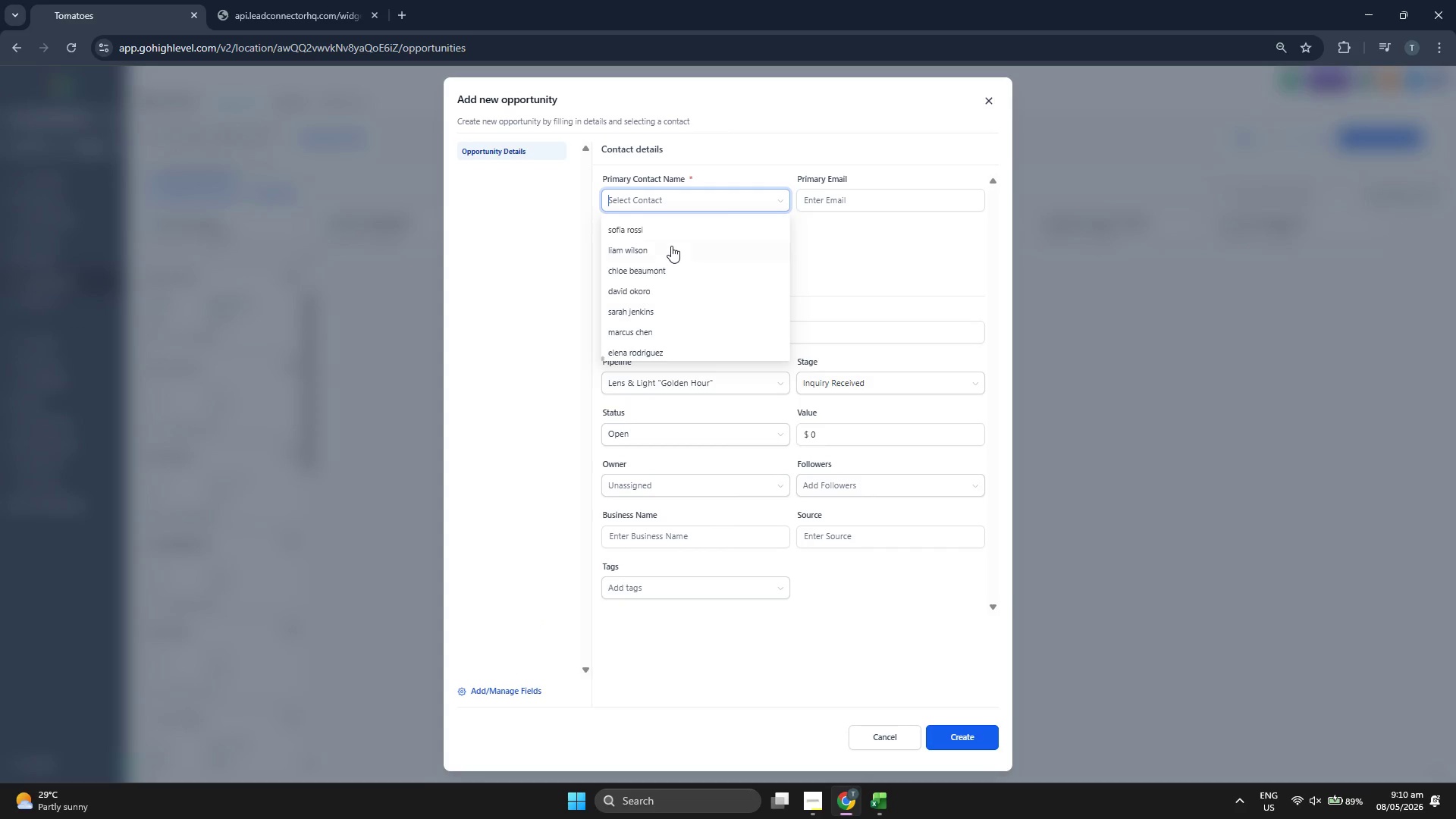 
left_click([672, 243])
 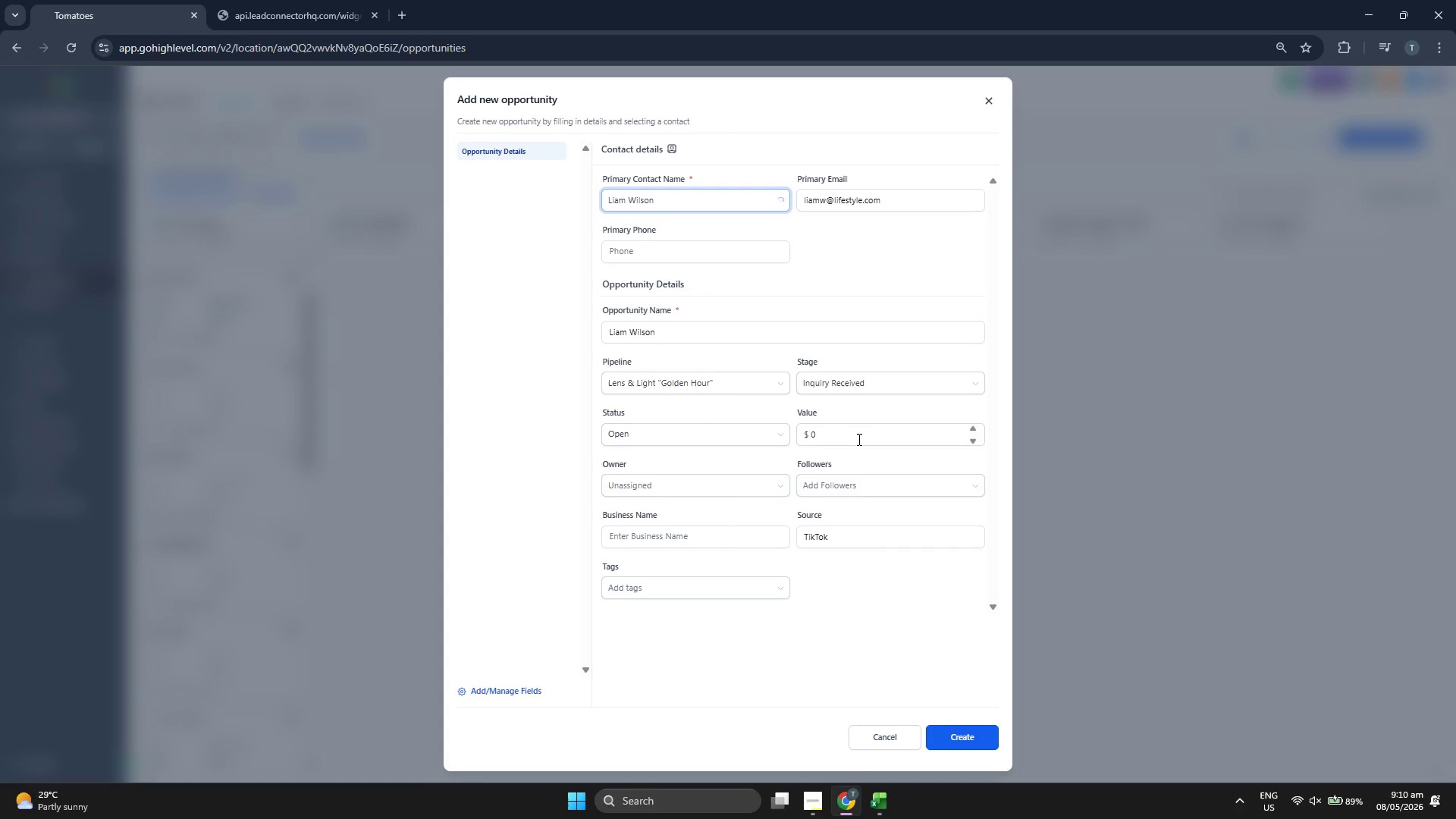 
double_click([858, 435])
 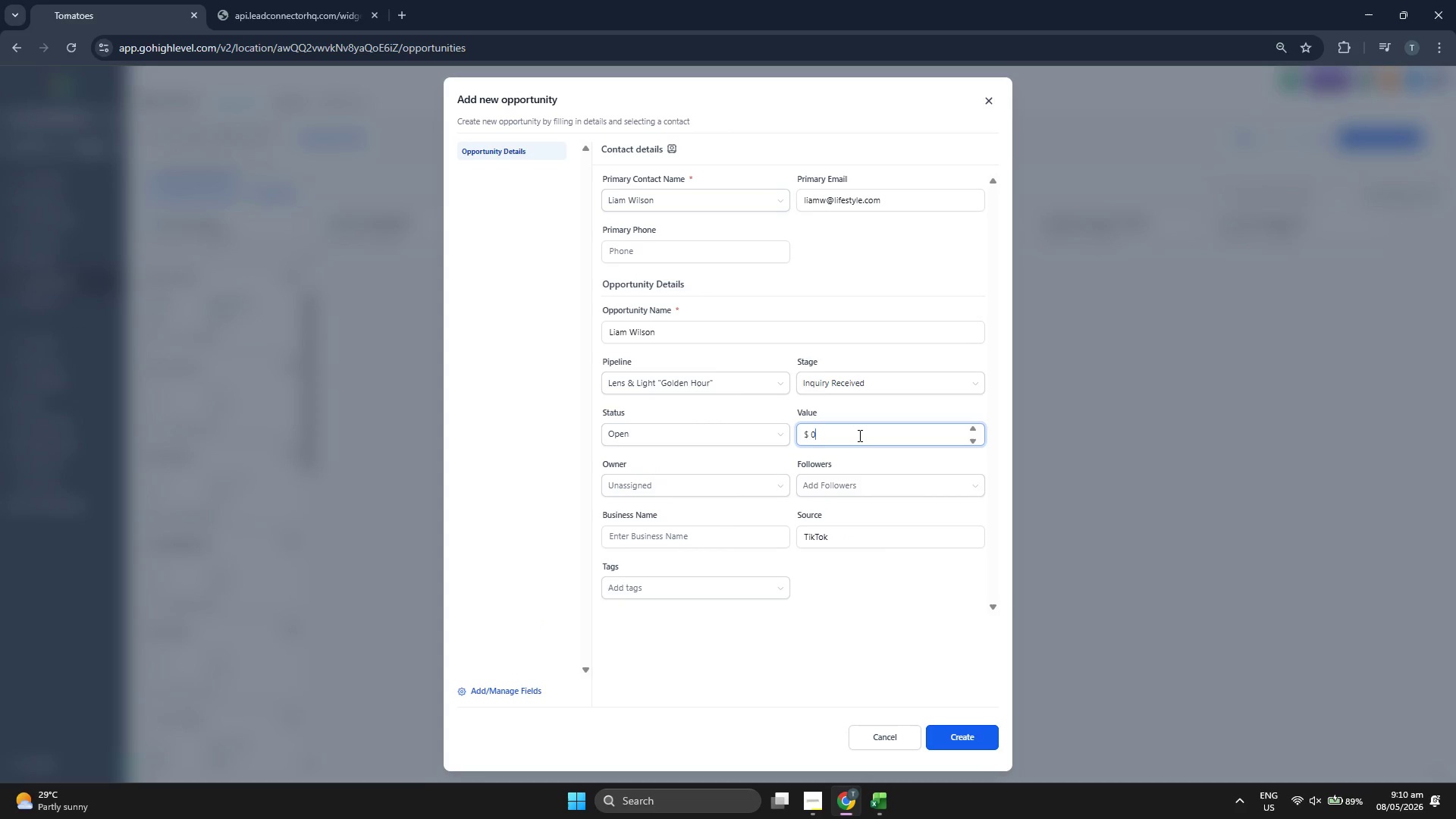 
triple_click([858, 435])
 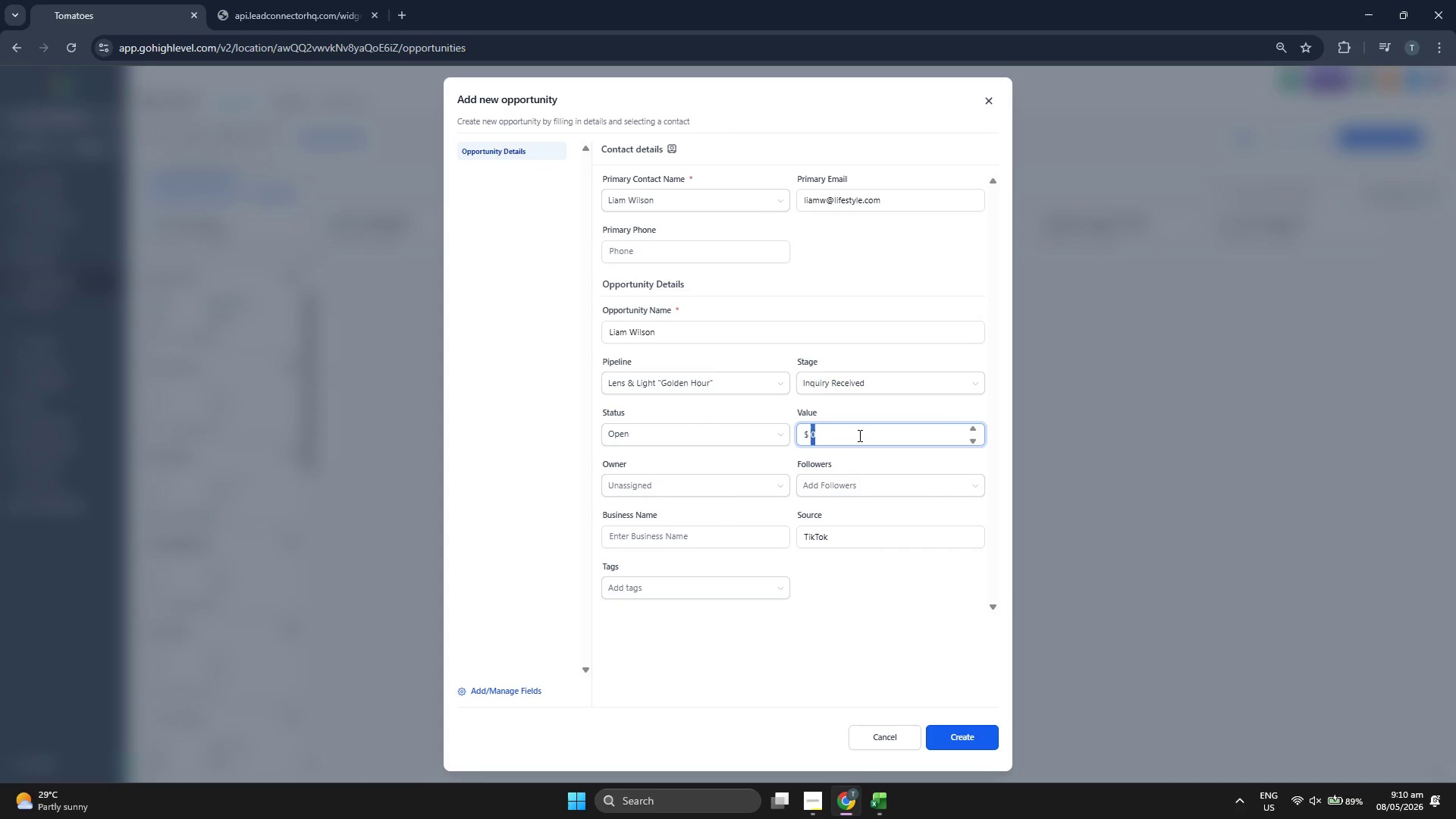 
type(50)
 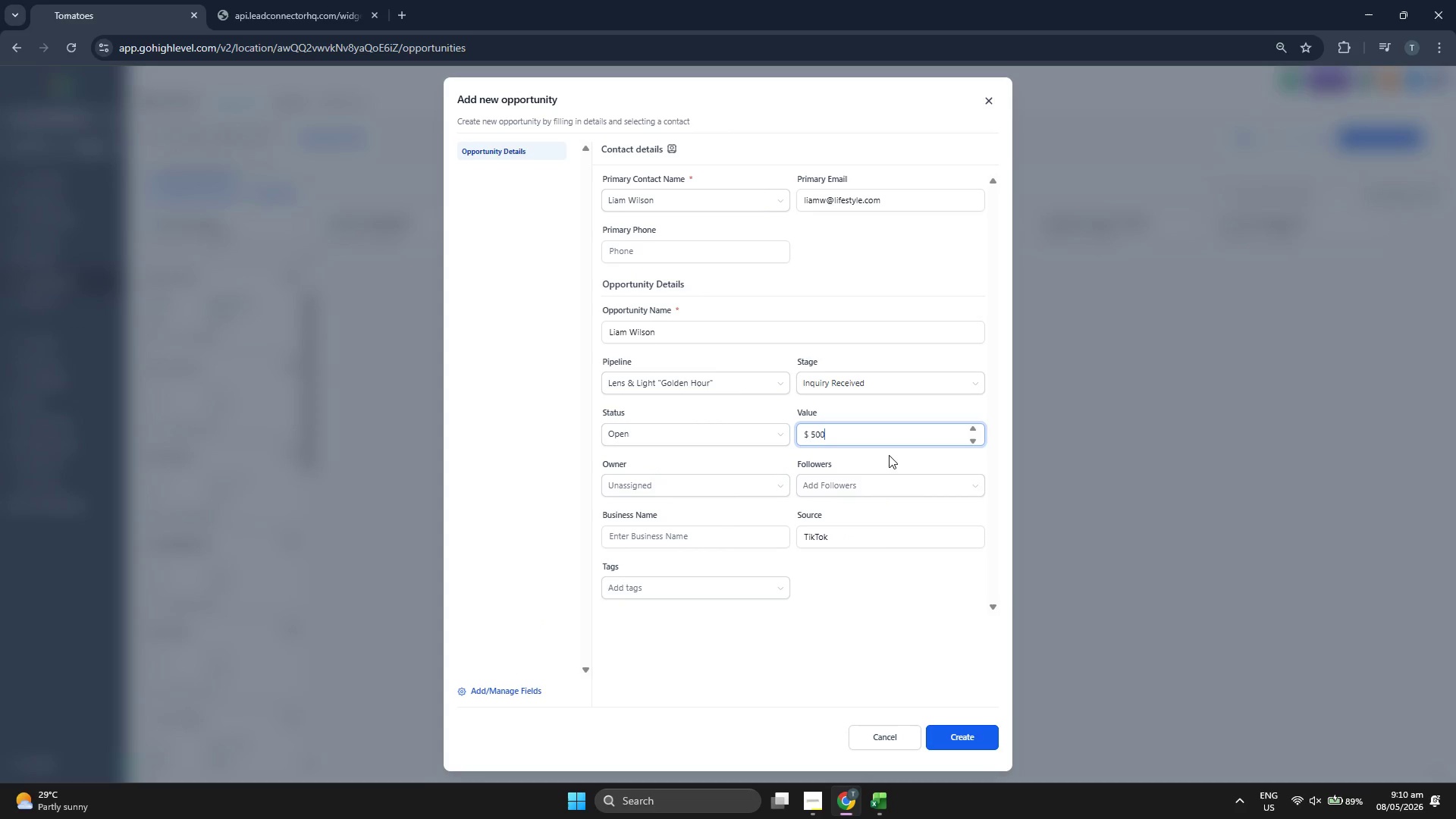 
key(0)
 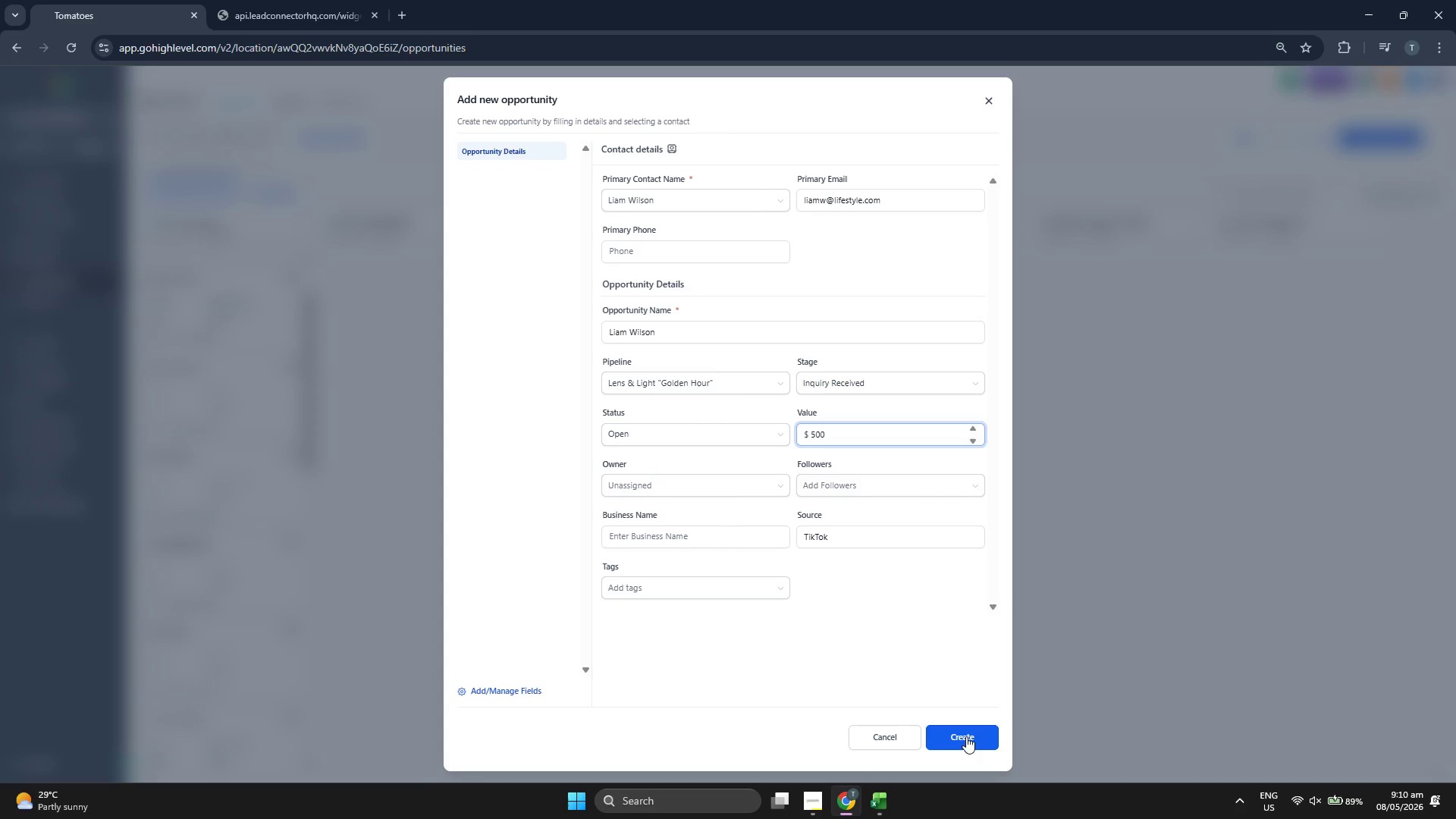 
left_click([973, 743])
 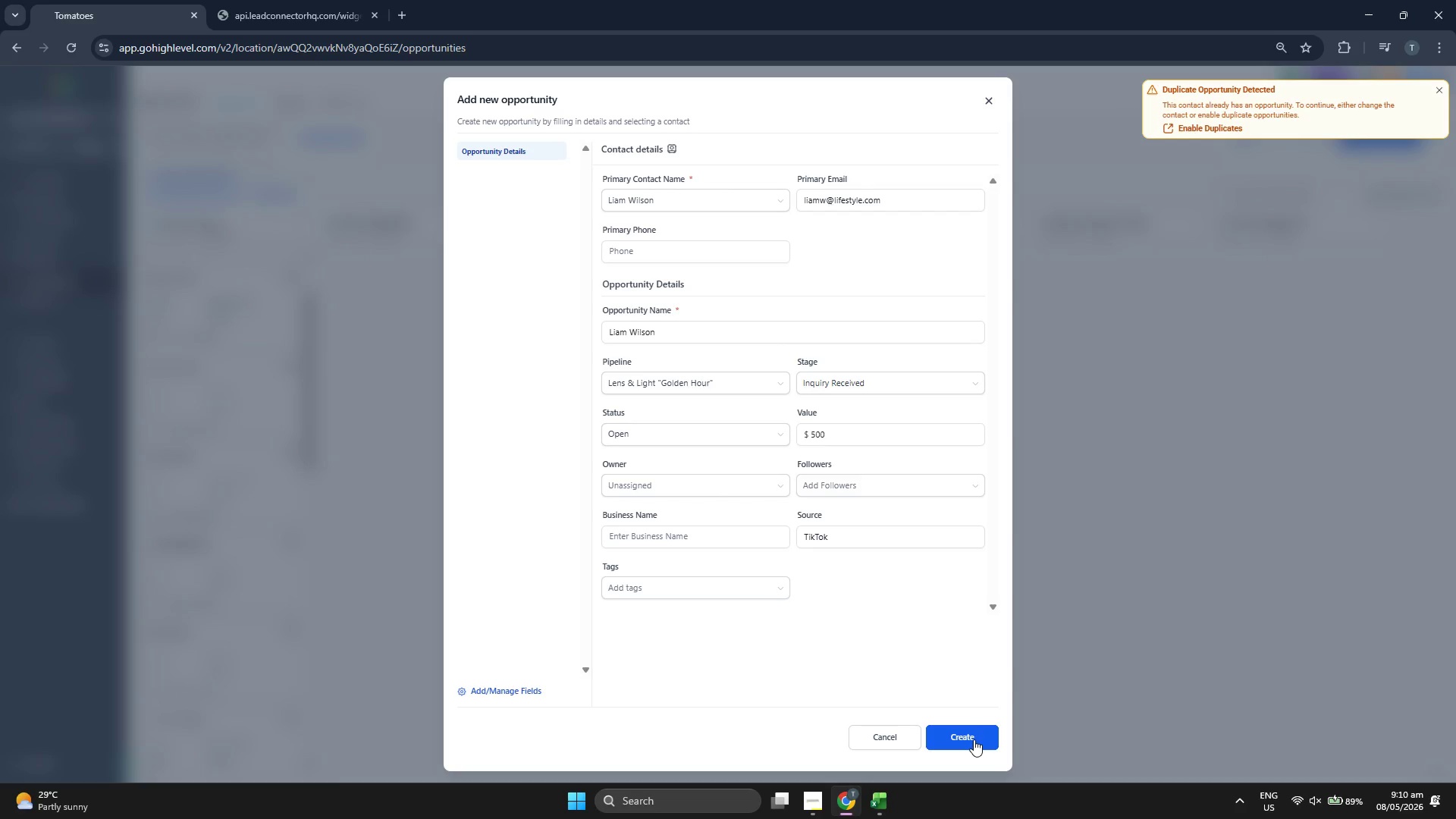 
left_click([974, 739])
 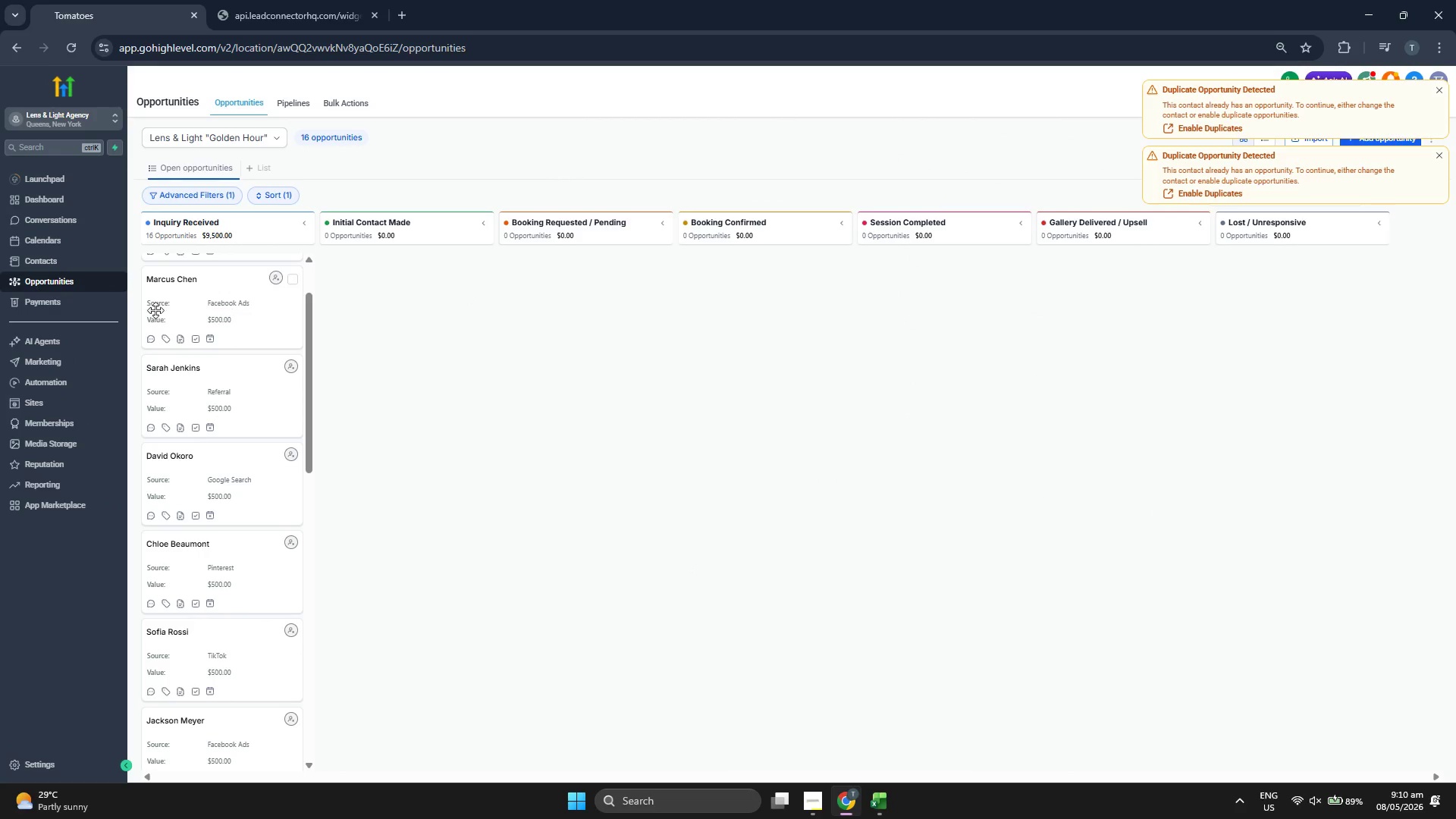 
left_click([65, 250])
 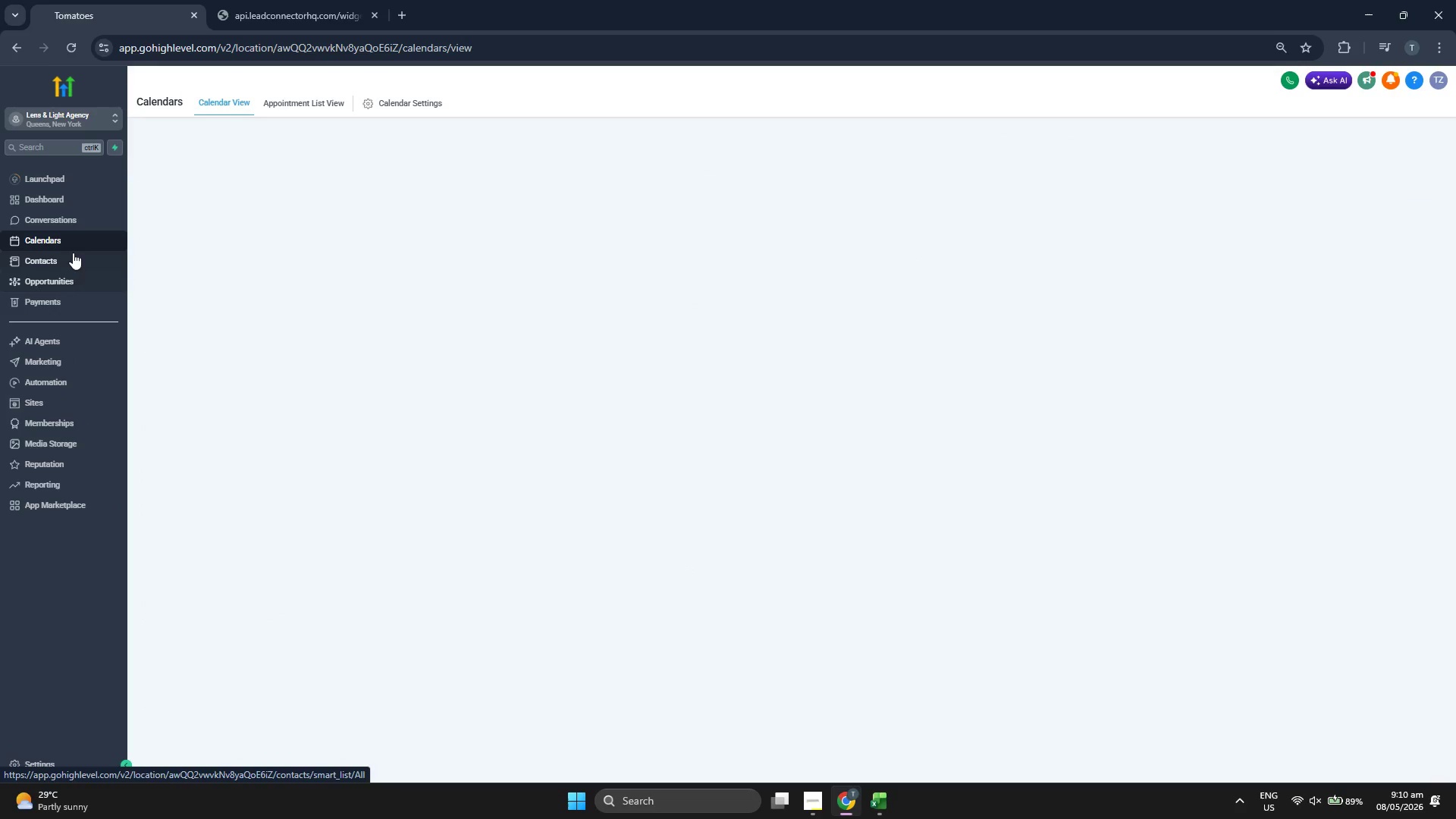 
left_click([77, 259])
 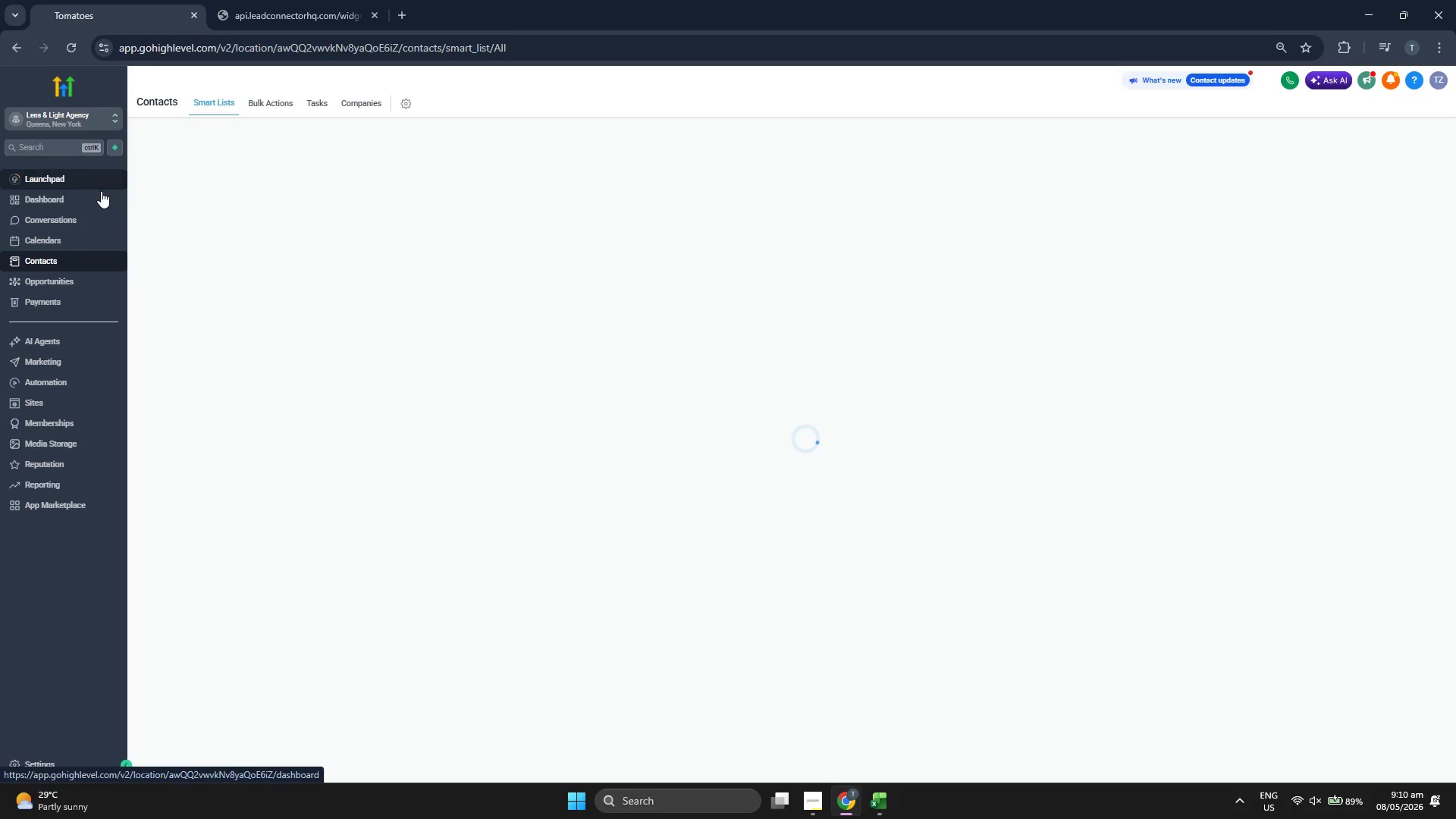 
left_click([101, 192])
 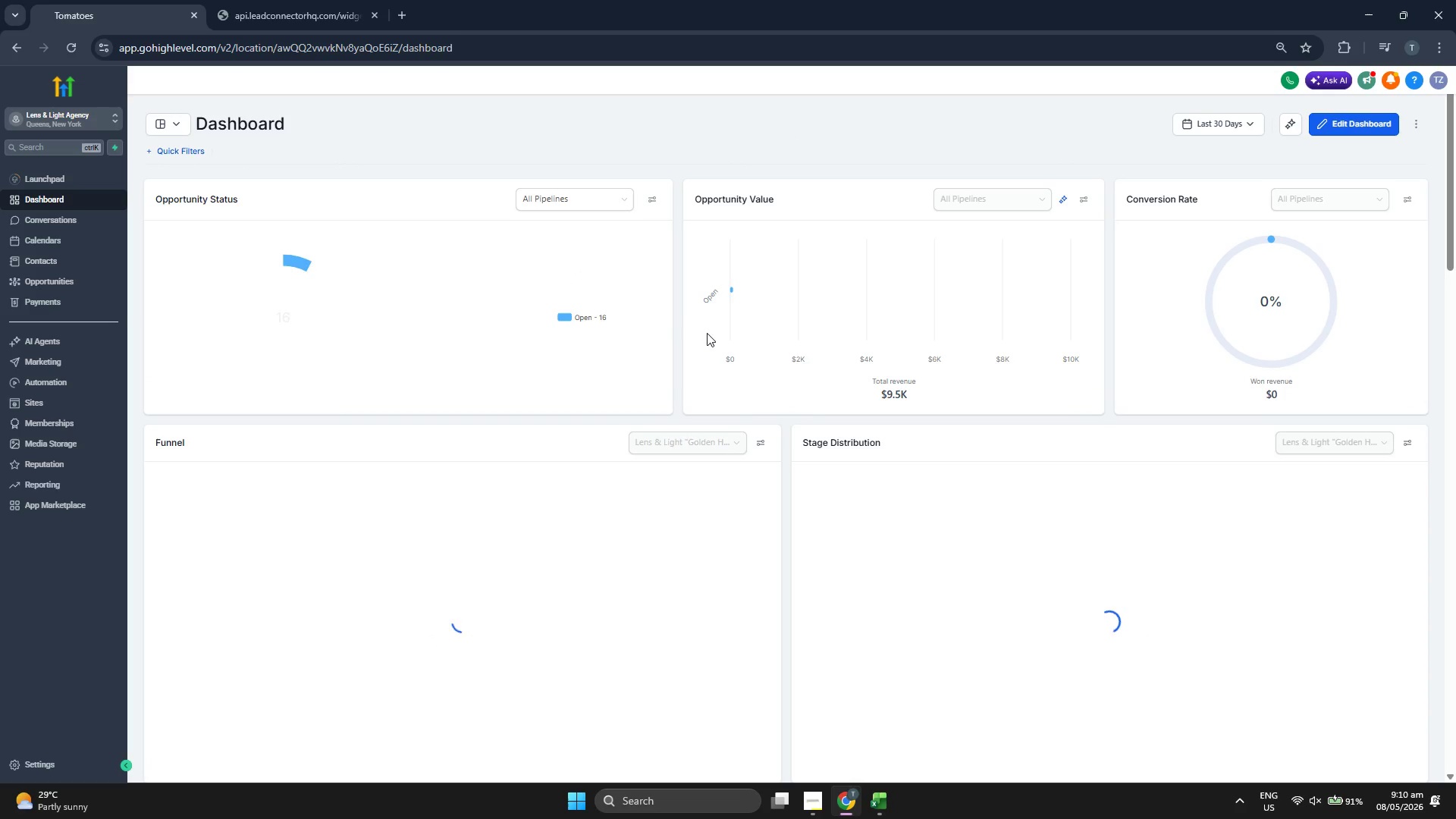 
wait(5.33)
 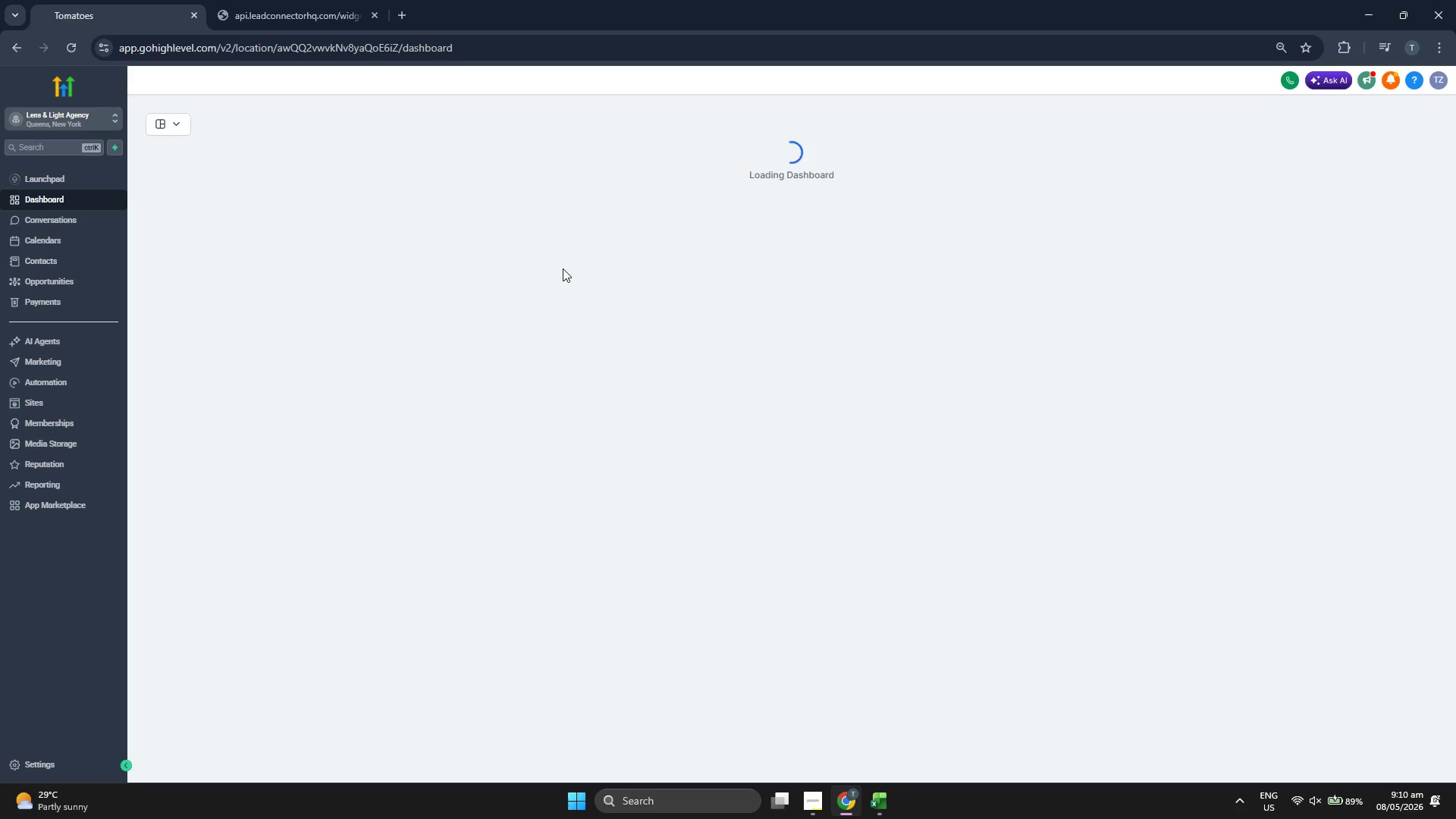 
scroll: coordinate [764, 386], scroll_direction: down, amount: 2.0
 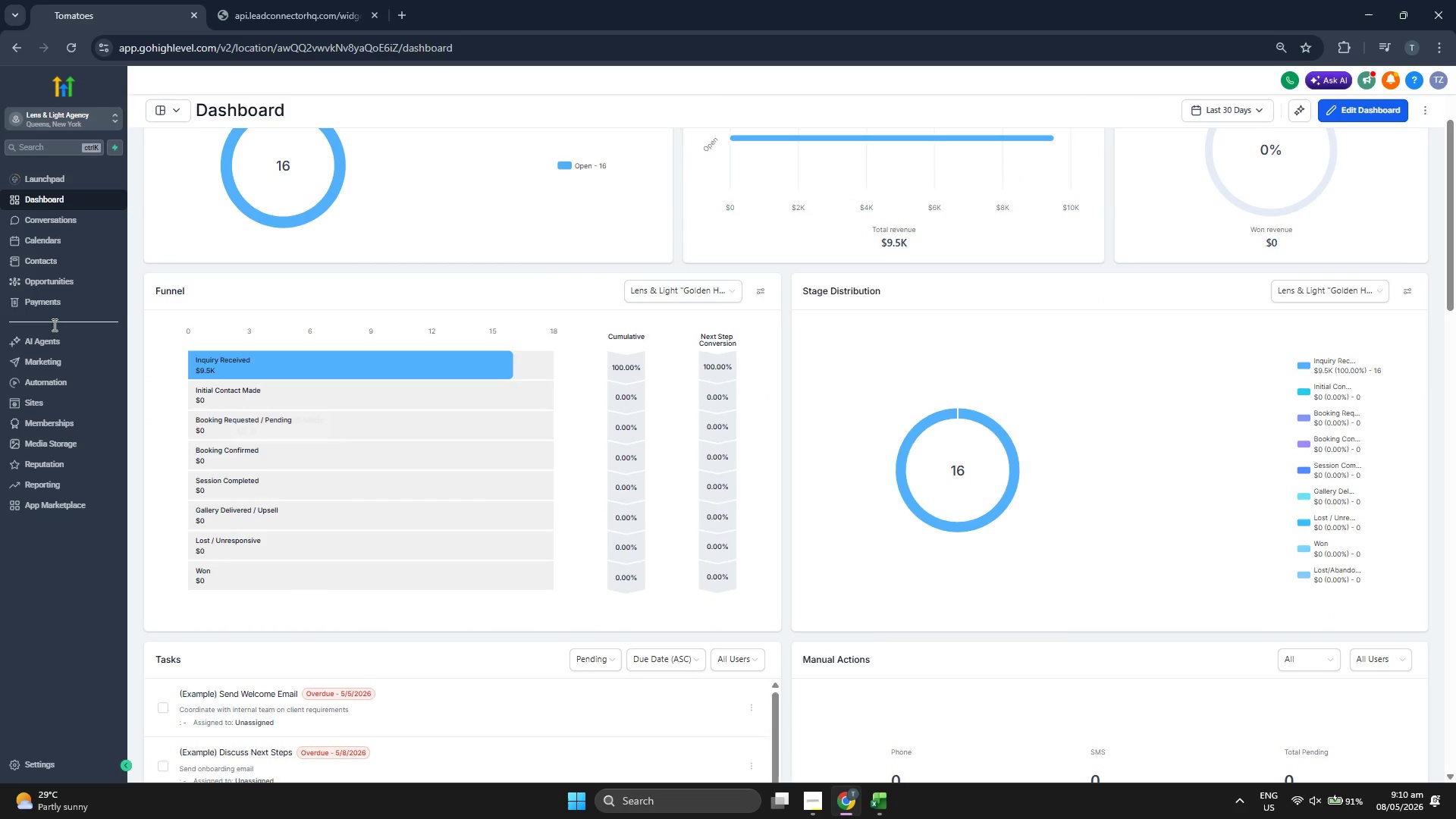 
left_click([60, 289])
 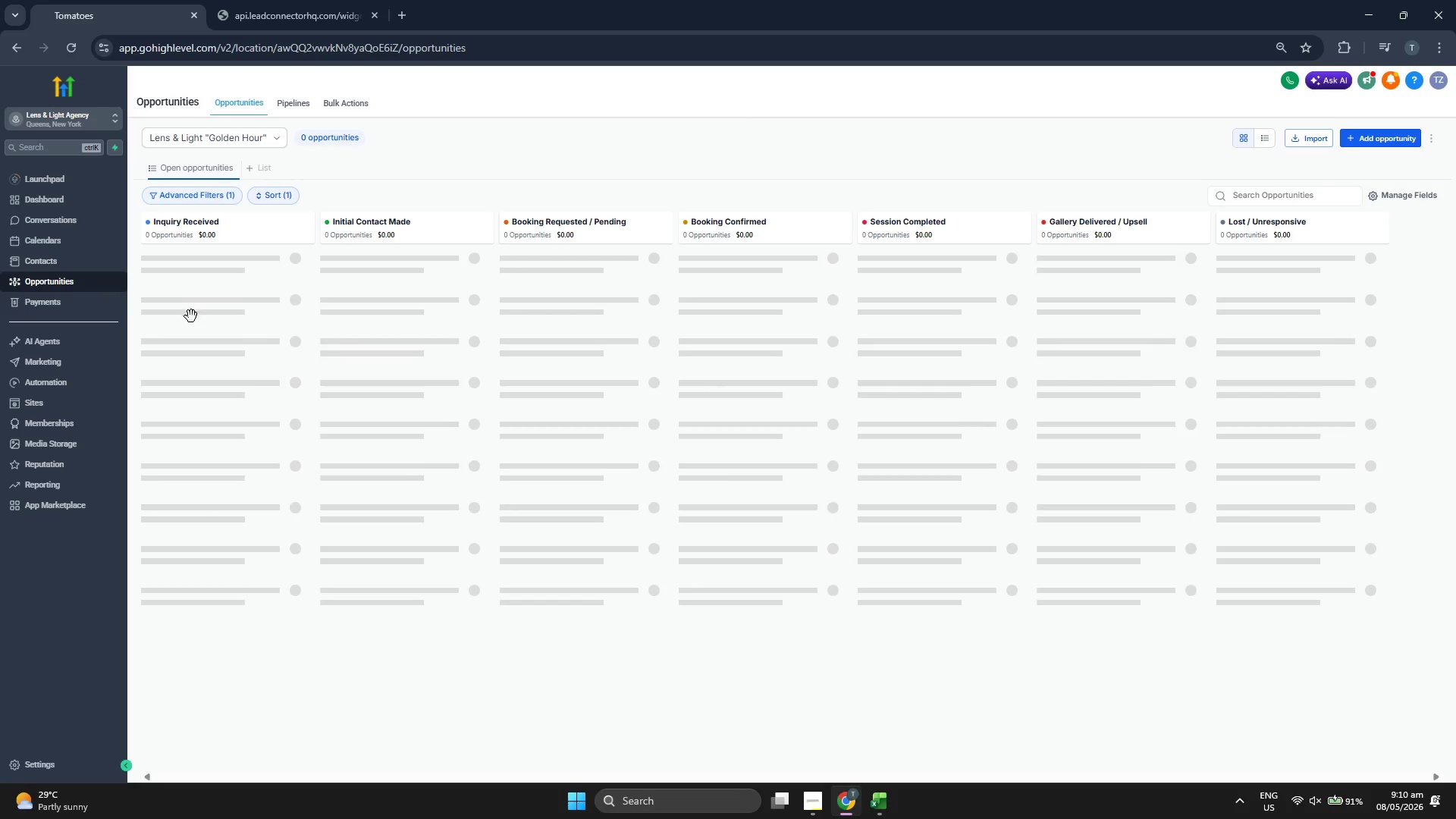 
left_click_drag(start_coordinate=[210, 364], to_coordinate=[414, 300])
 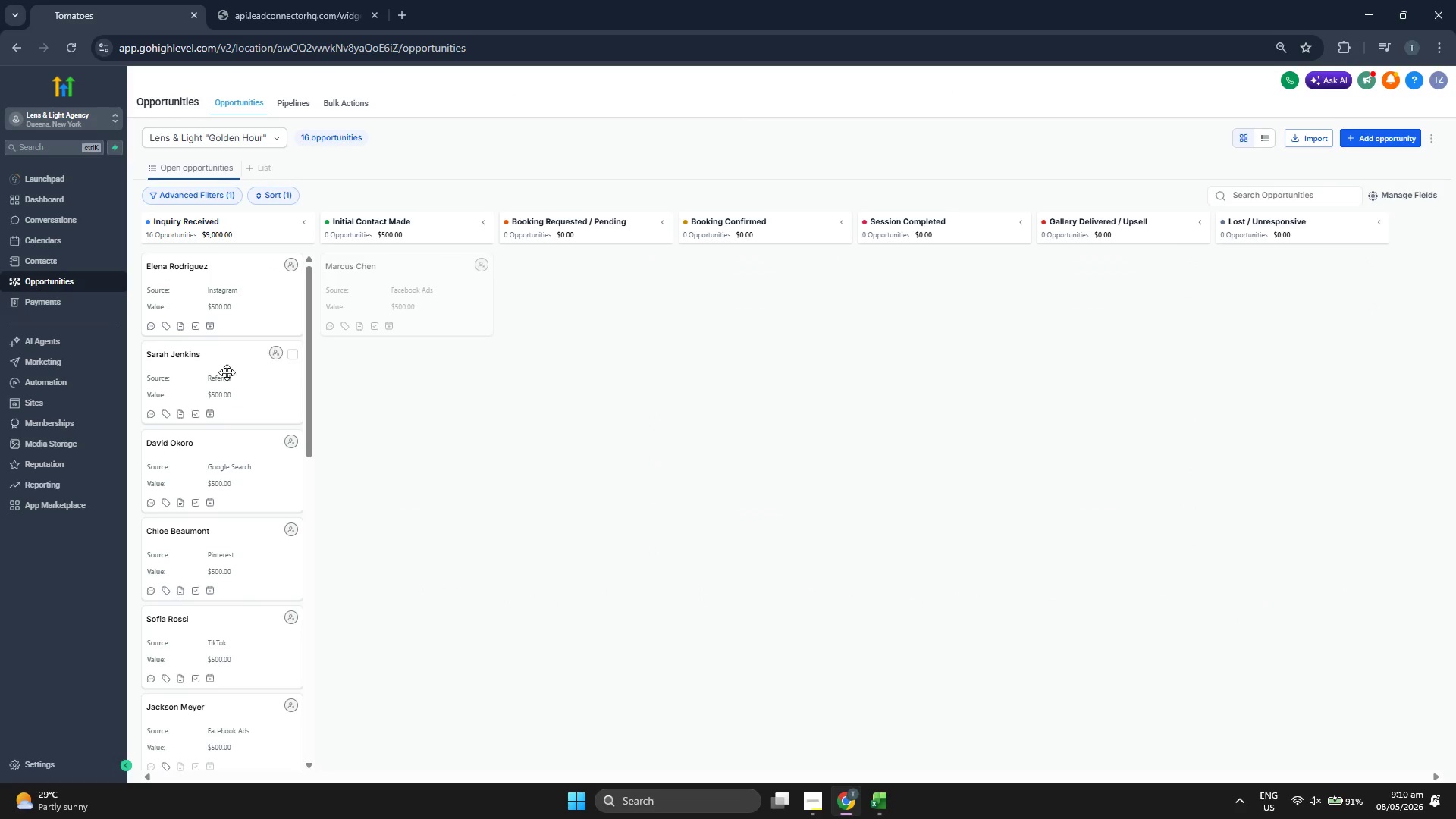 
left_click_drag(start_coordinate=[221, 369], to_coordinate=[398, 339])
 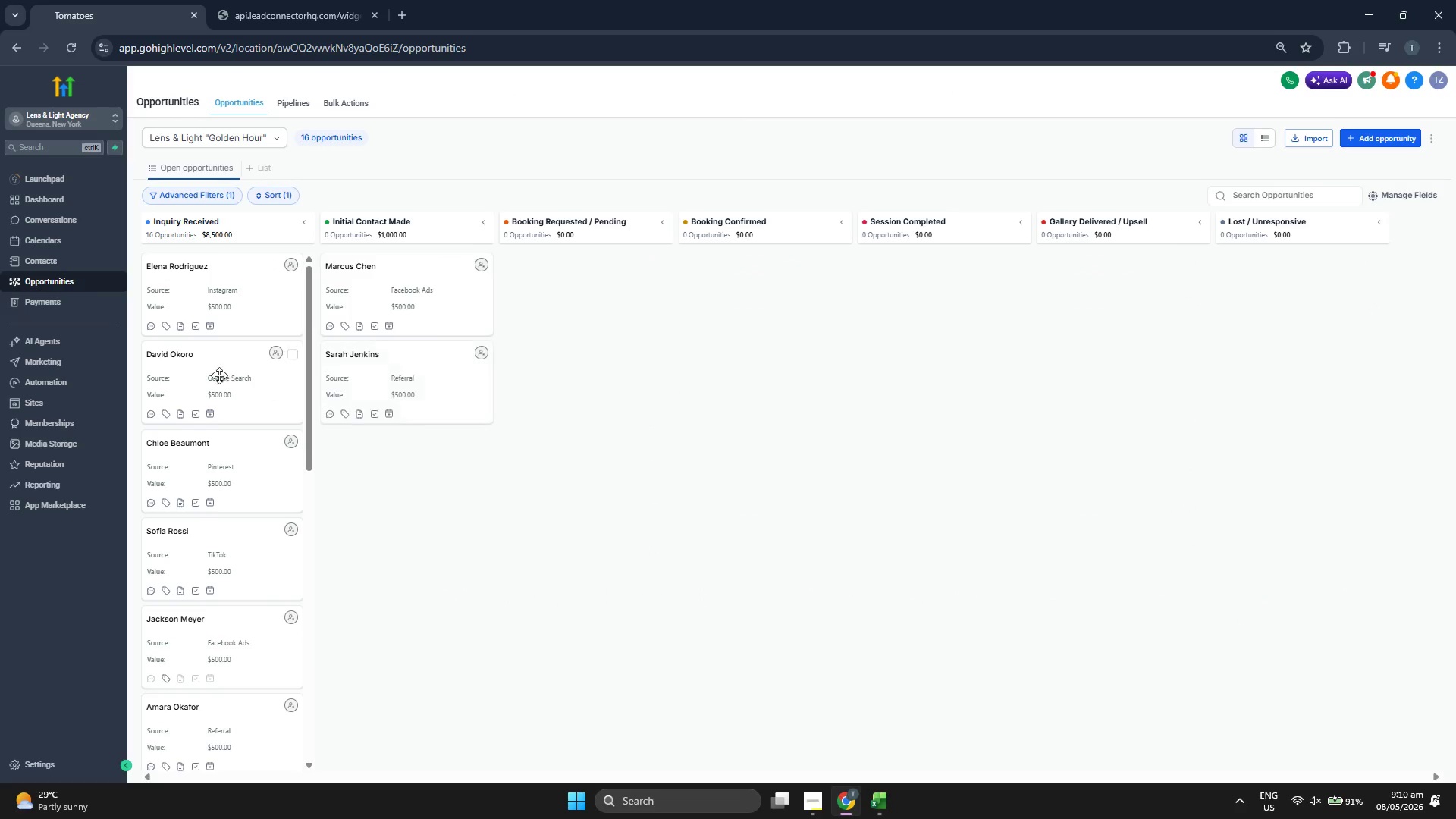 
left_click_drag(start_coordinate=[219, 376], to_coordinate=[418, 425])
 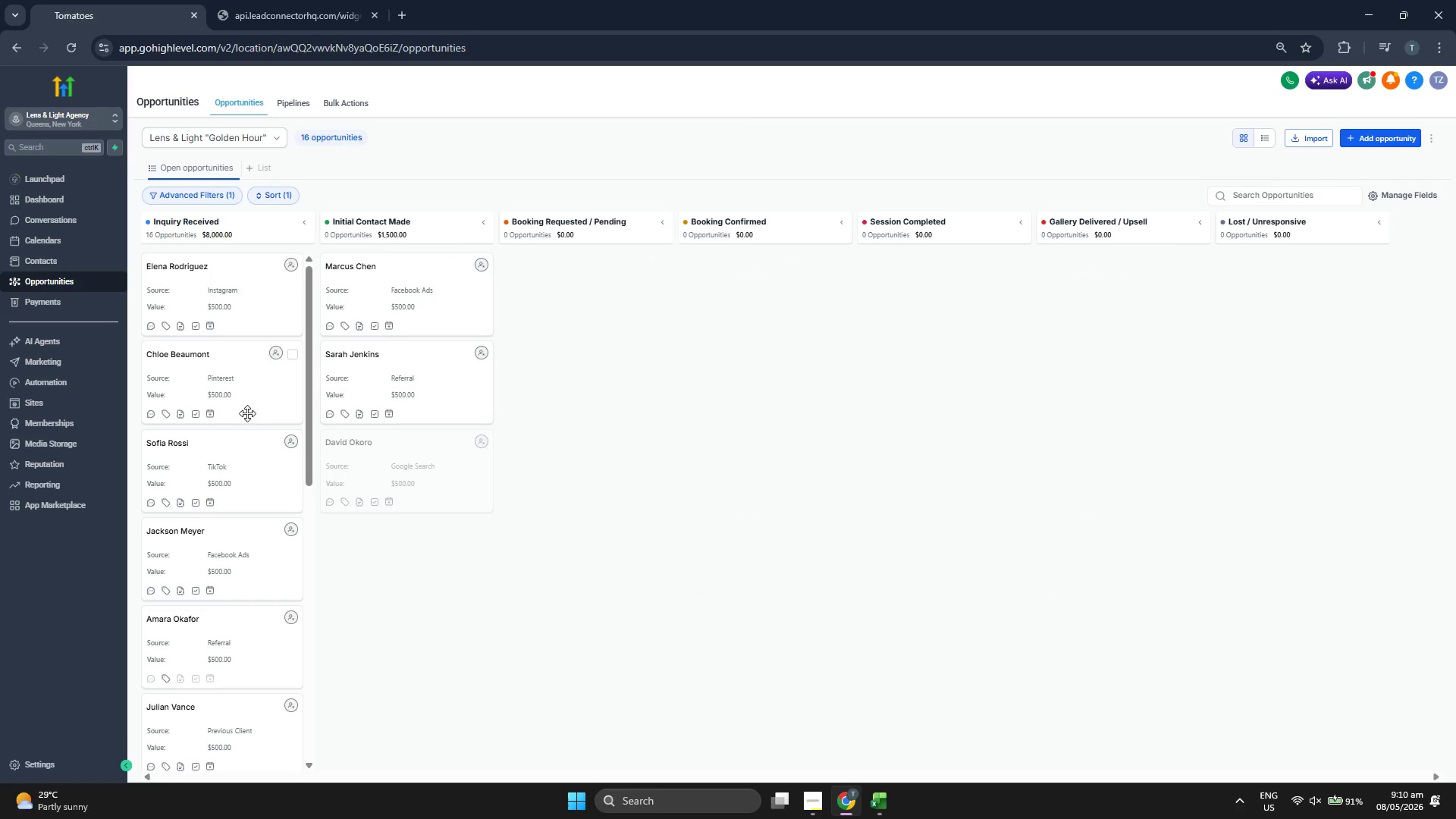 
left_click_drag(start_coordinate=[265, 379], to_coordinate=[578, 326])
 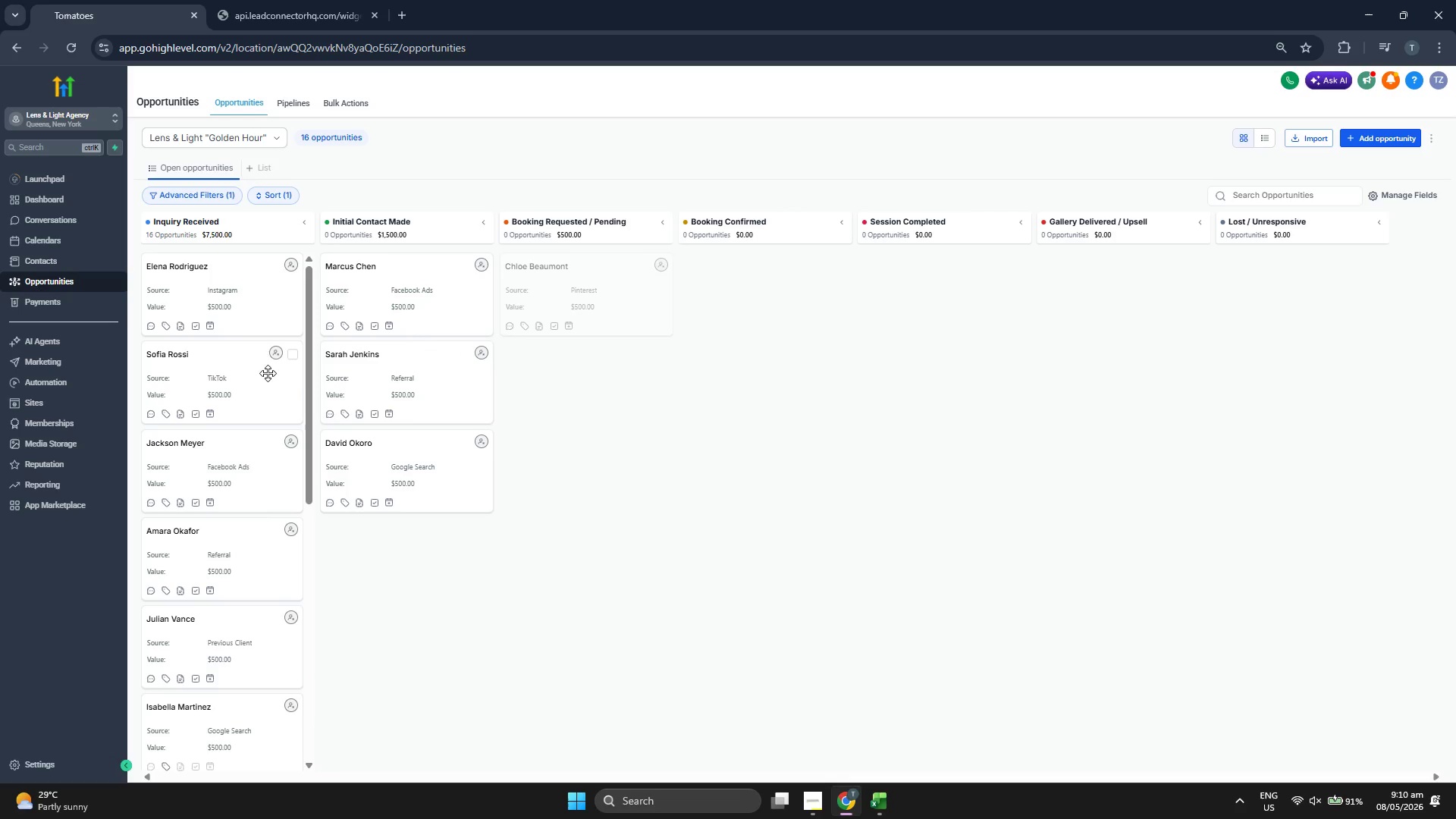 
left_click_drag(start_coordinate=[265, 377], to_coordinate=[610, 356])
 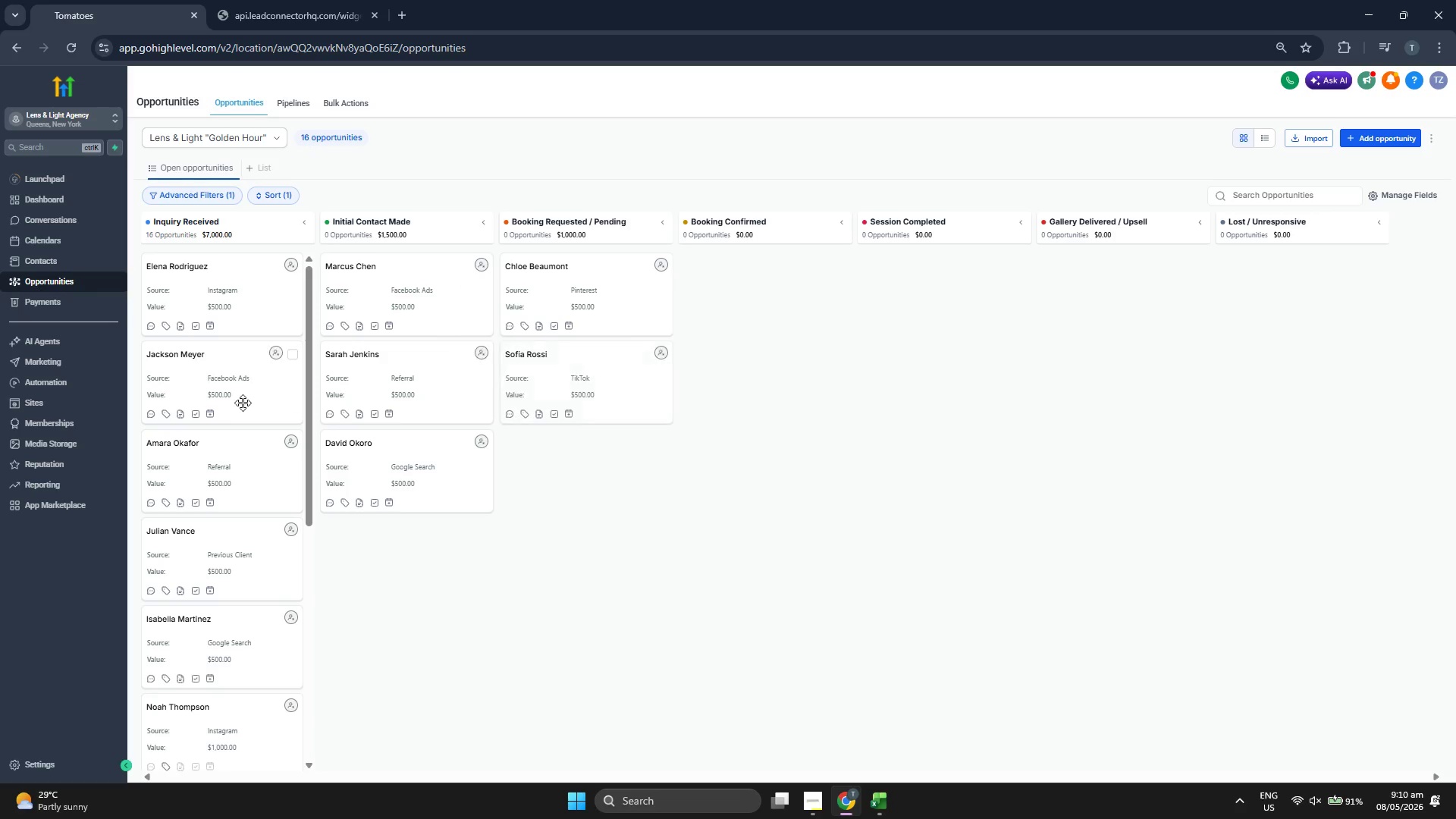 
left_click_drag(start_coordinate=[225, 399], to_coordinate=[893, 330])
 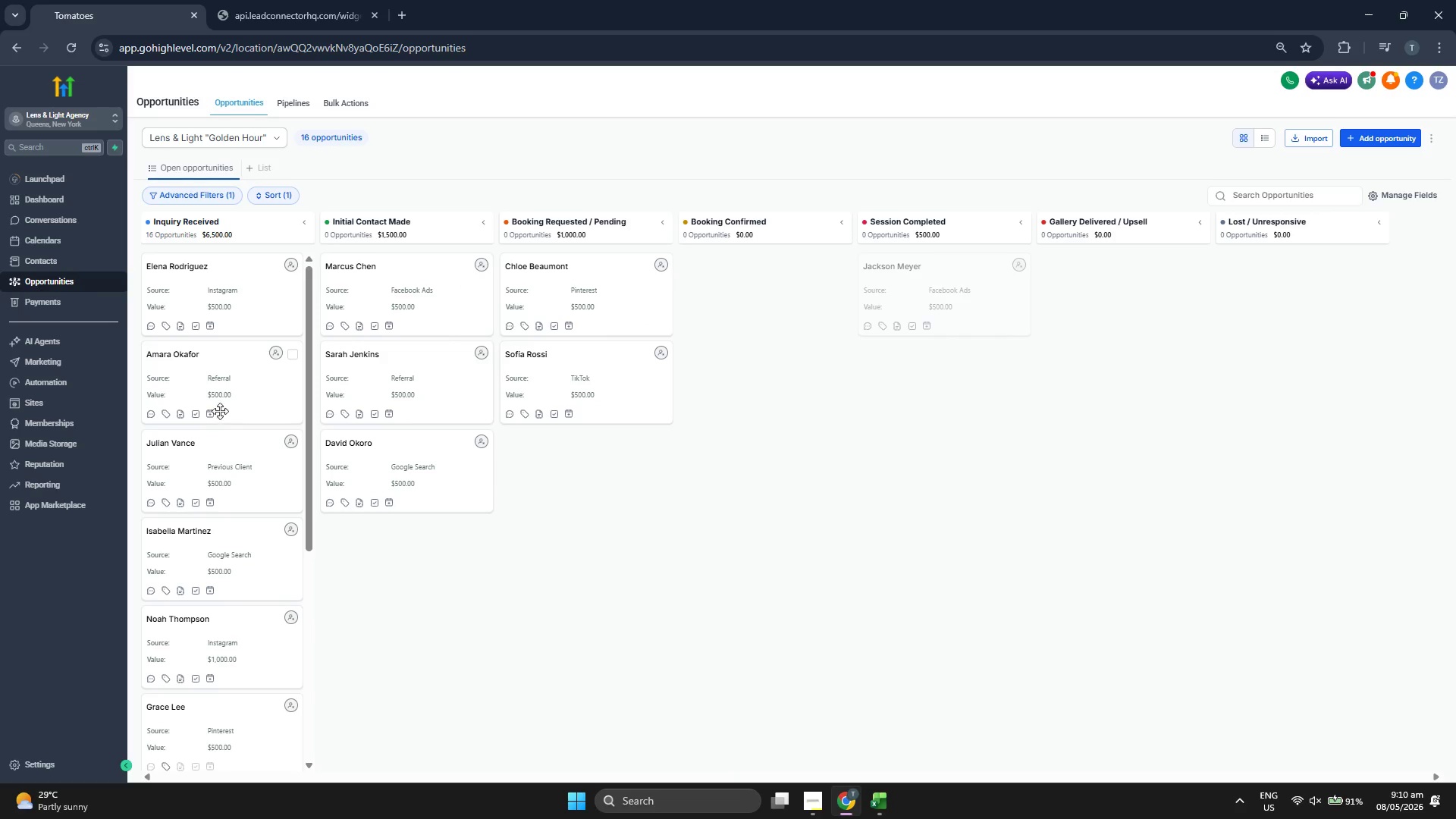 
left_click_drag(start_coordinate=[240, 393], to_coordinate=[744, 310])
 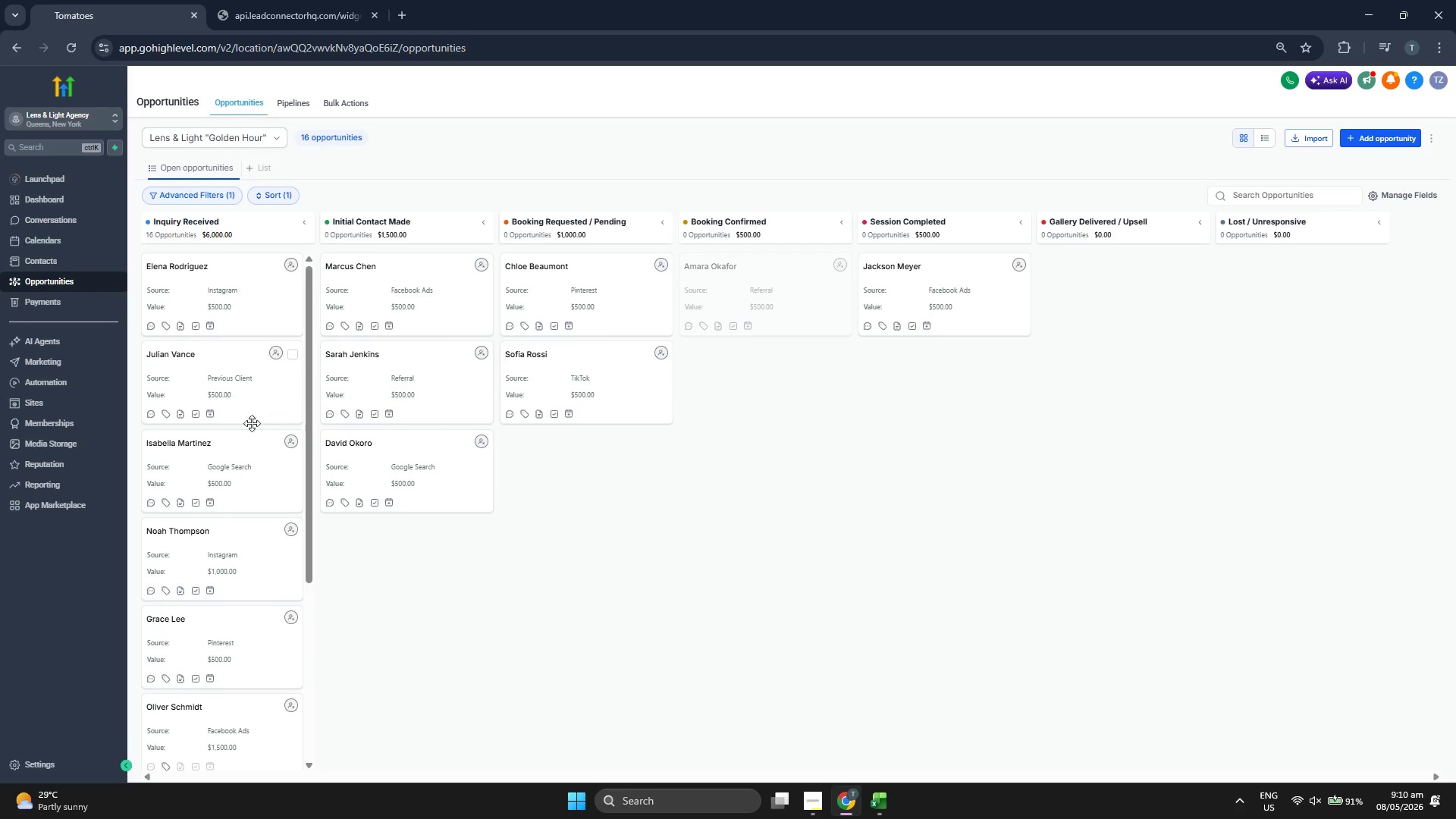 
left_click_drag(start_coordinate=[268, 406], to_coordinate=[780, 381])
 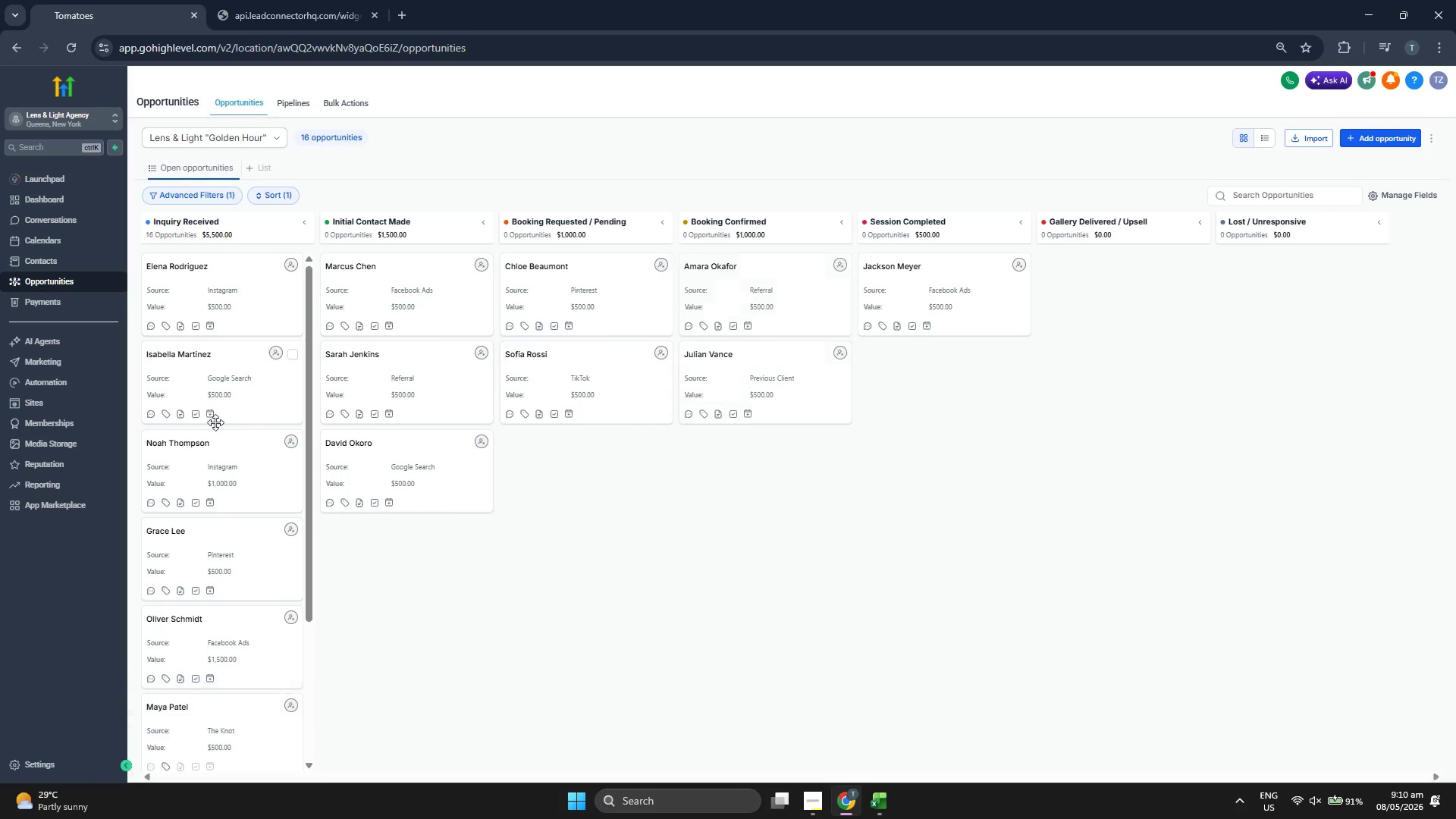 
left_click_drag(start_coordinate=[207, 410], to_coordinate=[759, 413])
 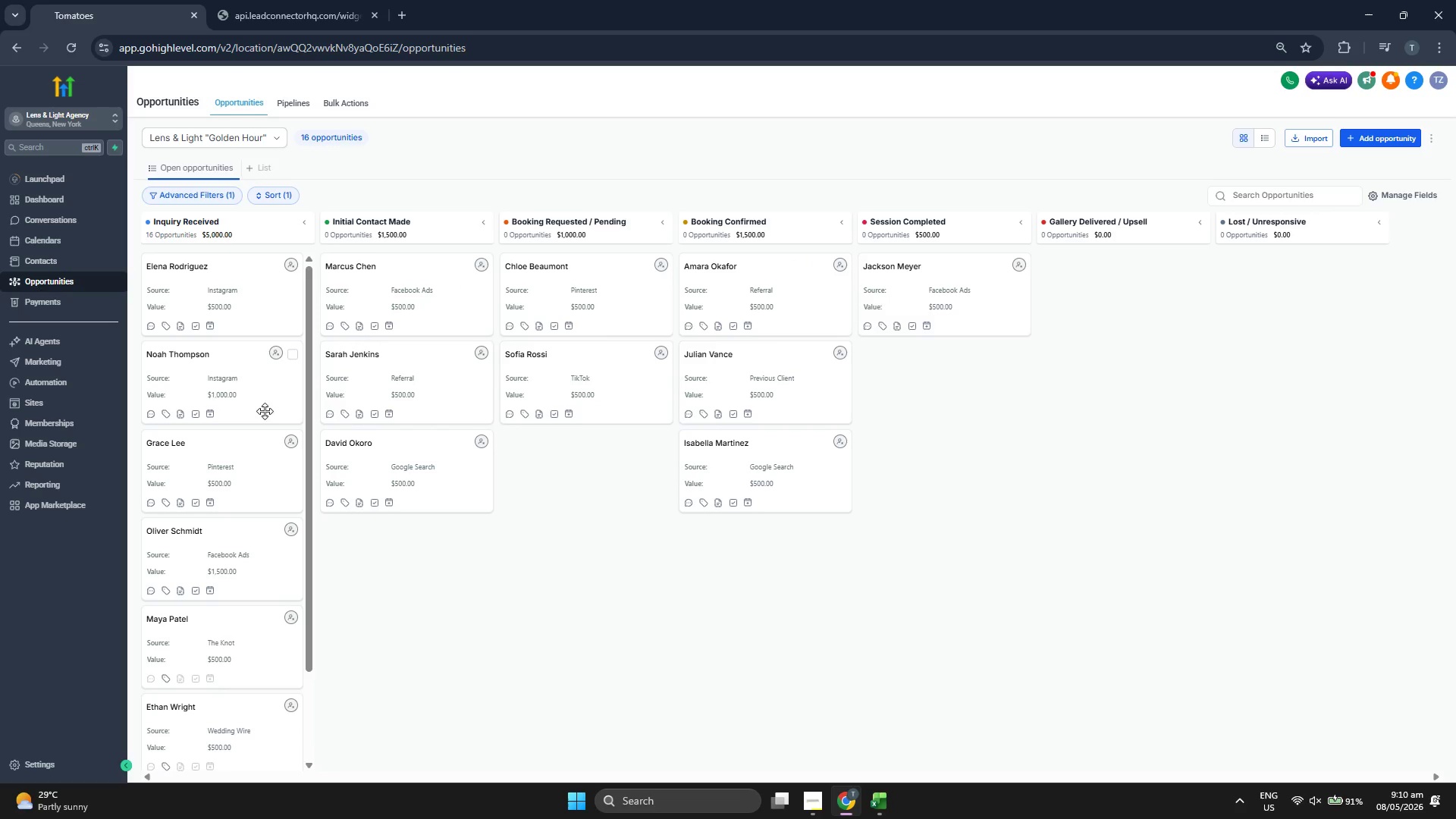 
left_click_drag(start_coordinate=[248, 395], to_coordinate=[1138, 278])
 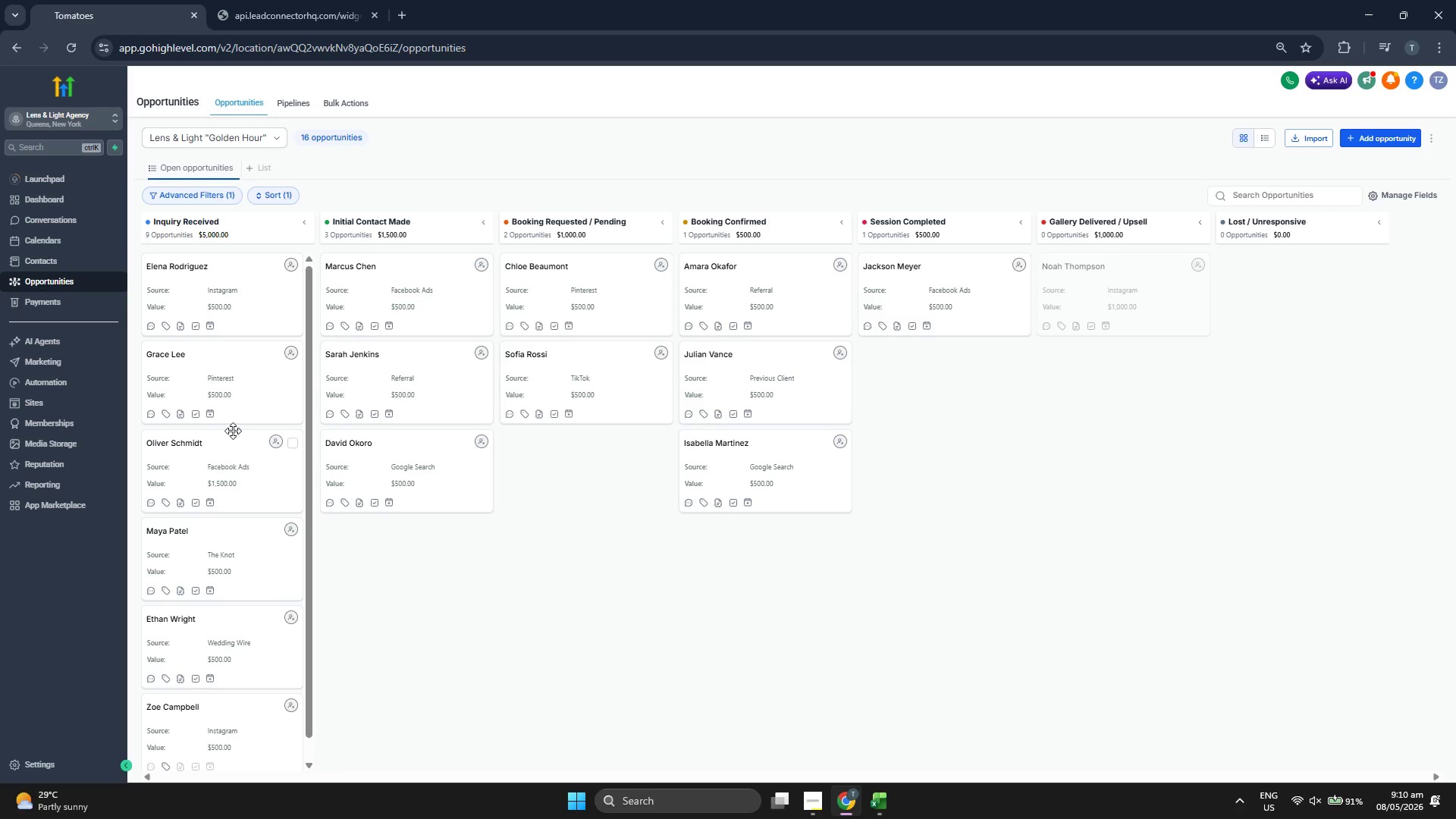 
left_click_drag(start_coordinate=[237, 410], to_coordinate=[766, 433])
 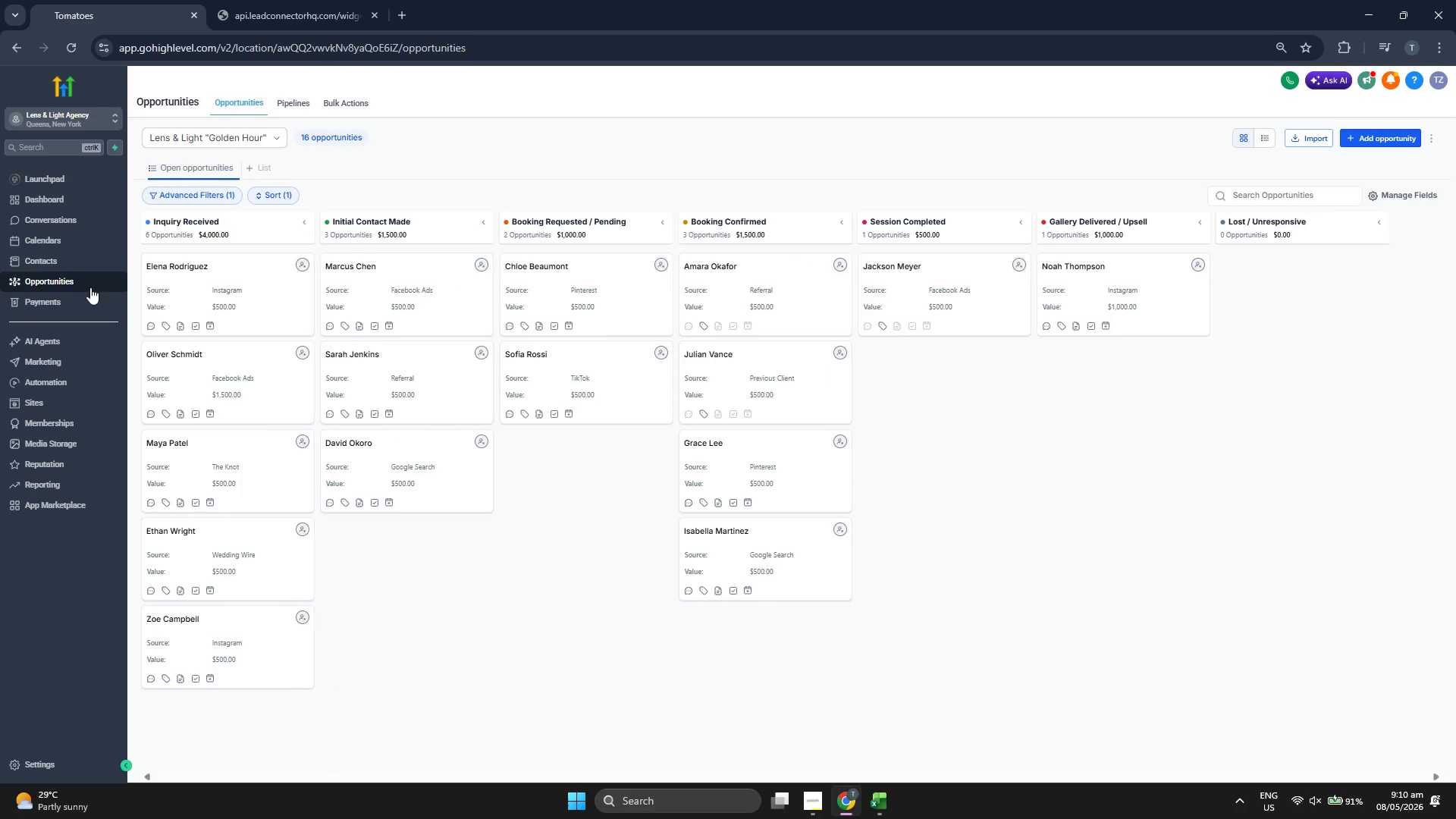 
left_click([78, 199])
 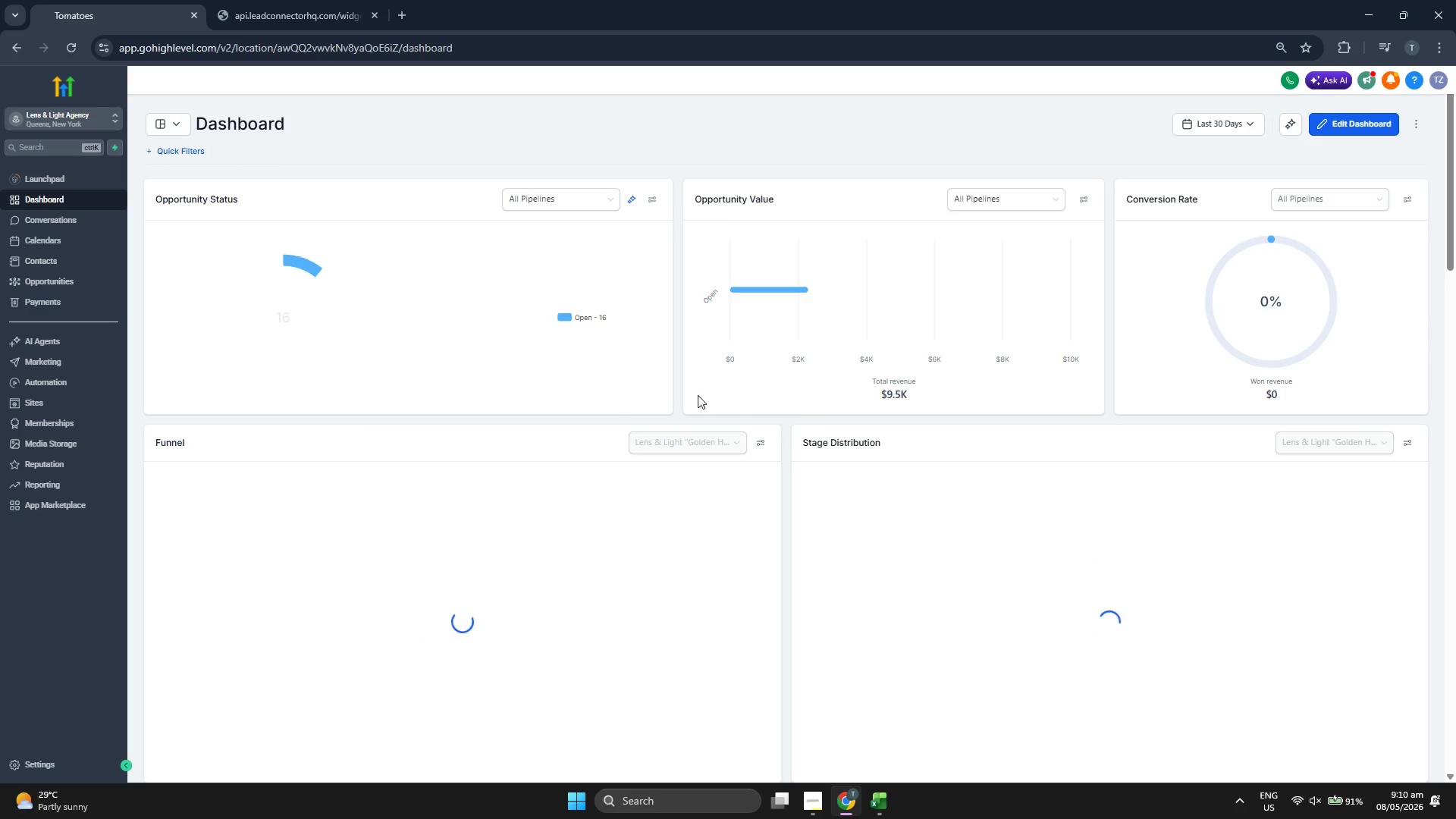 
wait(5.05)
 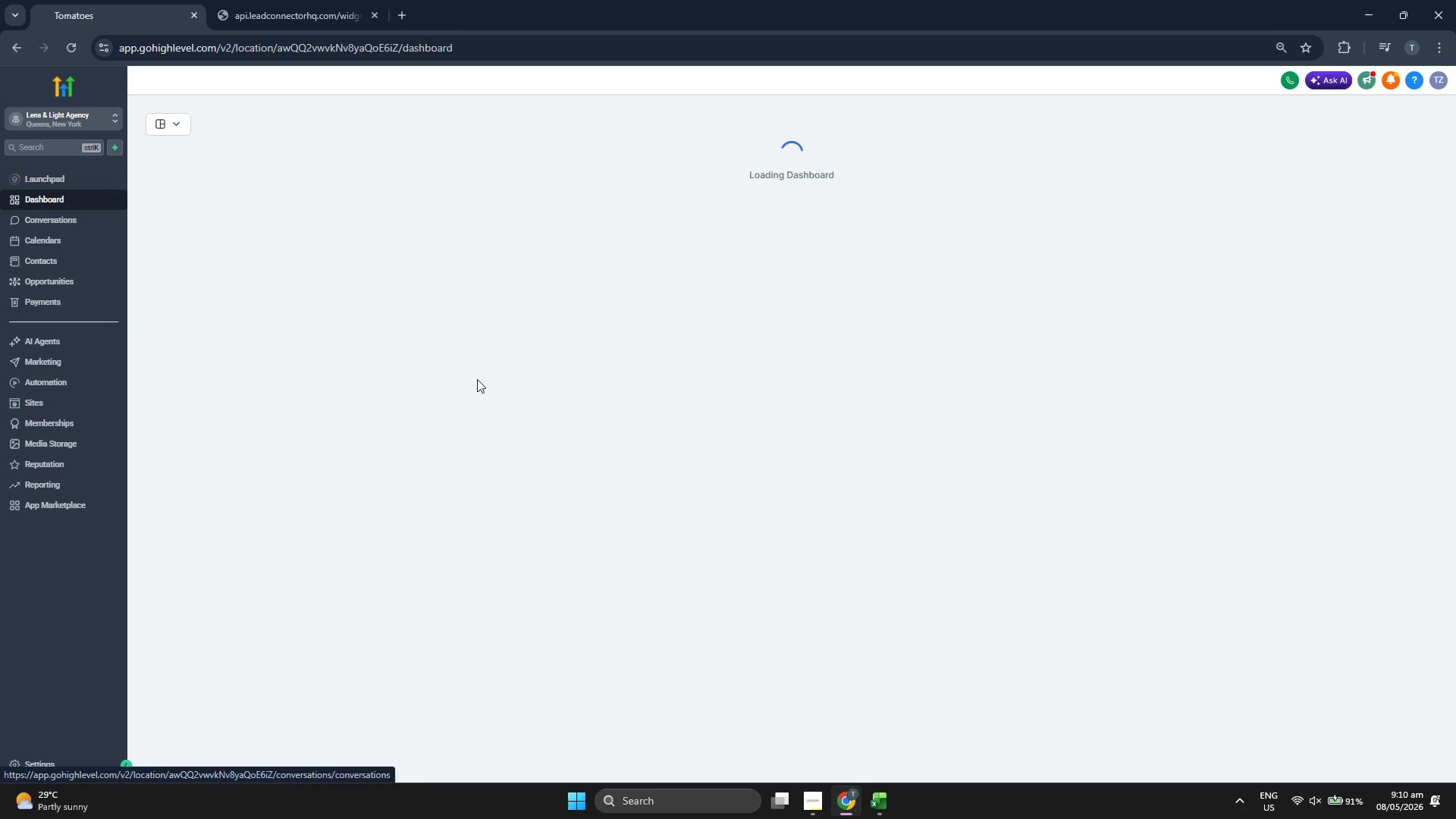 
scroll: coordinate [783, 502], scroll_direction: down, amount: 1.0
 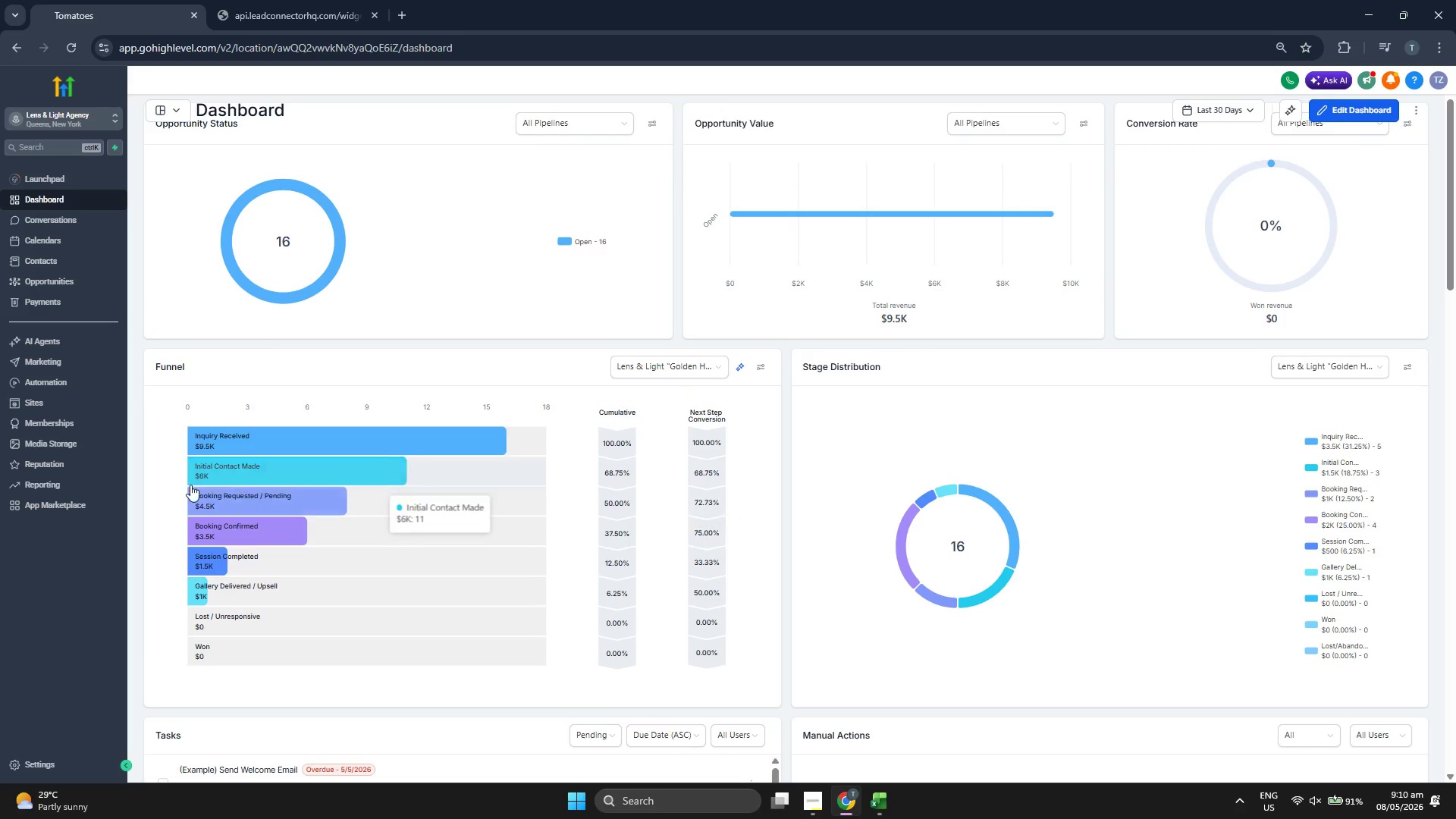 
left_click([68, 402])
 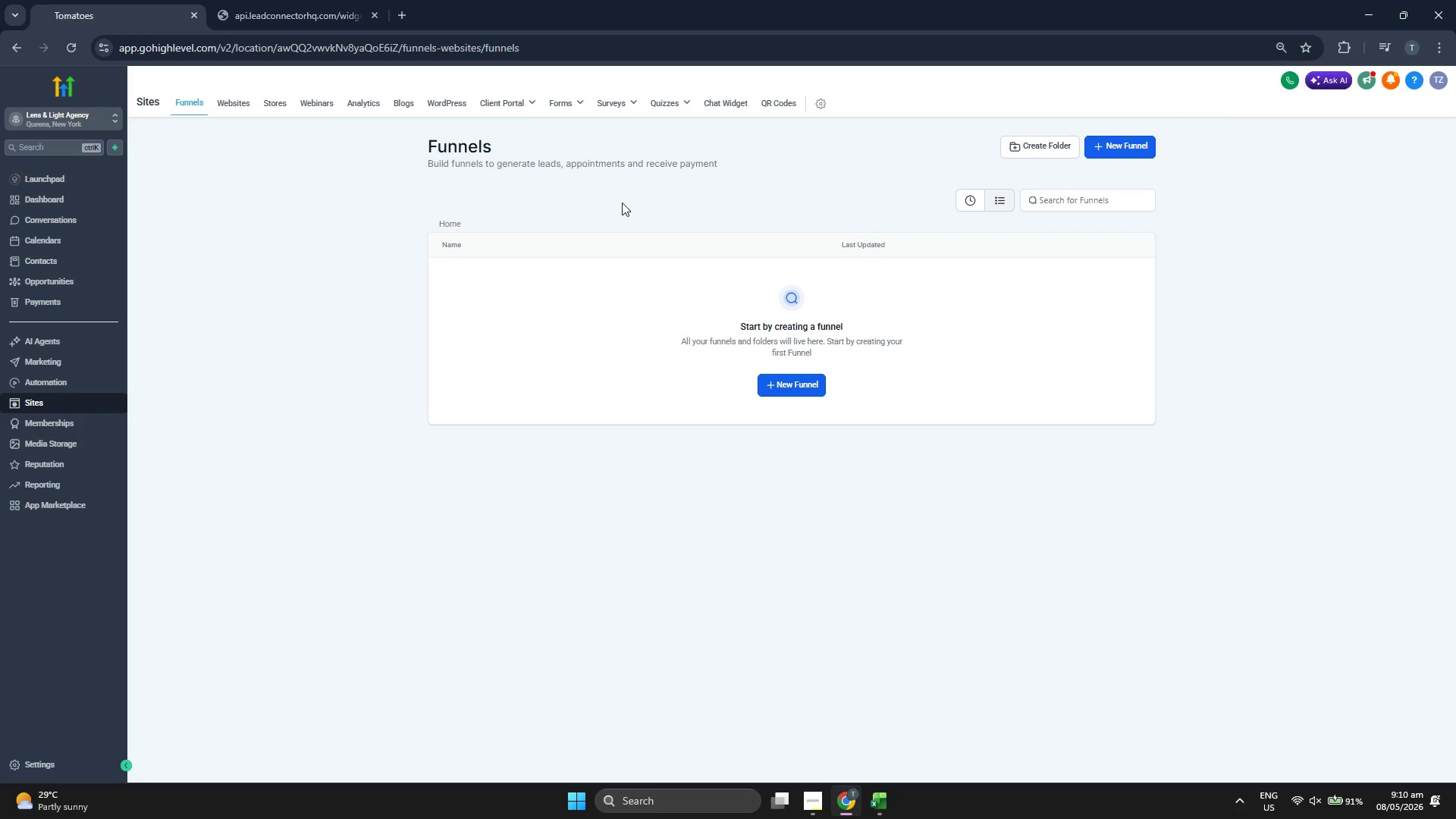 
left_click([554, 109])
 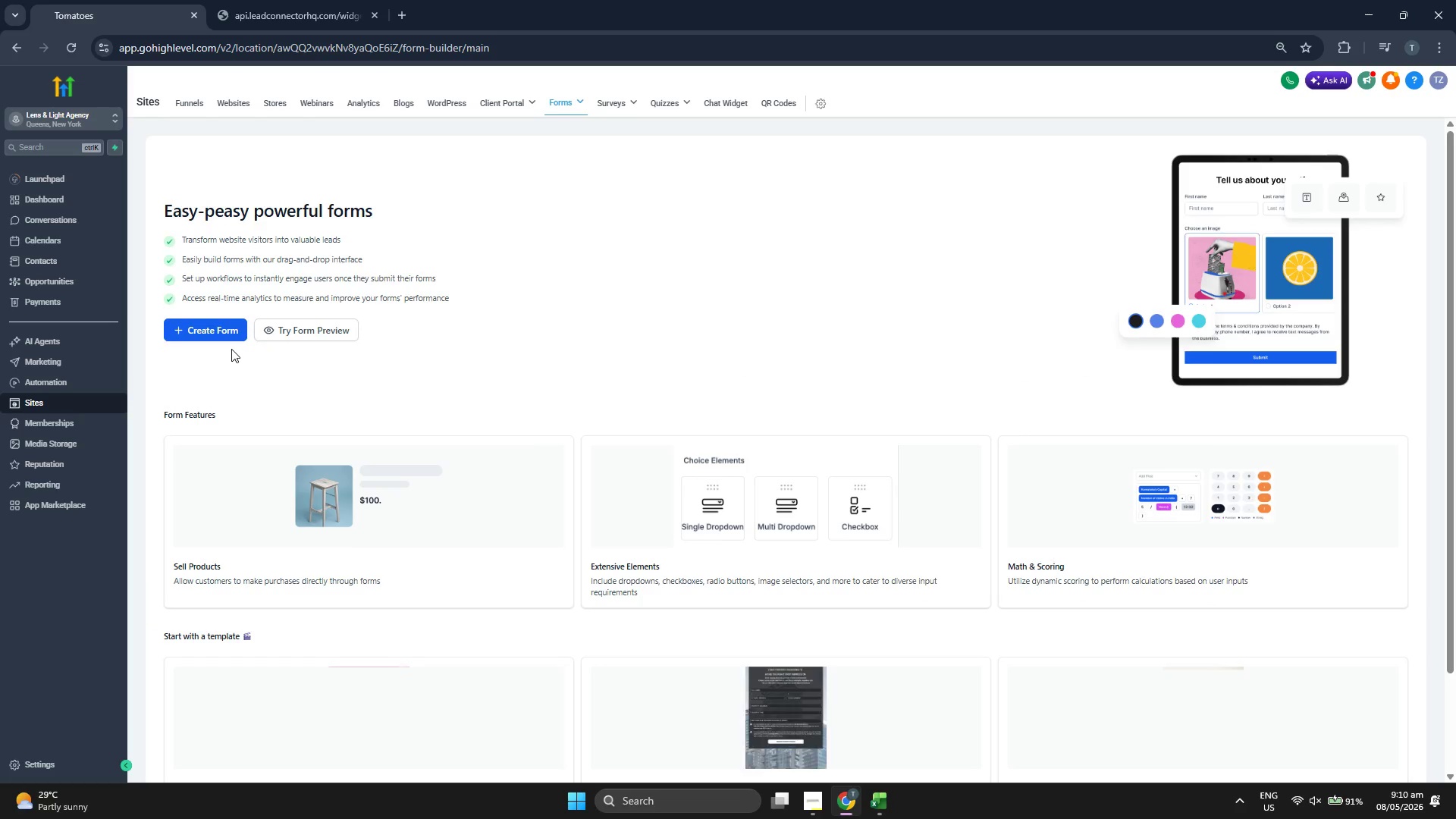 
left_click([222, 332])
 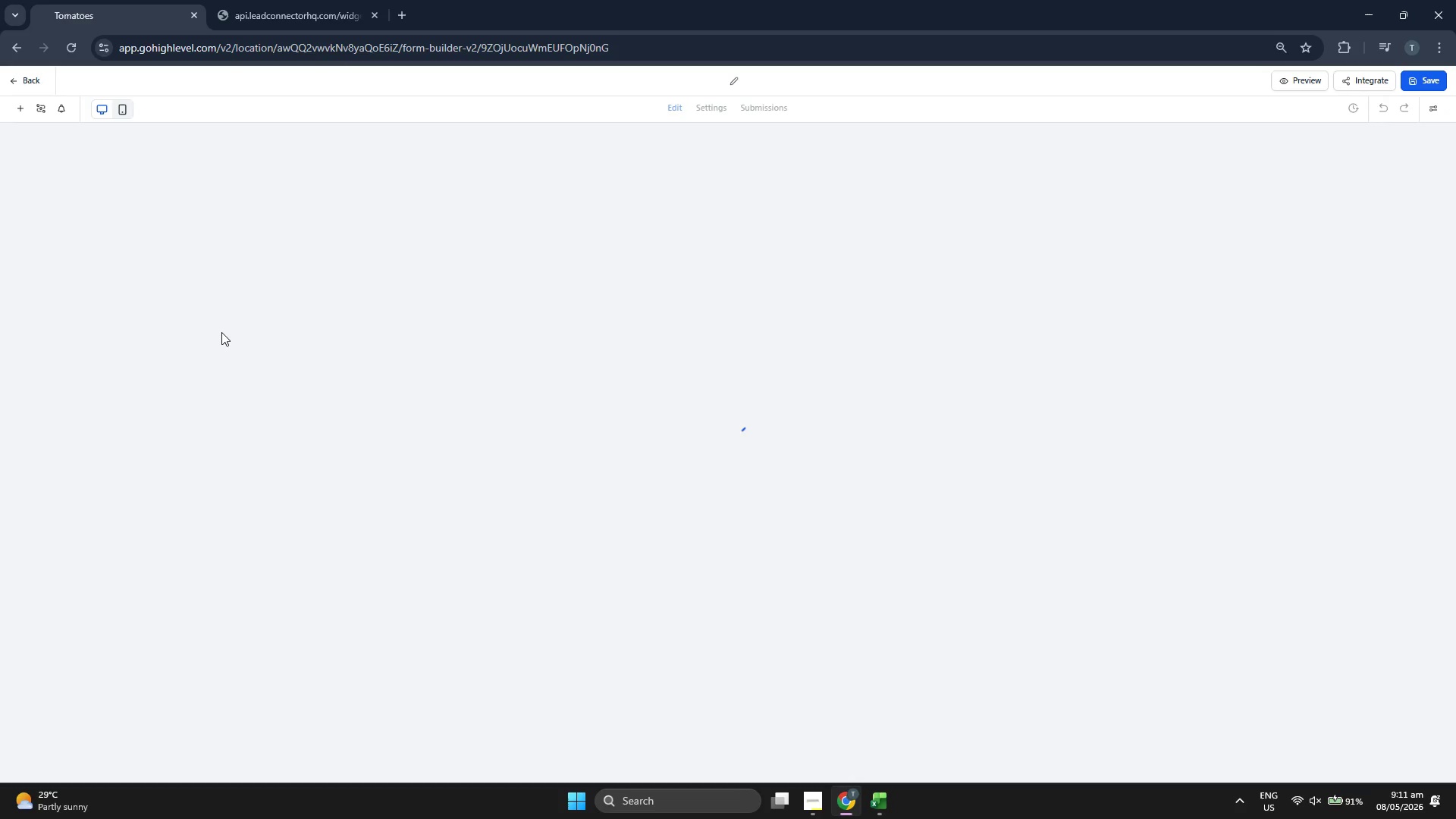 
wait(11.31)
 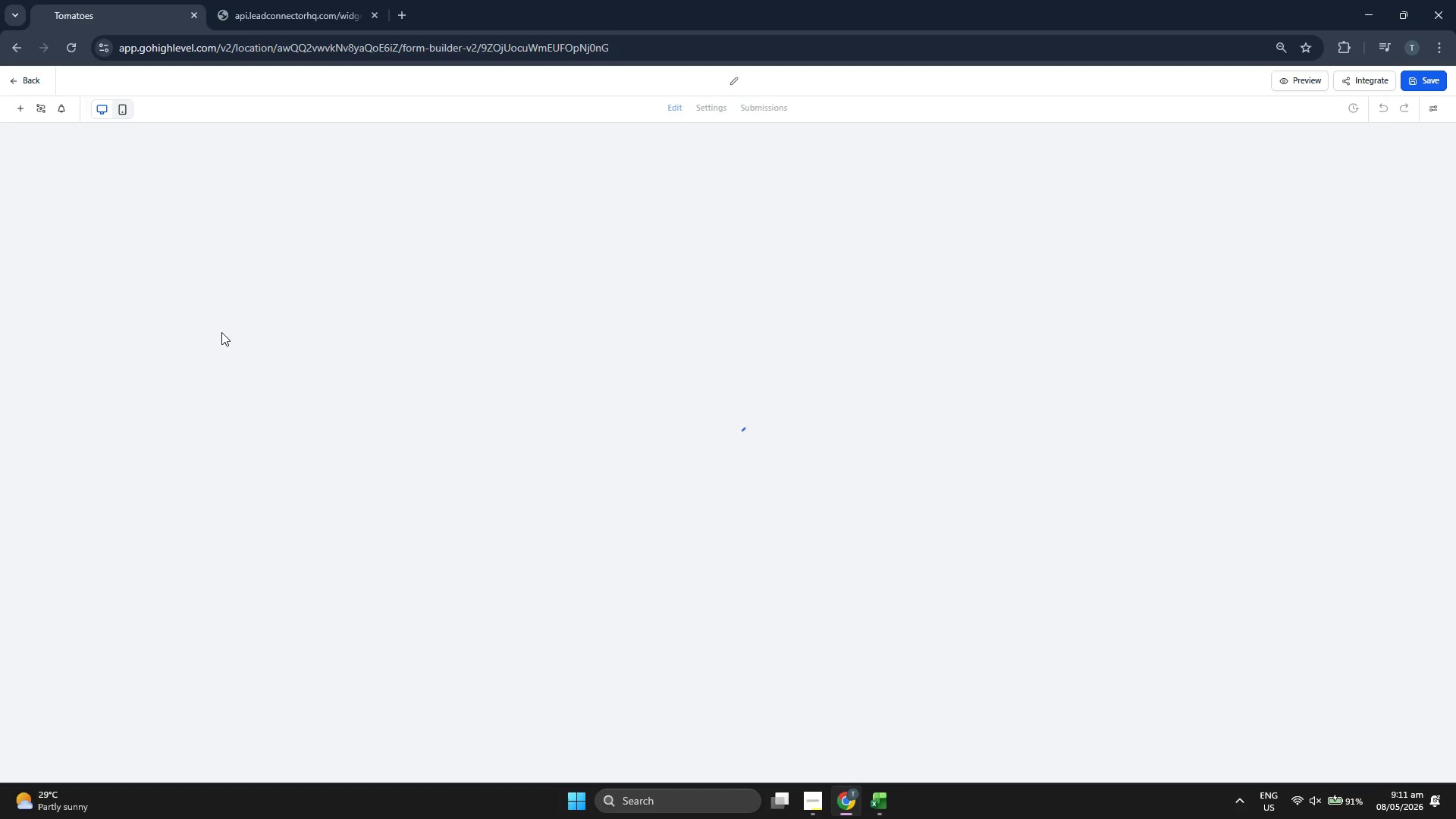 
left_click([819, 422])
 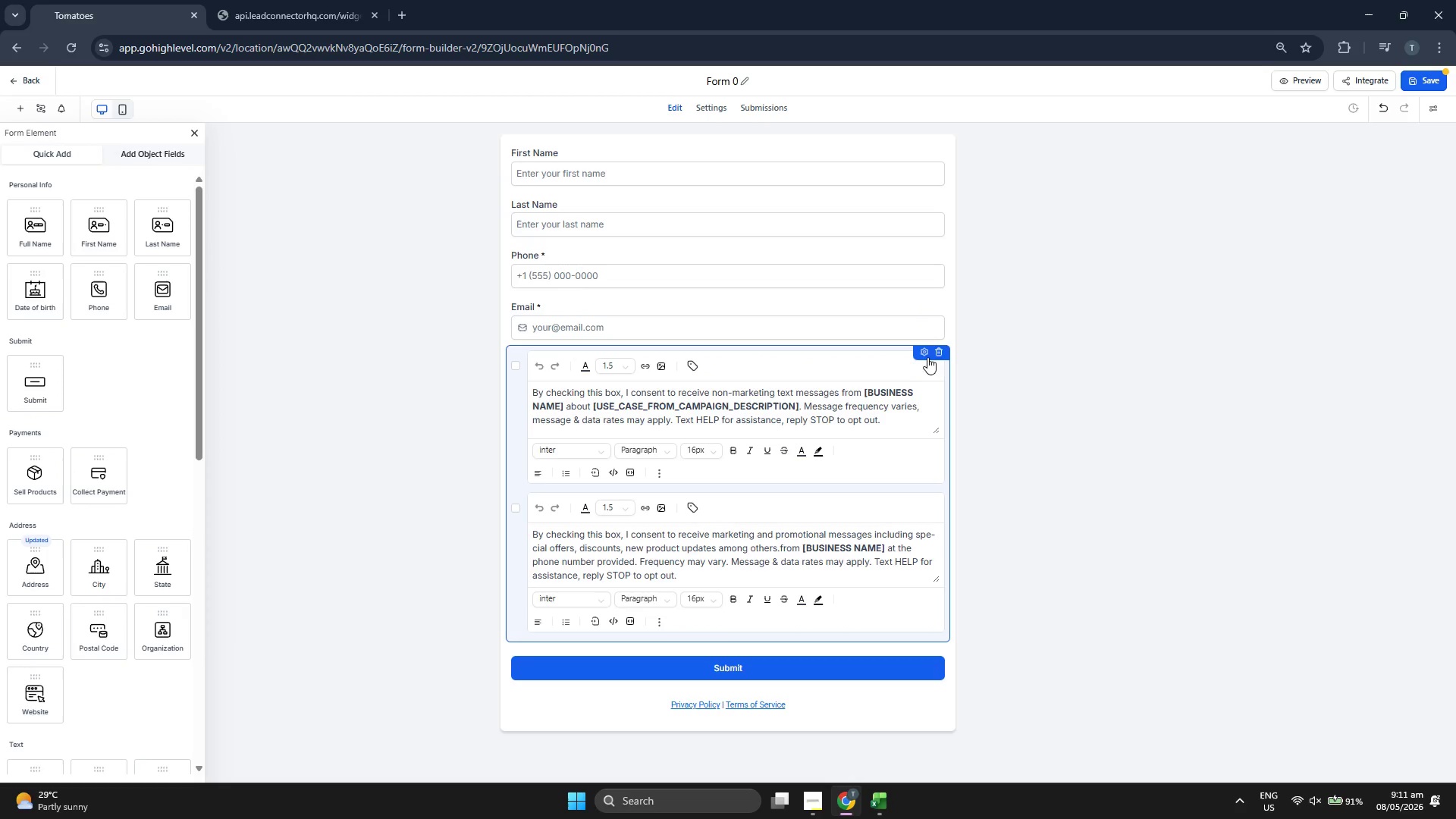 
left_click([937, 352])
 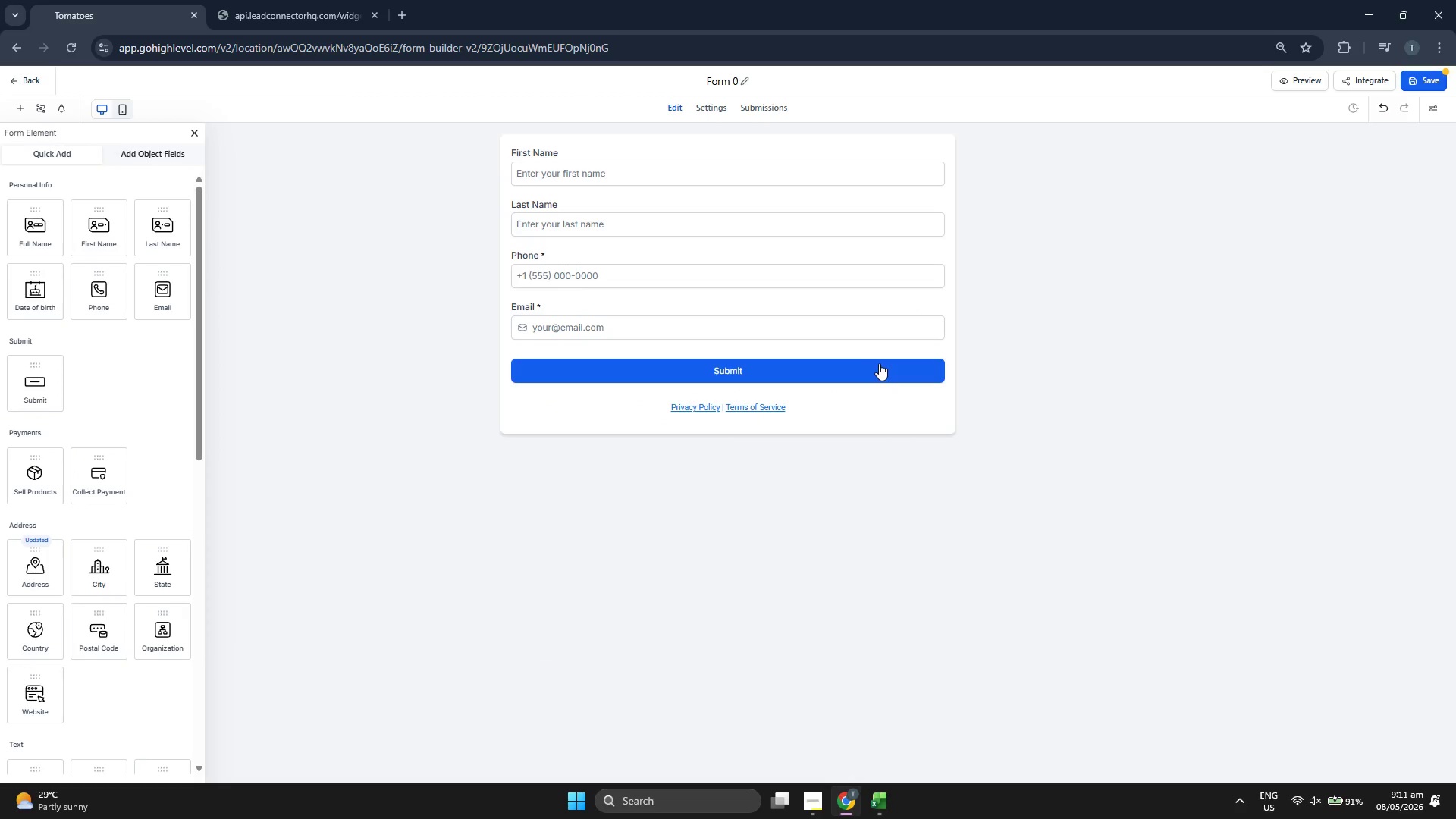 
left_click([616, 175])
 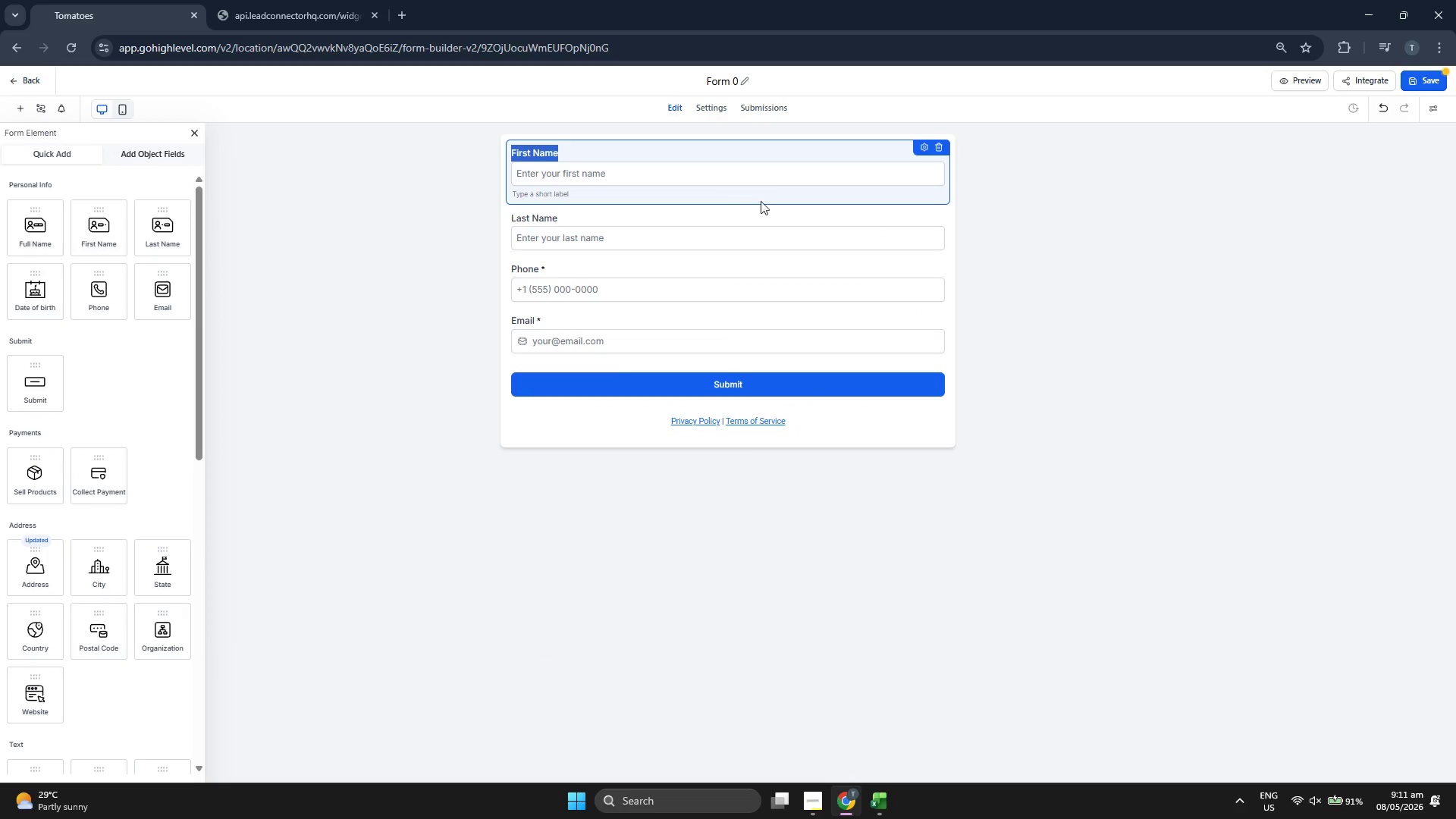 
left_click([931, 152])
 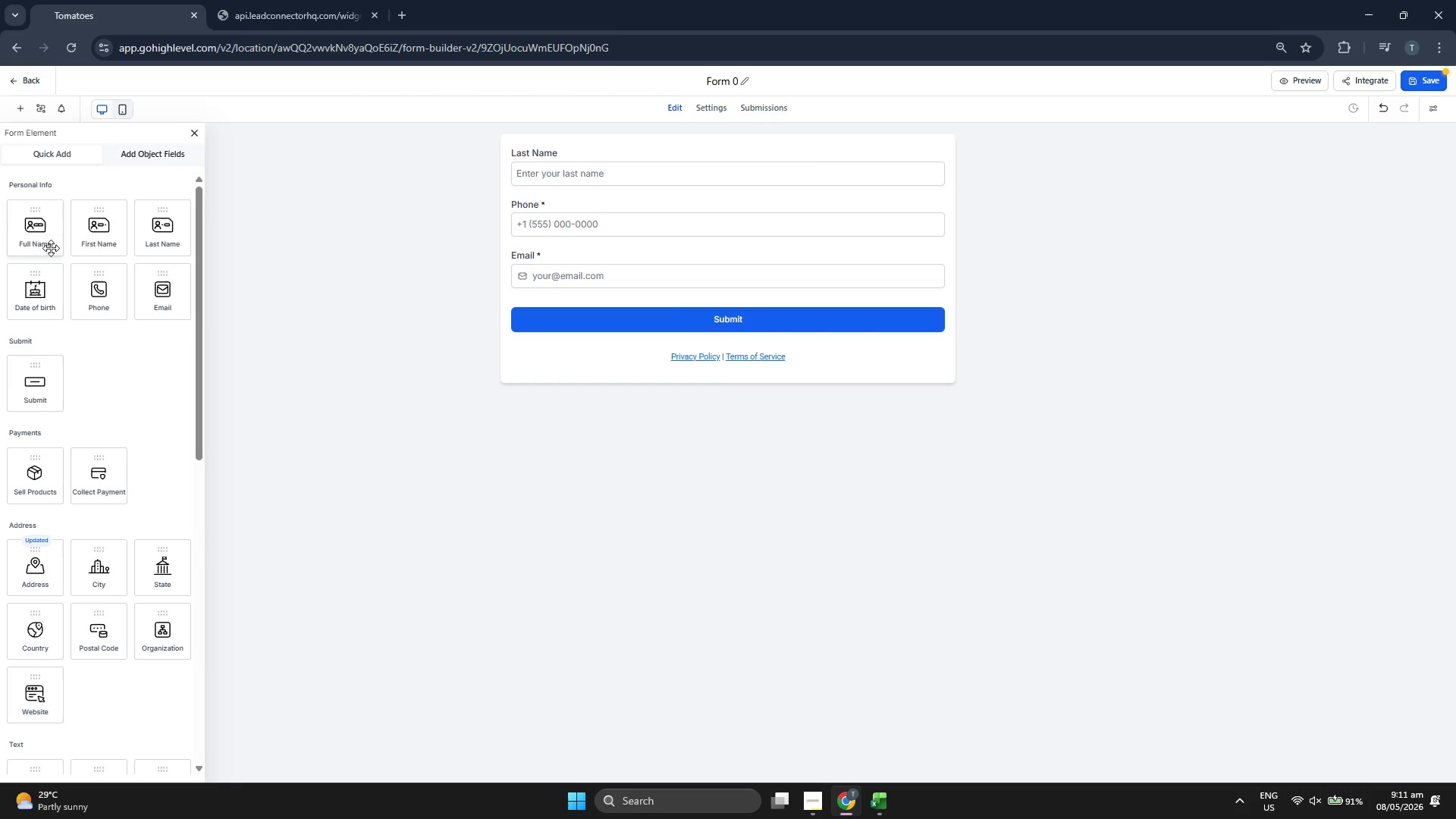 
left_click_drag(start_coordinate=[112, 240], to_coordinate=[663, 164])
 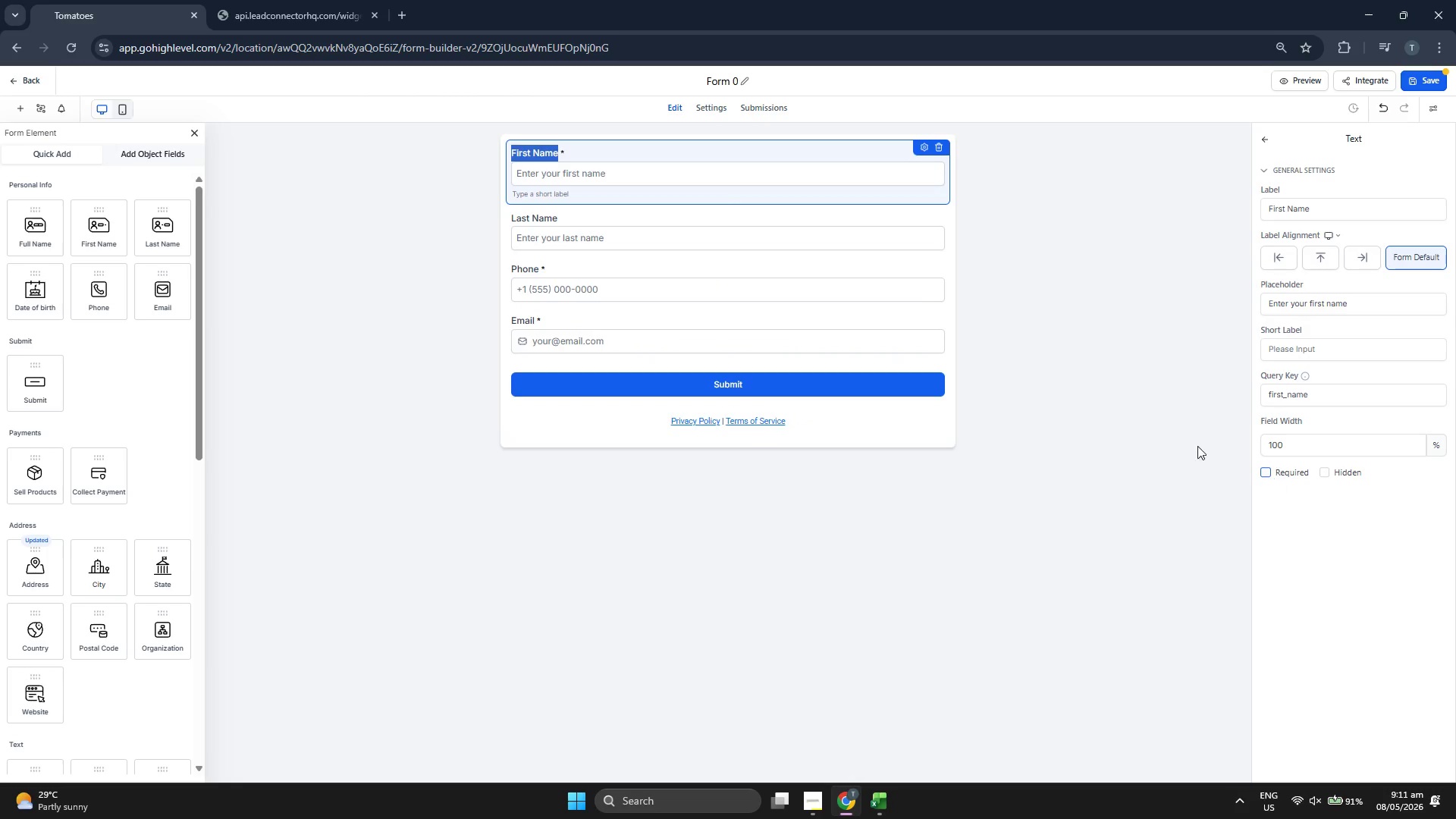 
left_click([639, 231])
 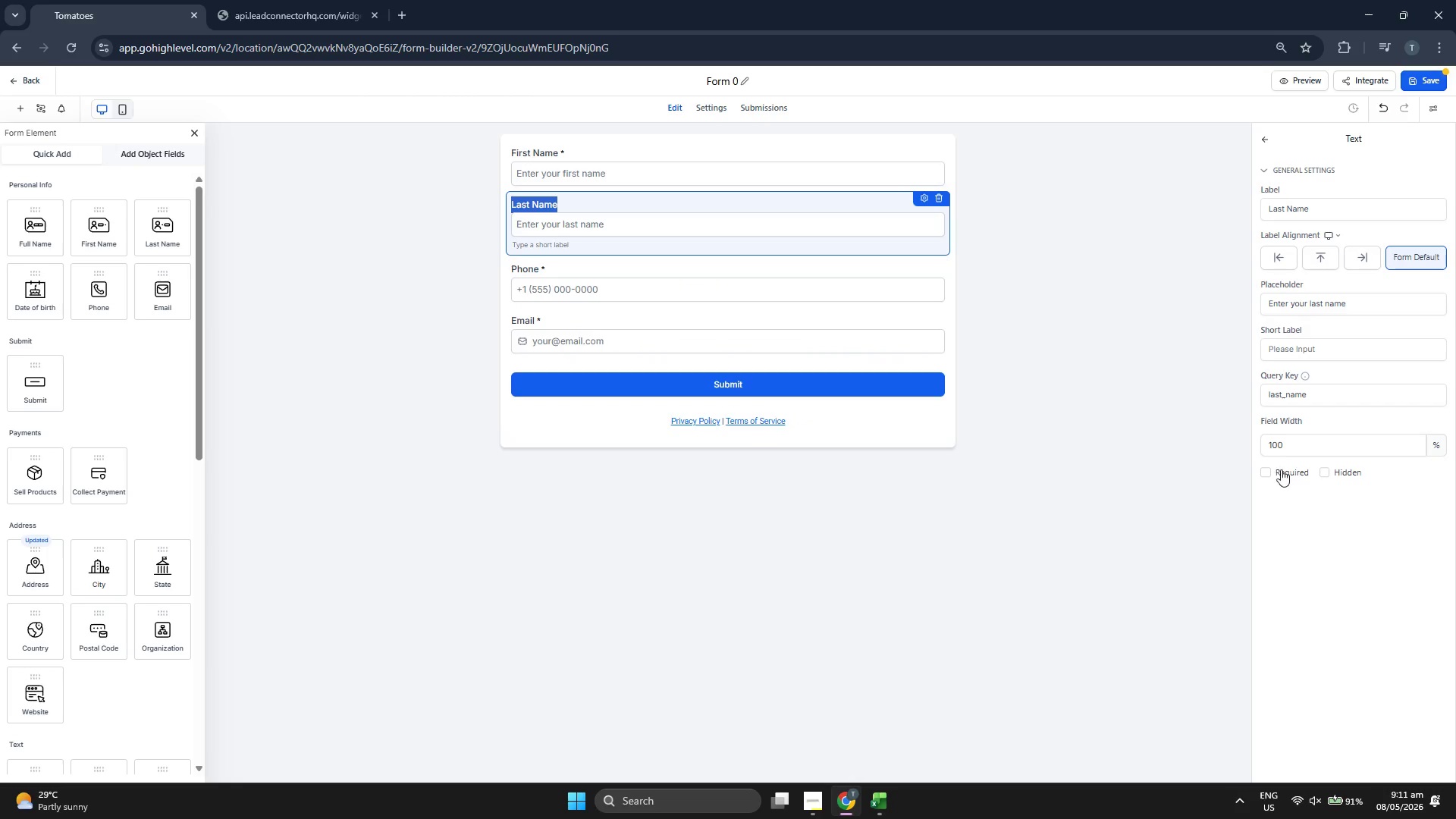 
left_click([1264, 475])
 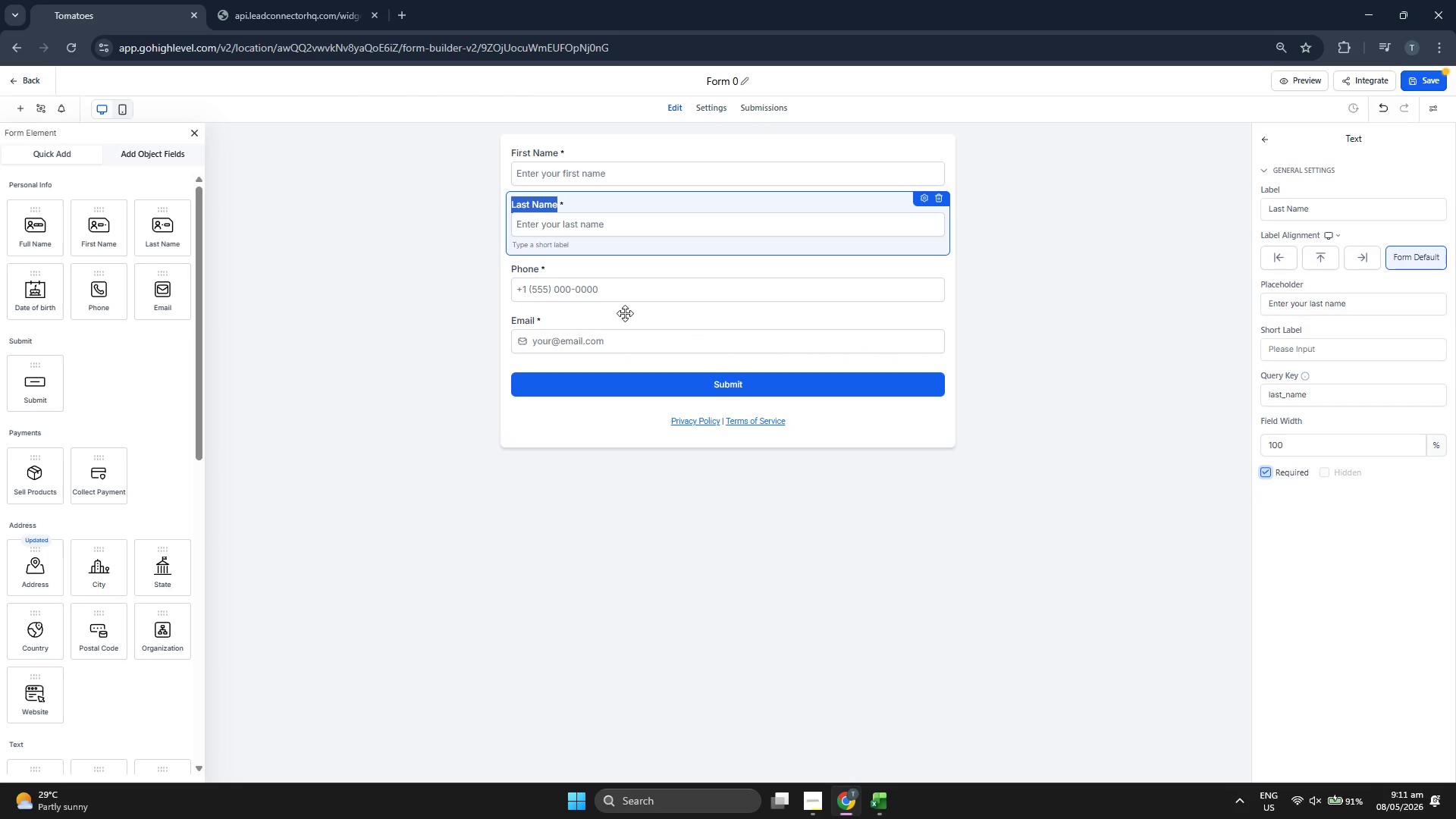 
left_click([164, 147])
 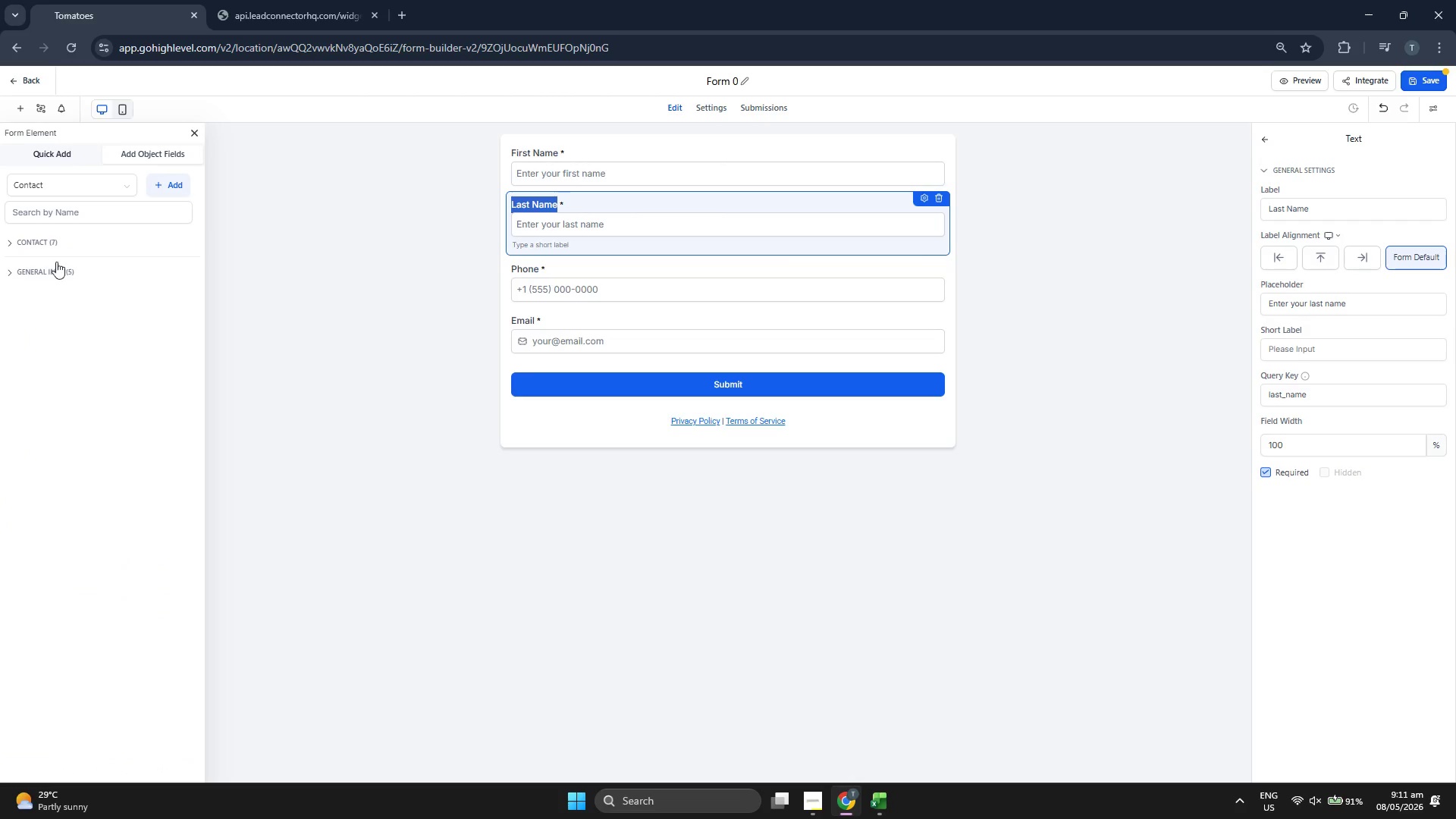 
left_click([43, 237])
 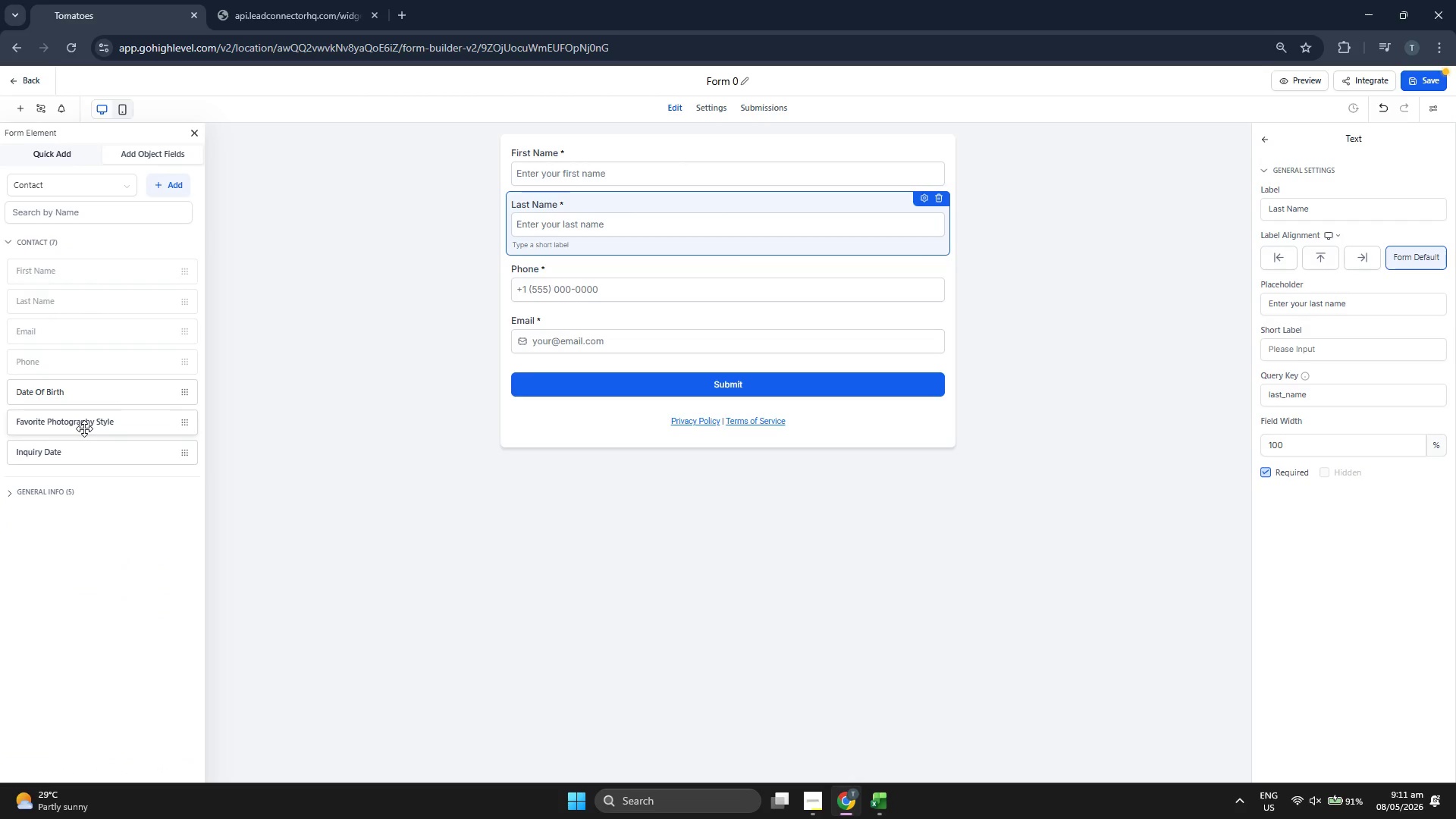 
left_click_drag(start_coordinate=[84, 428], to_coordinate=[617, 390])
 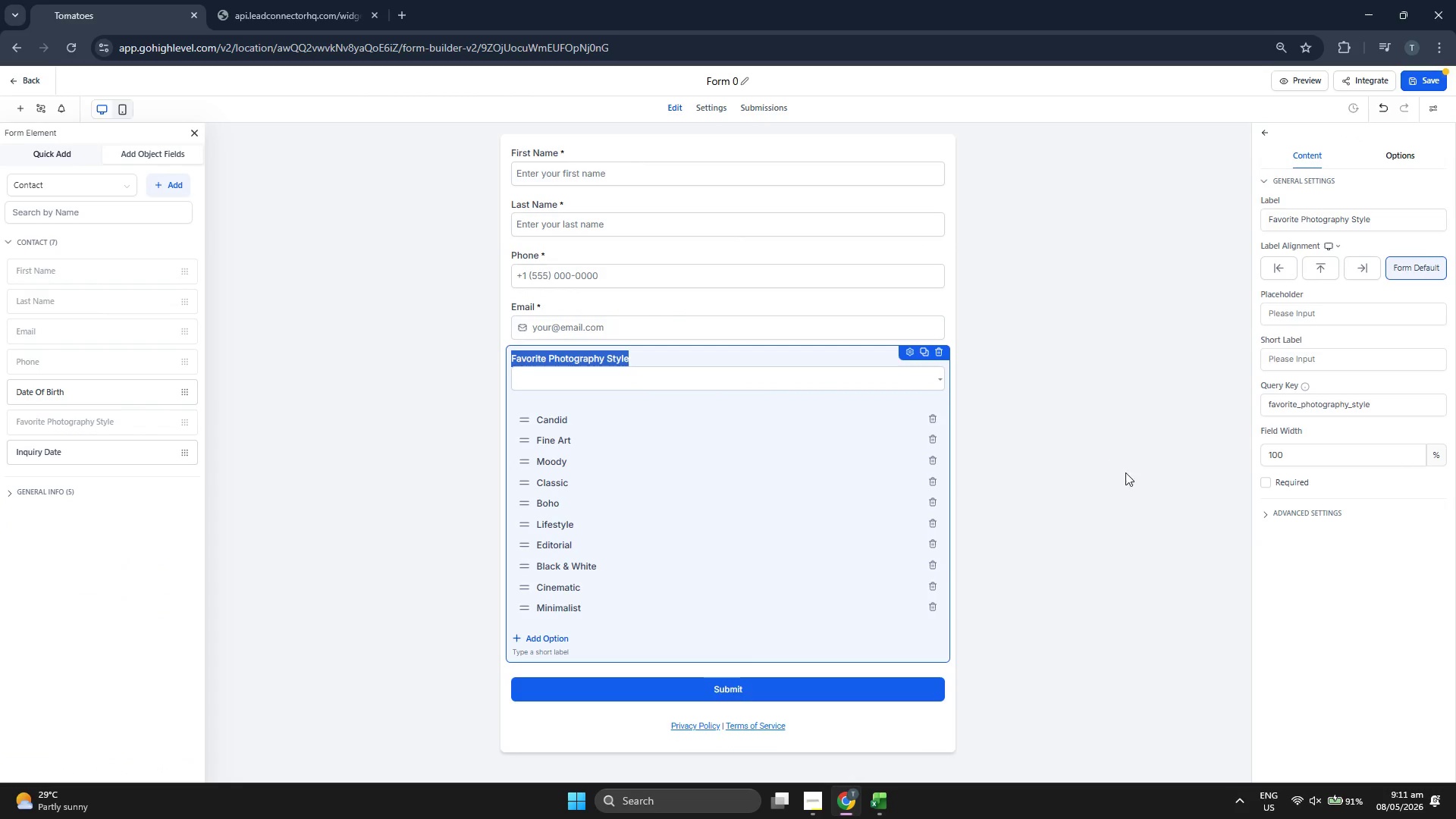 
left_click([1263, 482])
 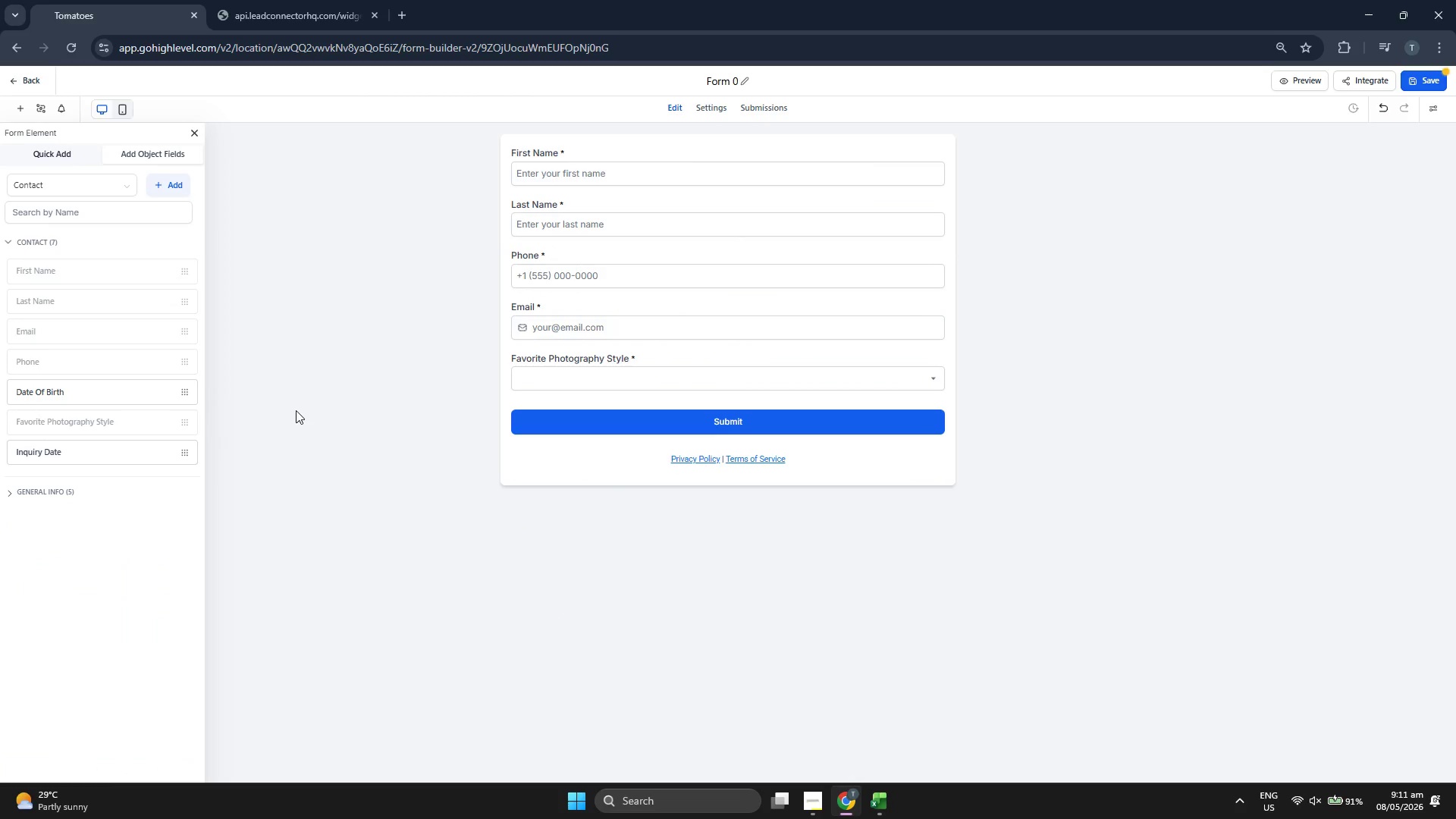 
wait(5.06)
 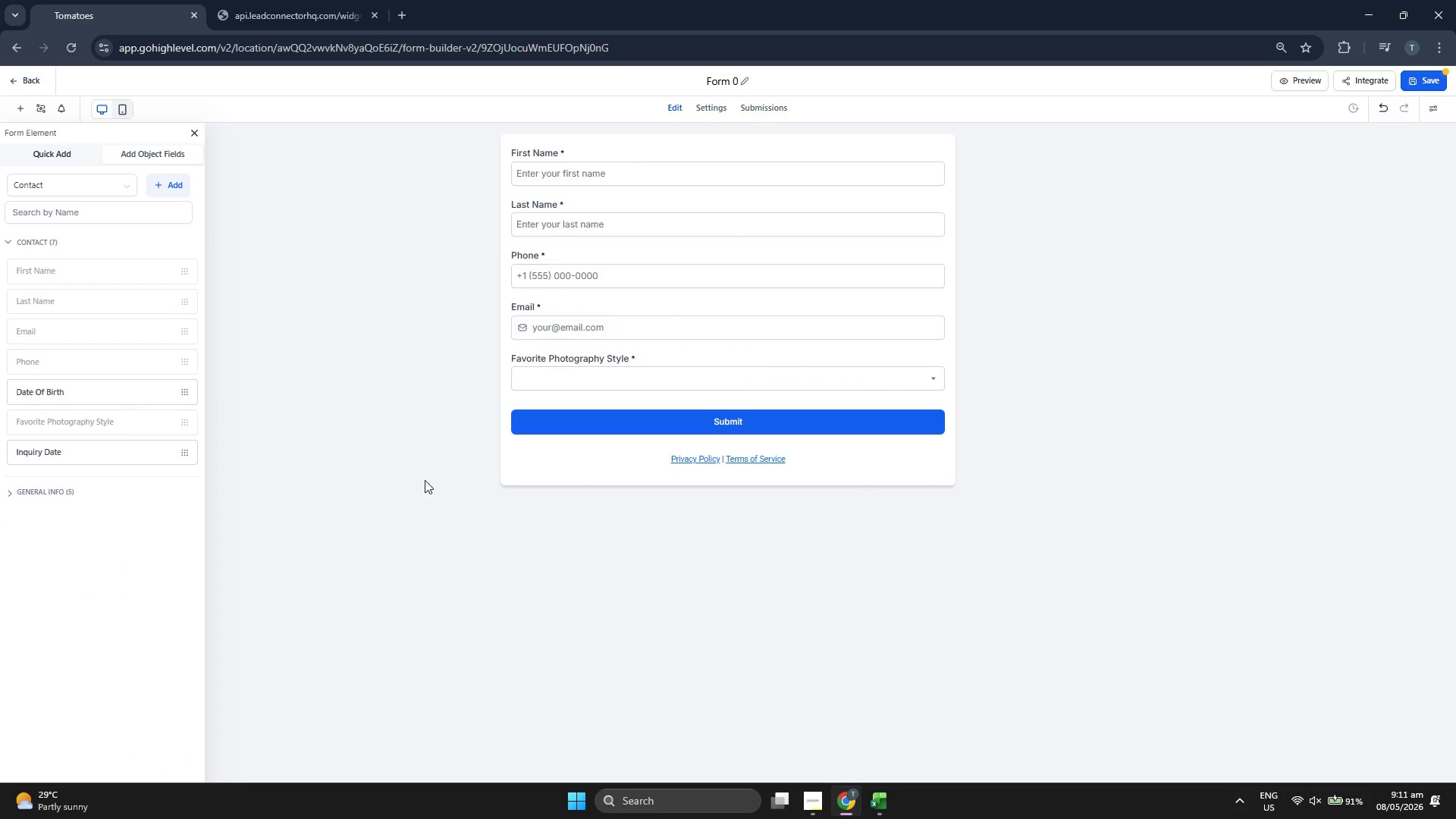 
left_click([59, 146])
 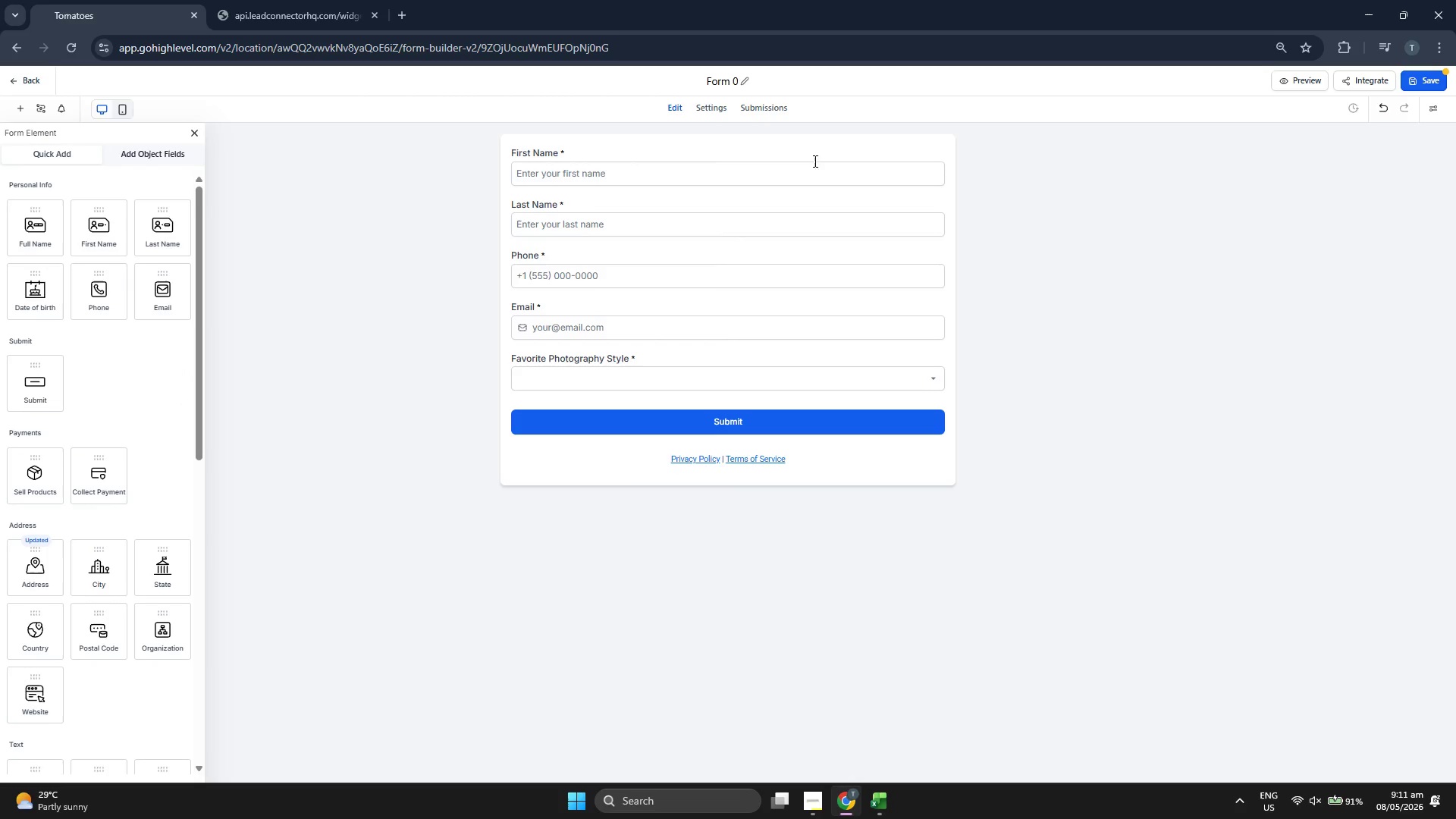 
left_click([708, 108])
 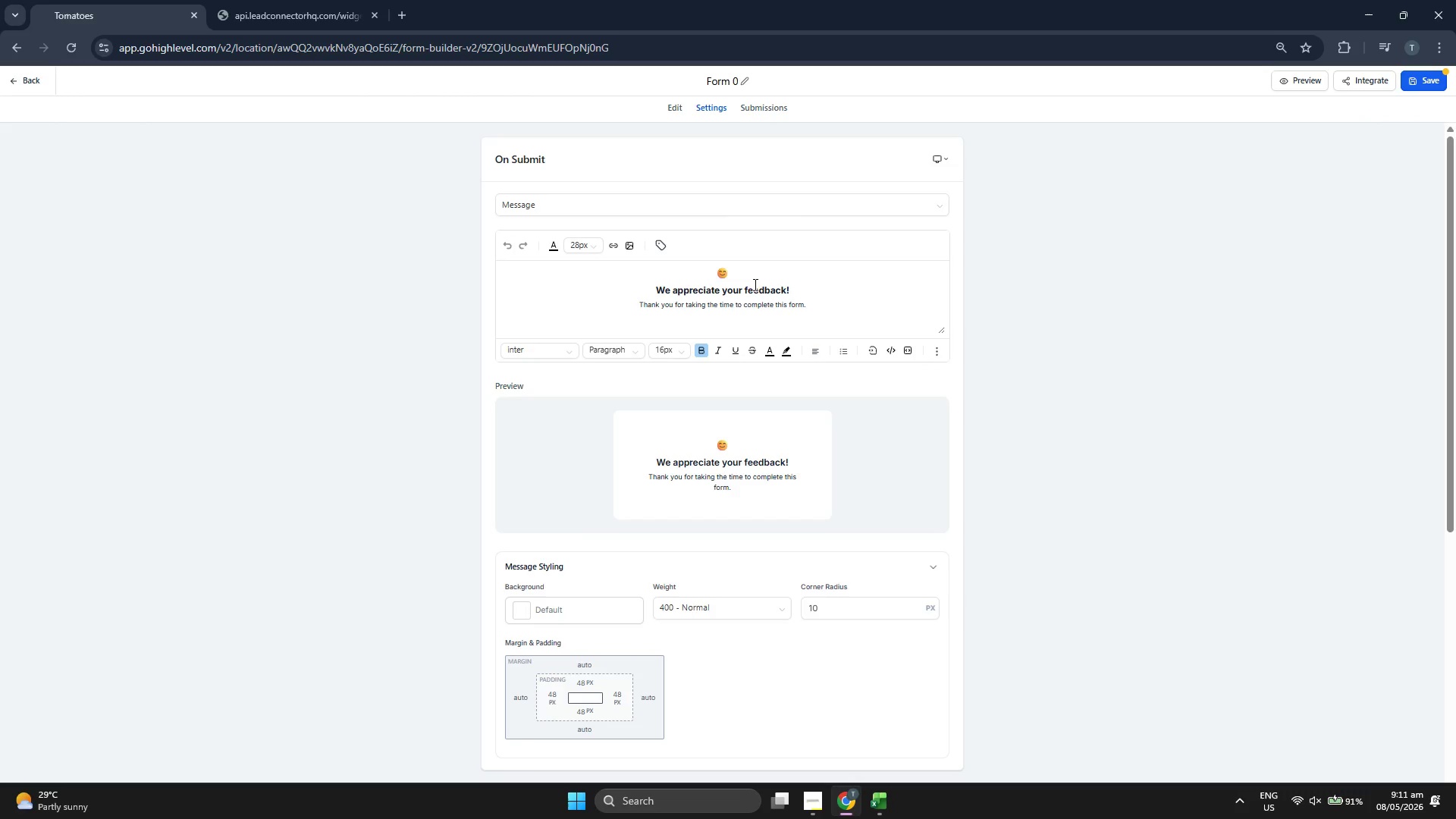 
double_click([764, 288])
 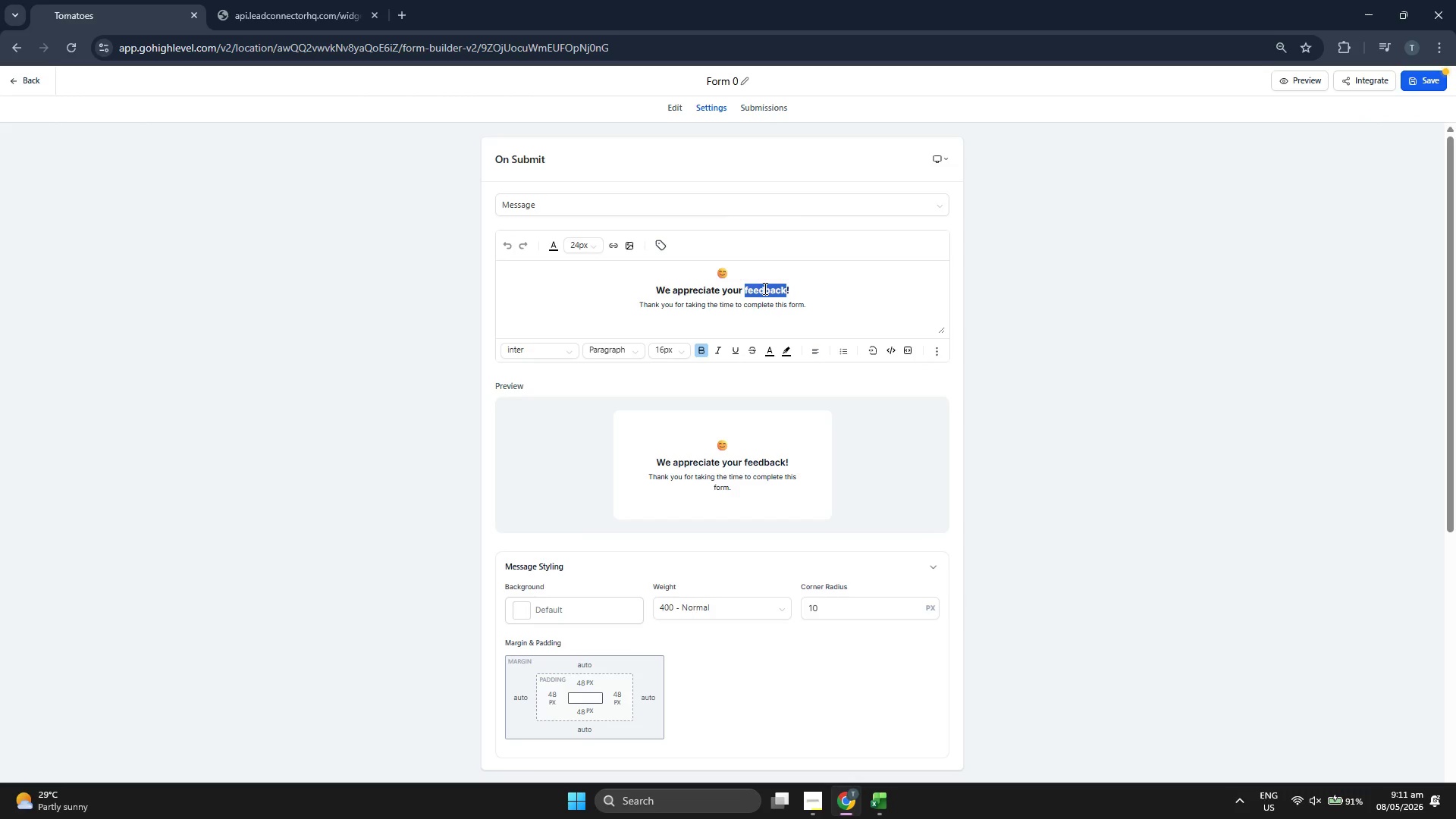 
triple_click([764, 288])
 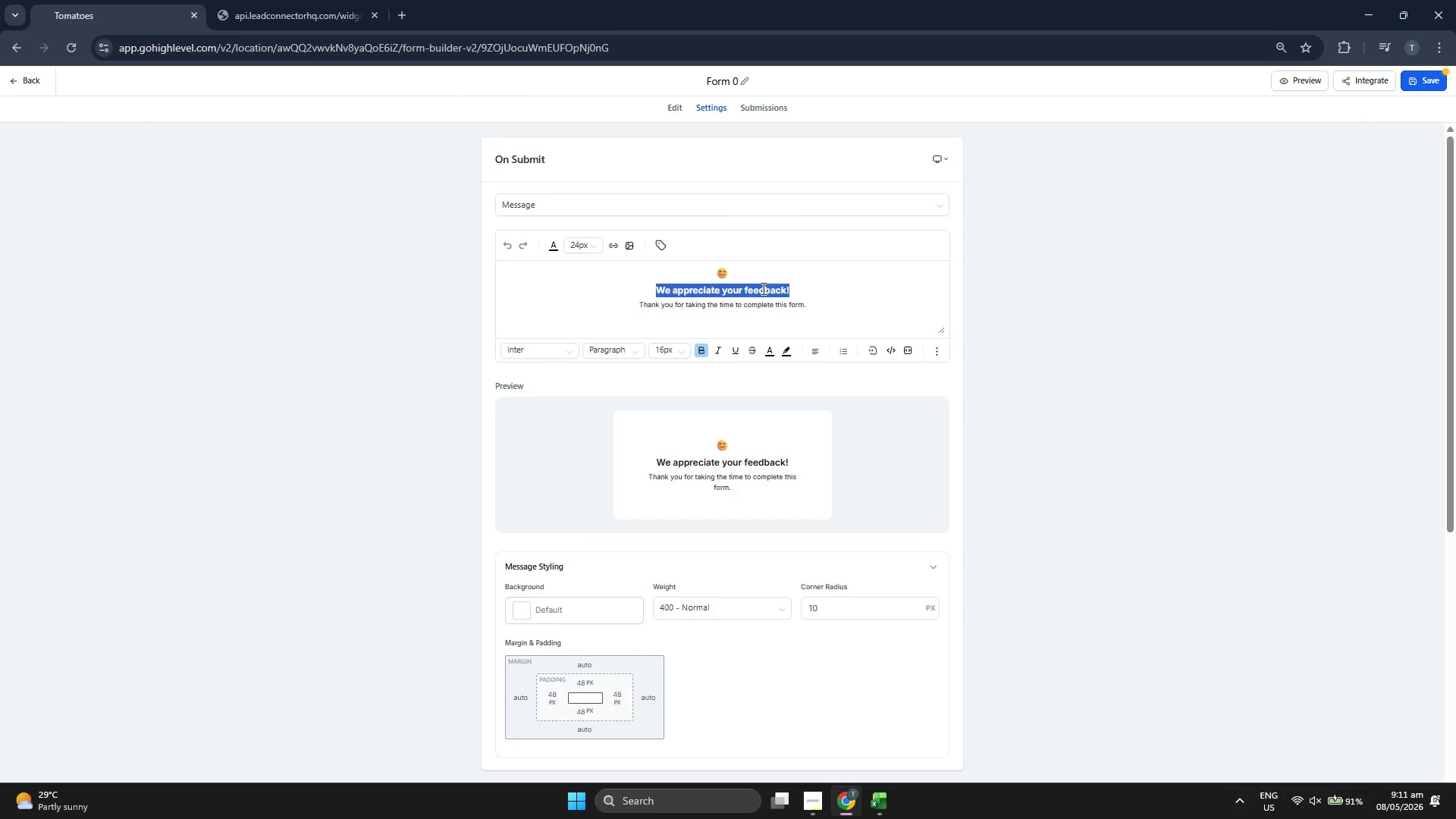 
key(Backspace)
 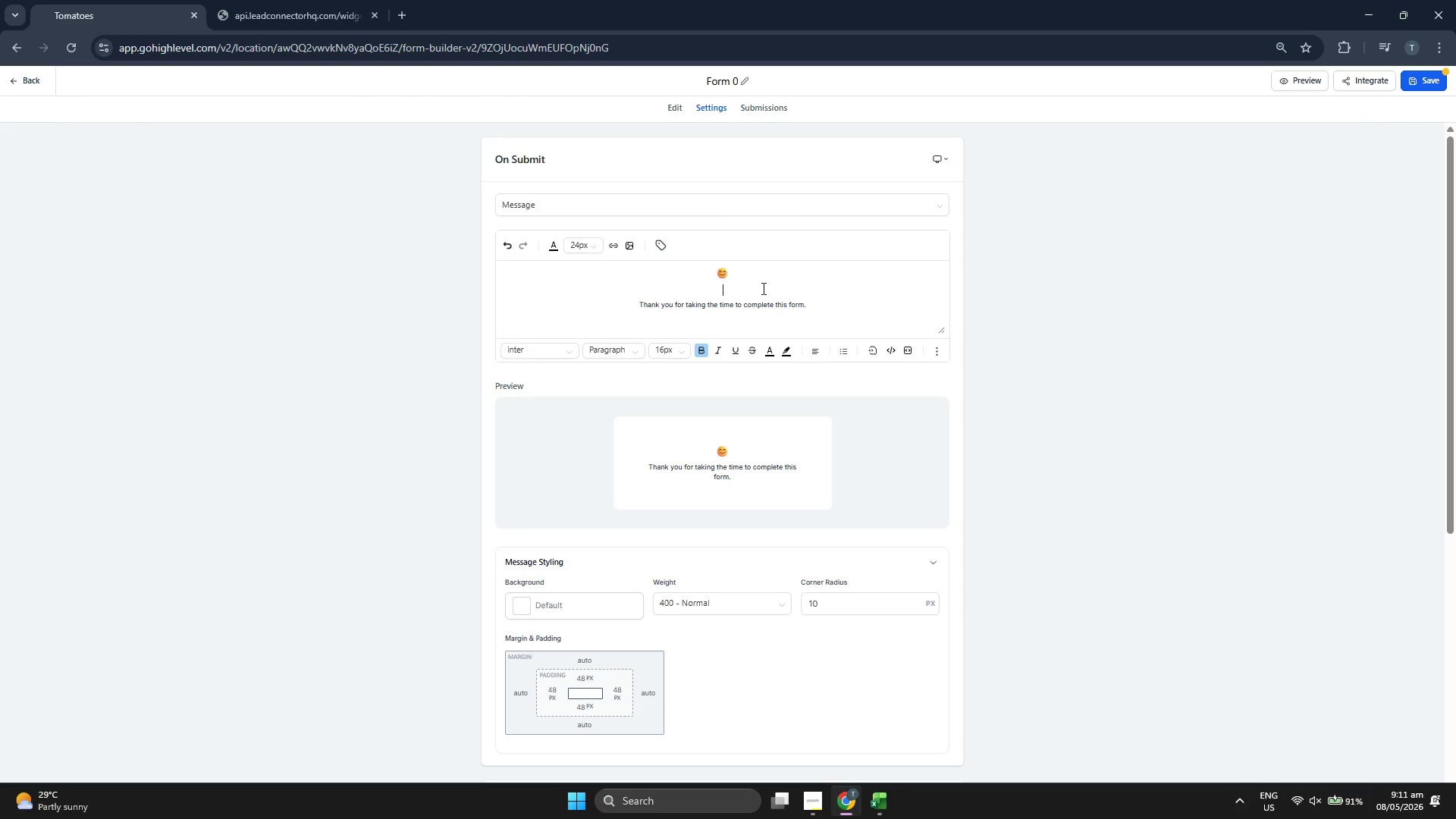 
key(Backspace)
 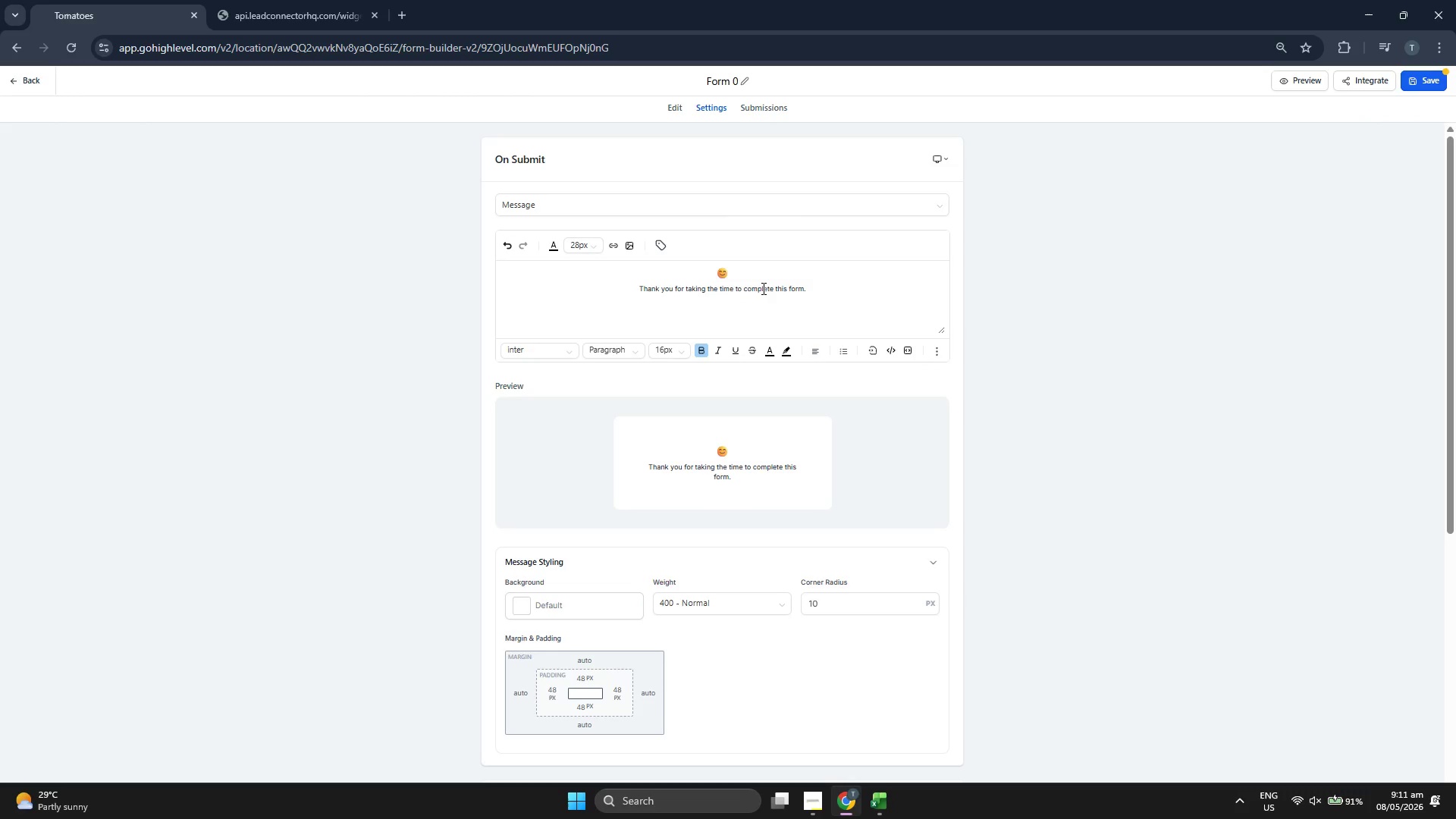 
double_click([762, 288])
 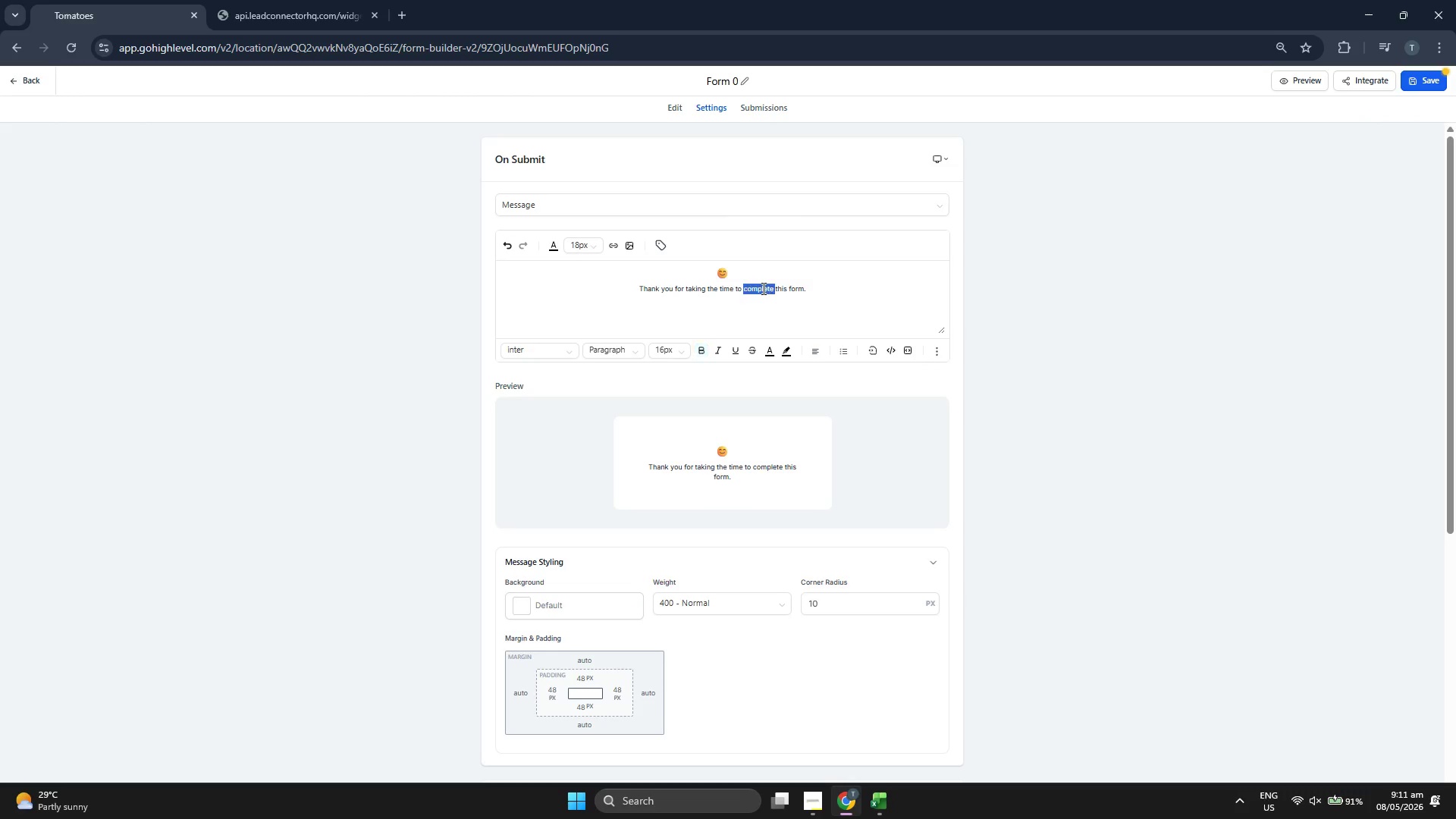 
triple_click([762, 288])
 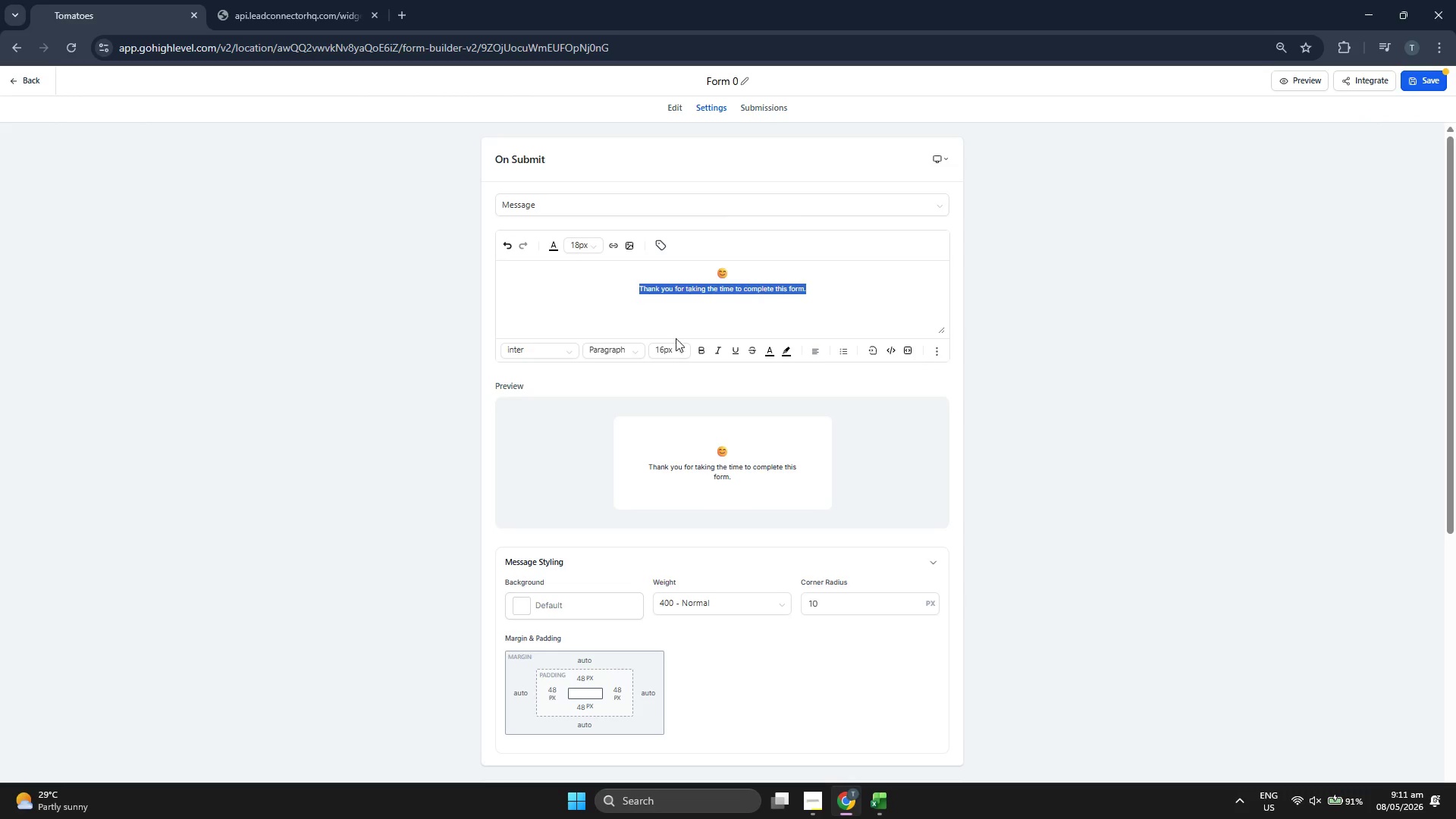 
left_click([665, 349])
 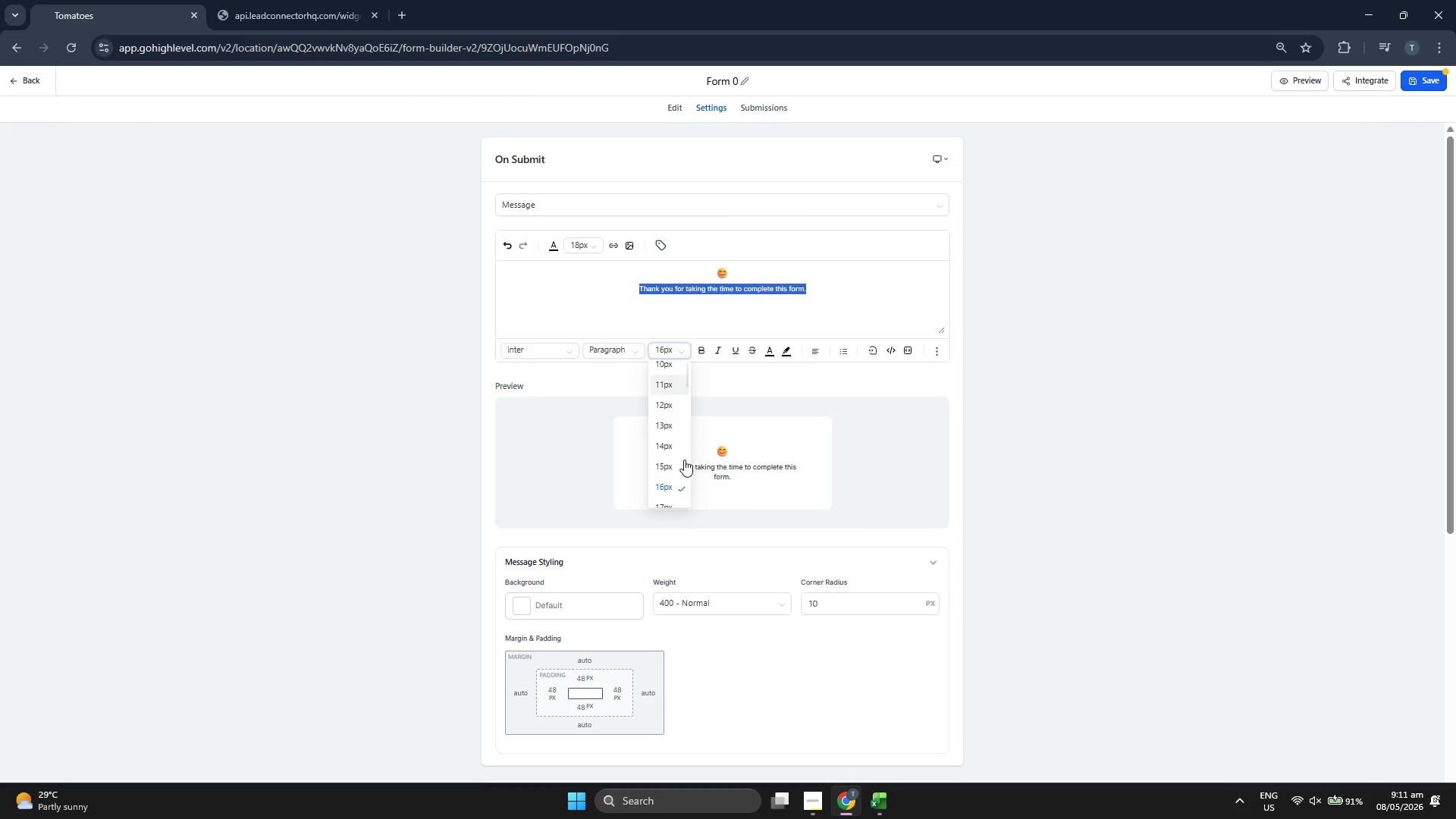 
scroll: coordinate [667, 446], scroll_direction: down, amount: 1.0
 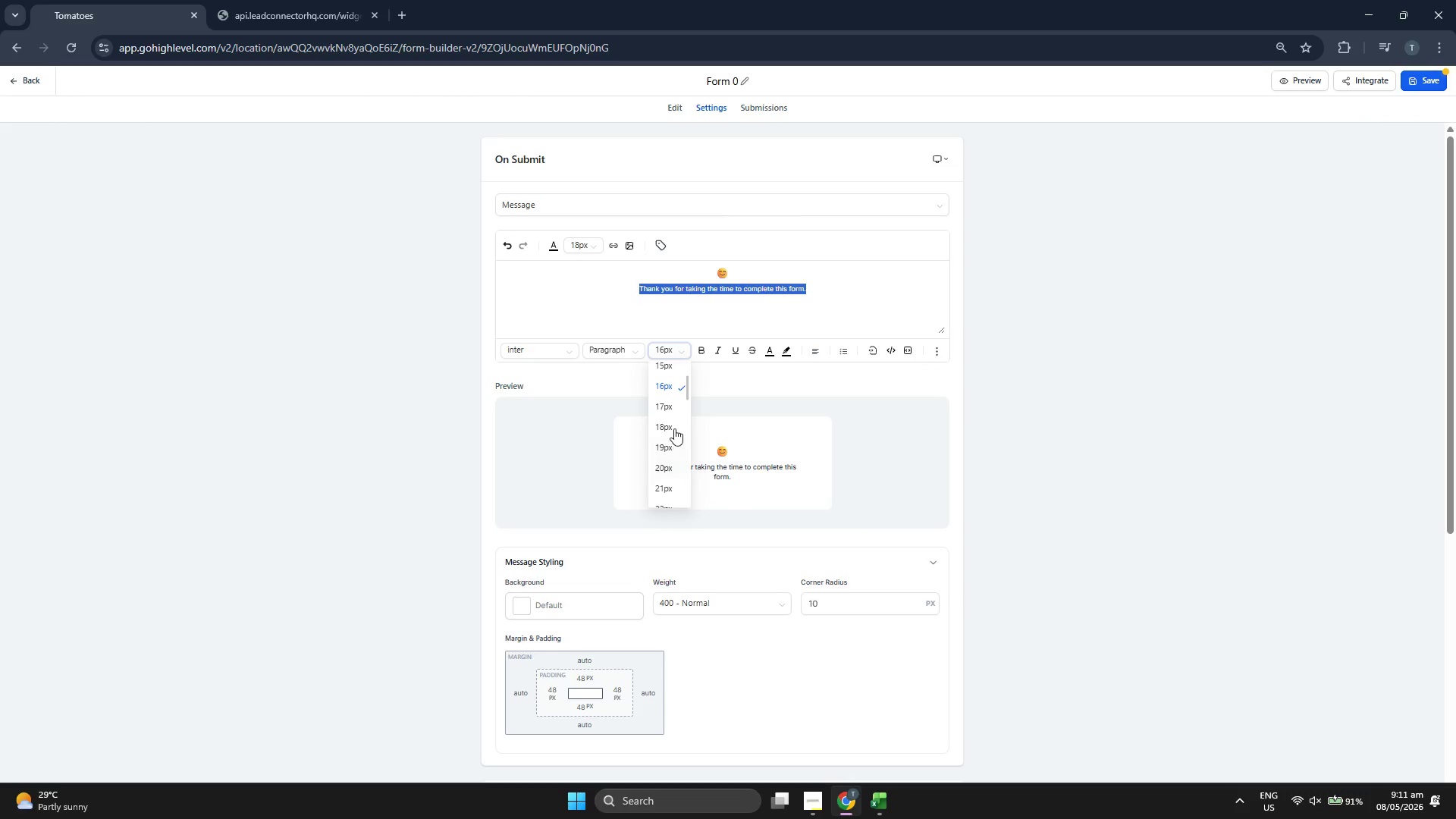 
left_click([672, 424])
 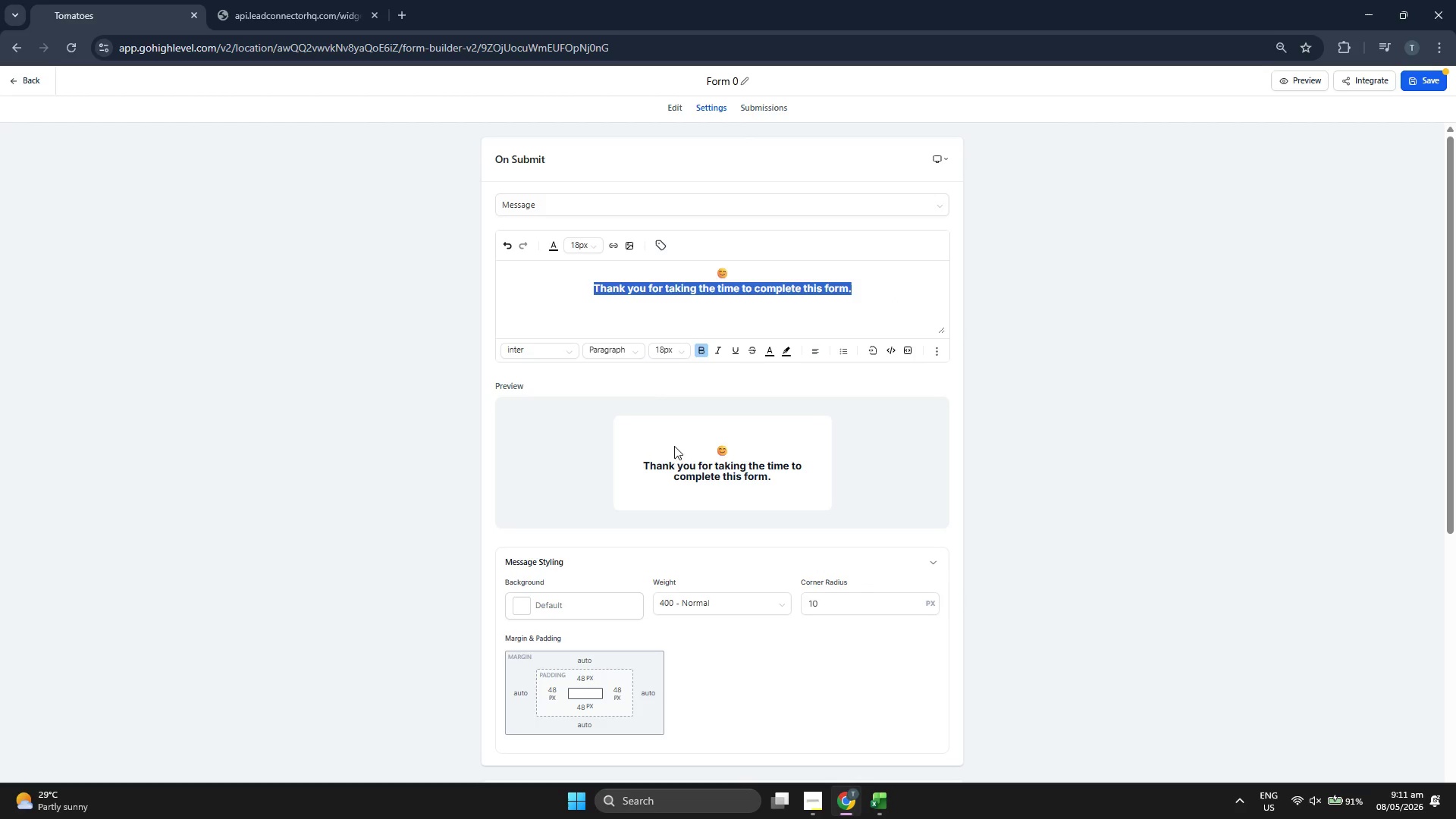 
wait(5.55)
 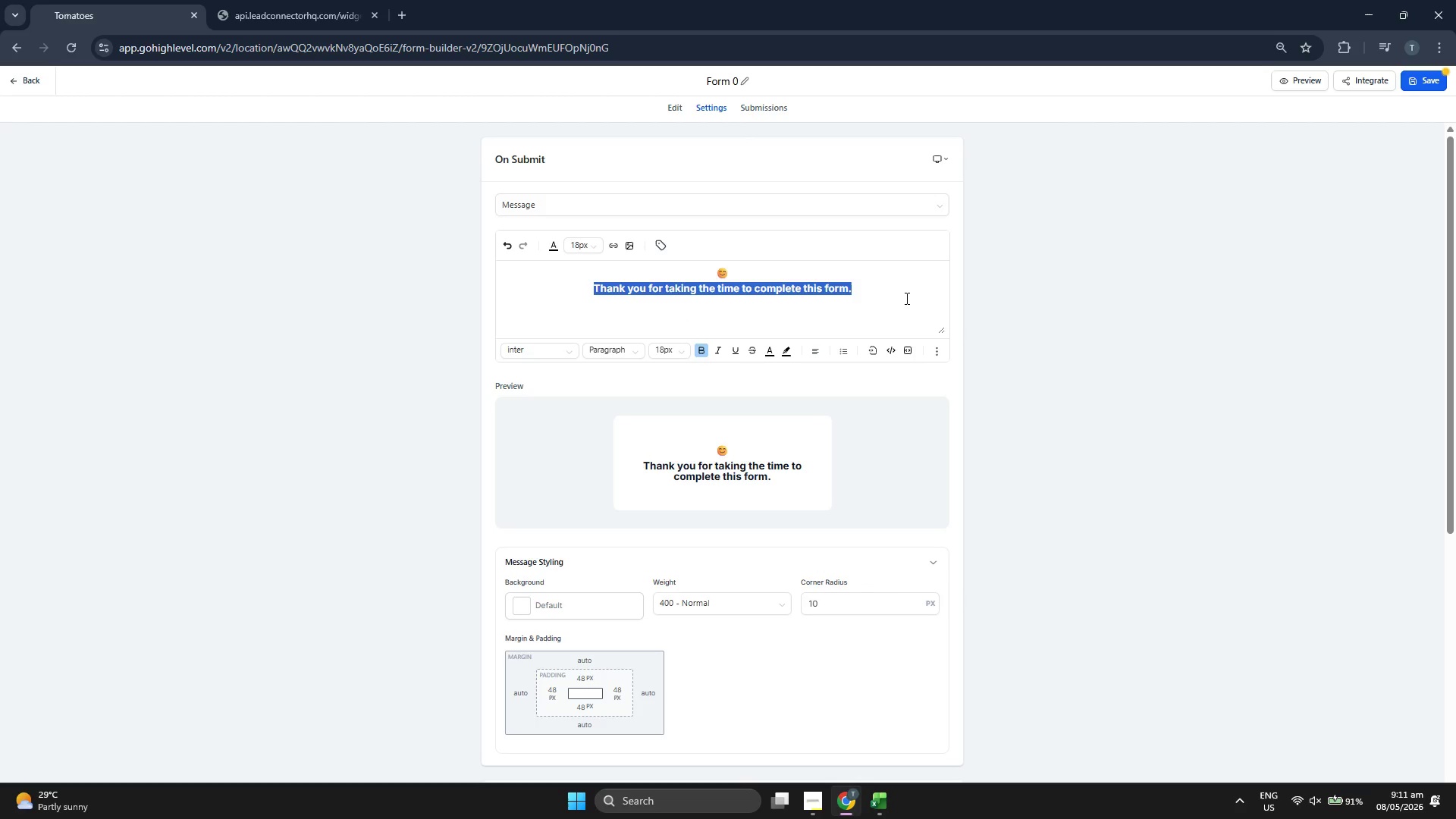 
double_click([785, 300])
 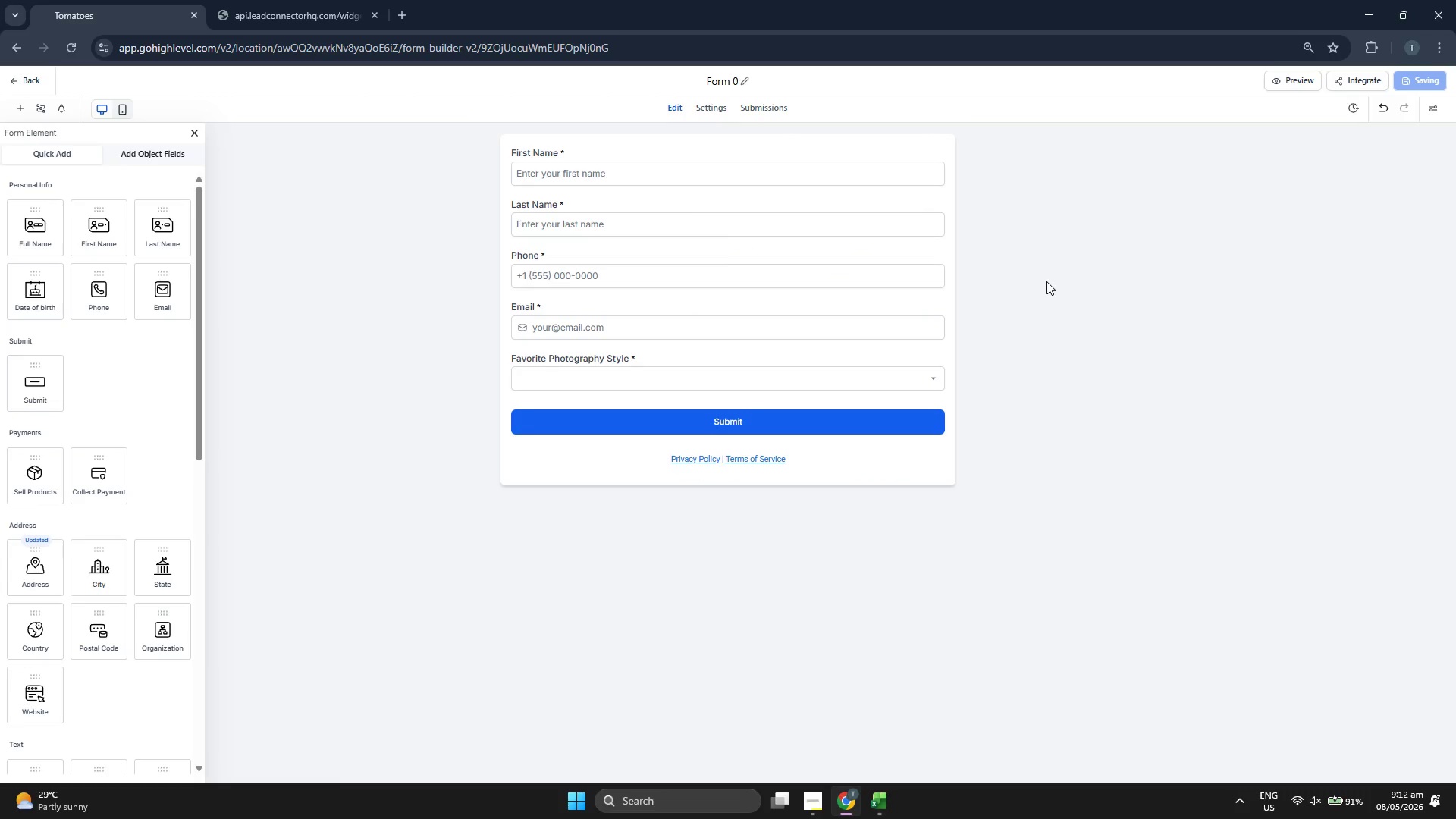 
wait(7.8)
 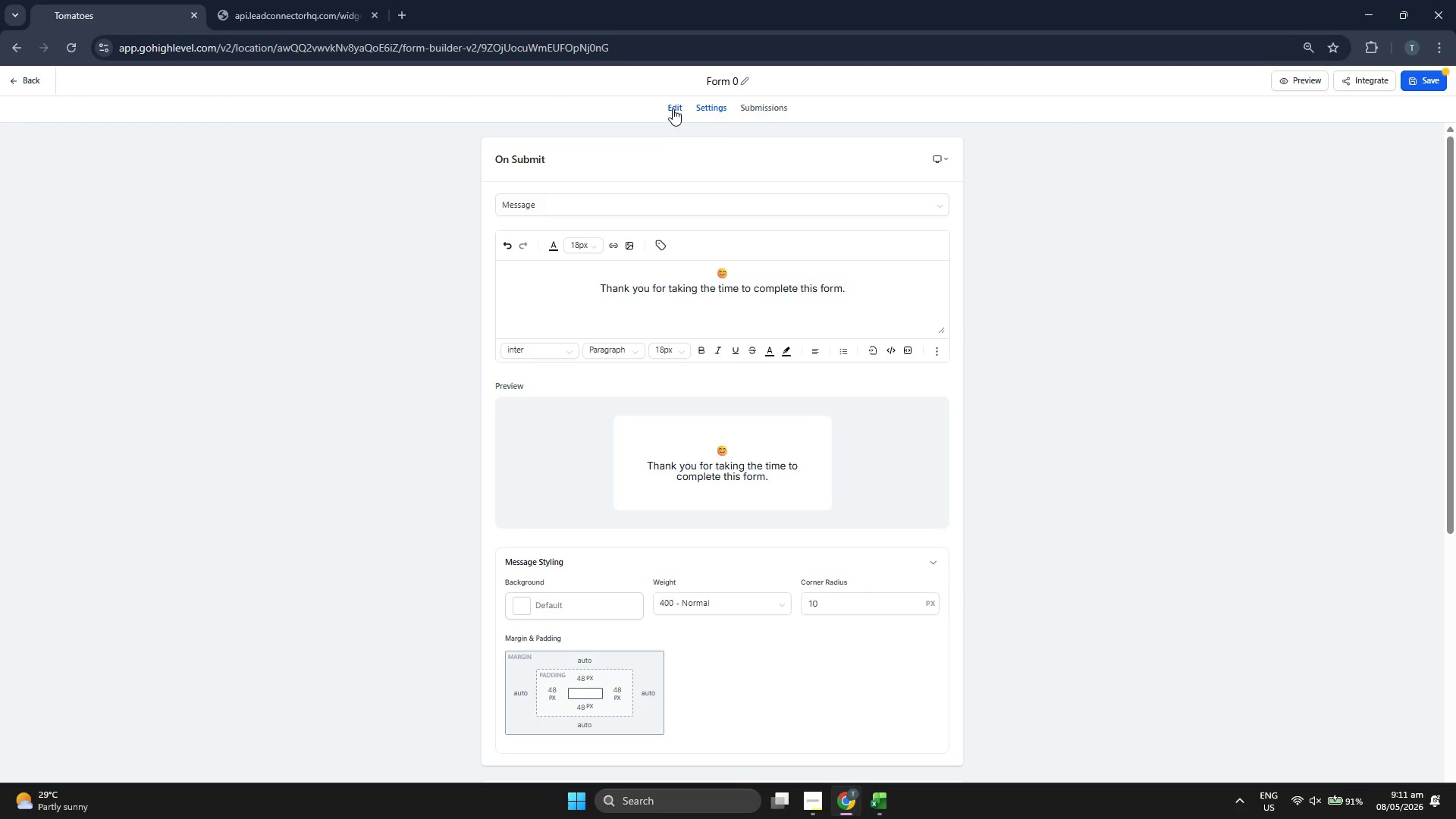 
left_click([32, 80])
 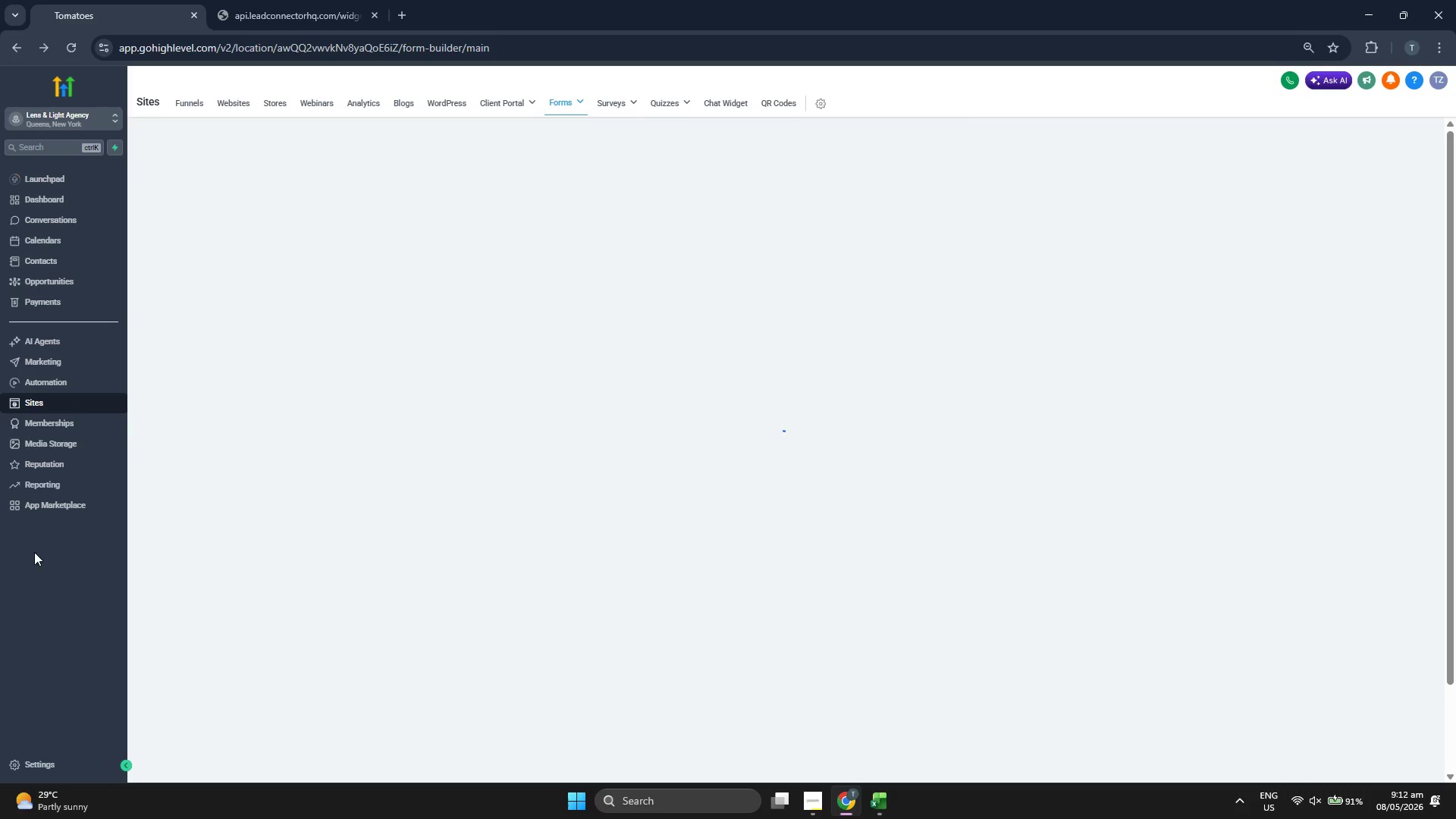 
left_click([68, 764])
 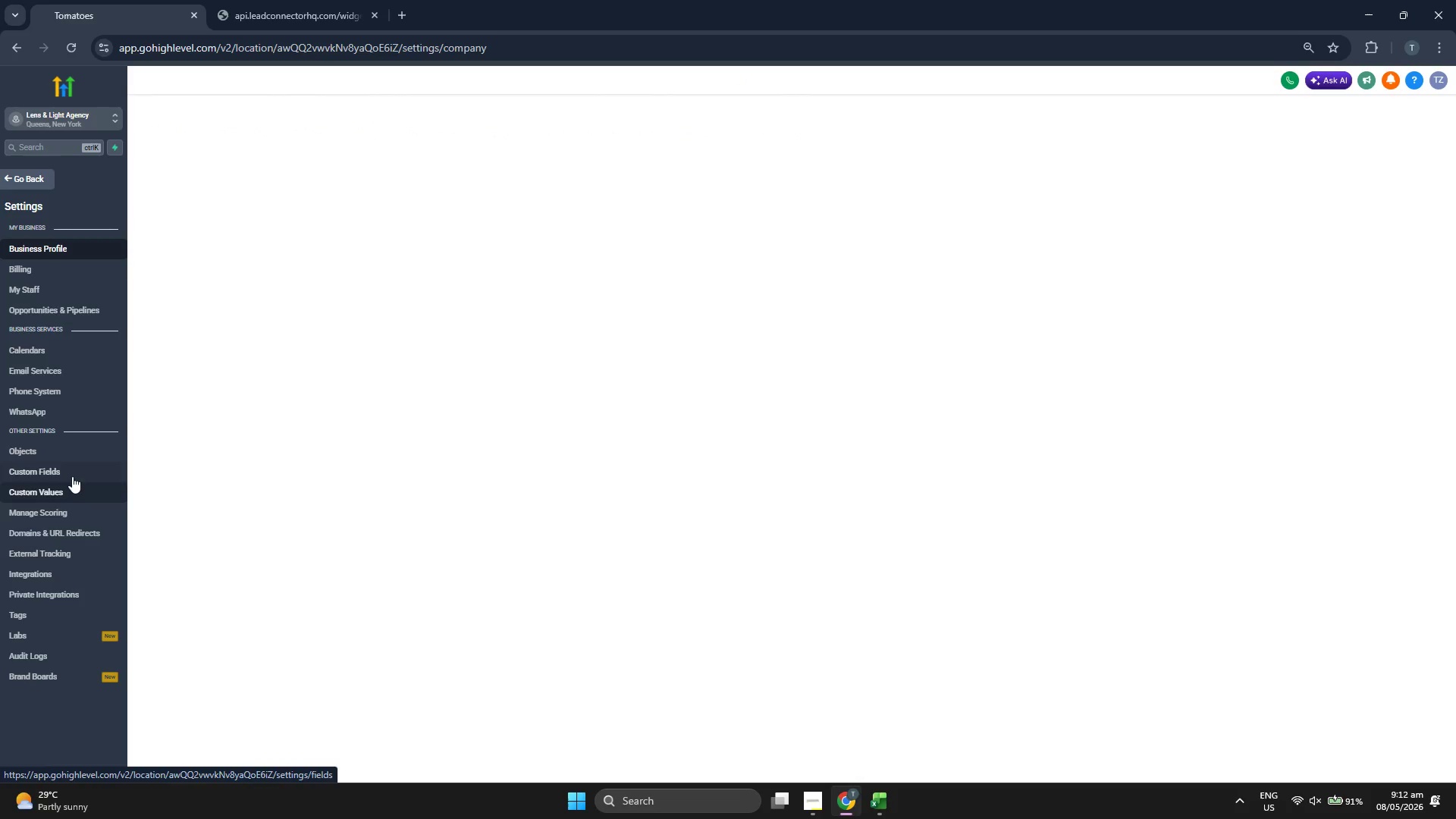 
left_click([72, 475])
 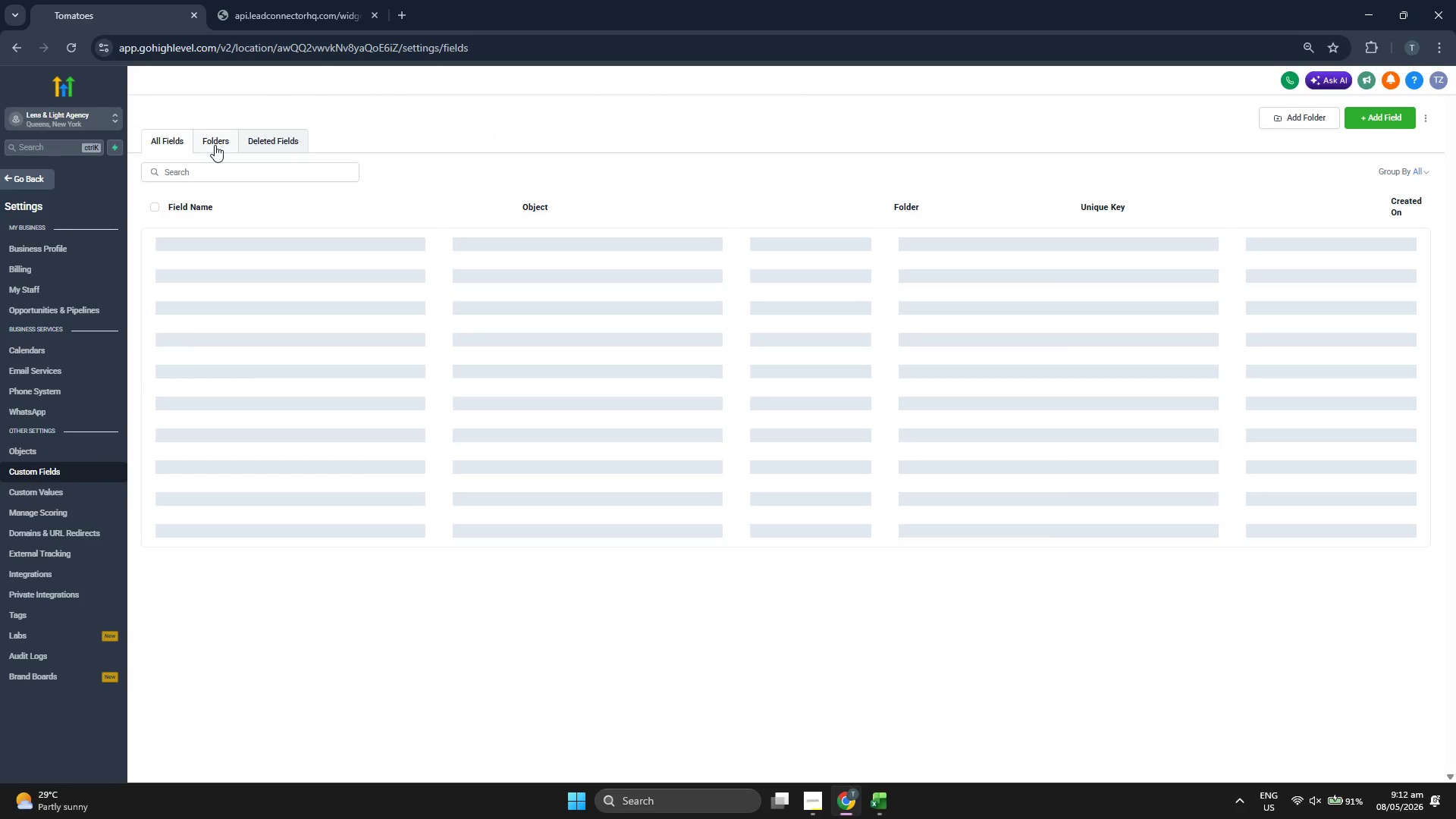 
wait(6.11)
 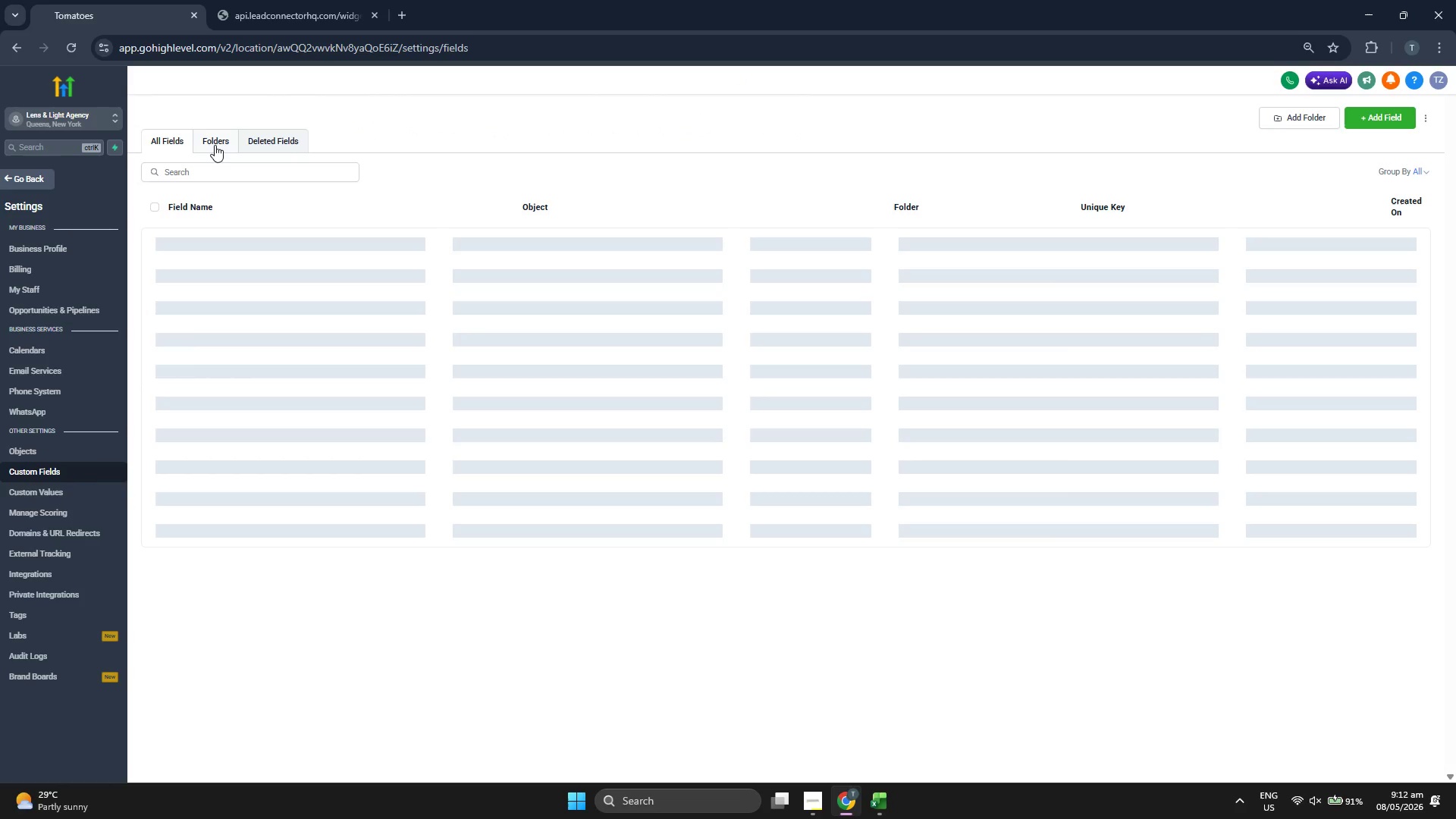 
left_click([215, 145])
 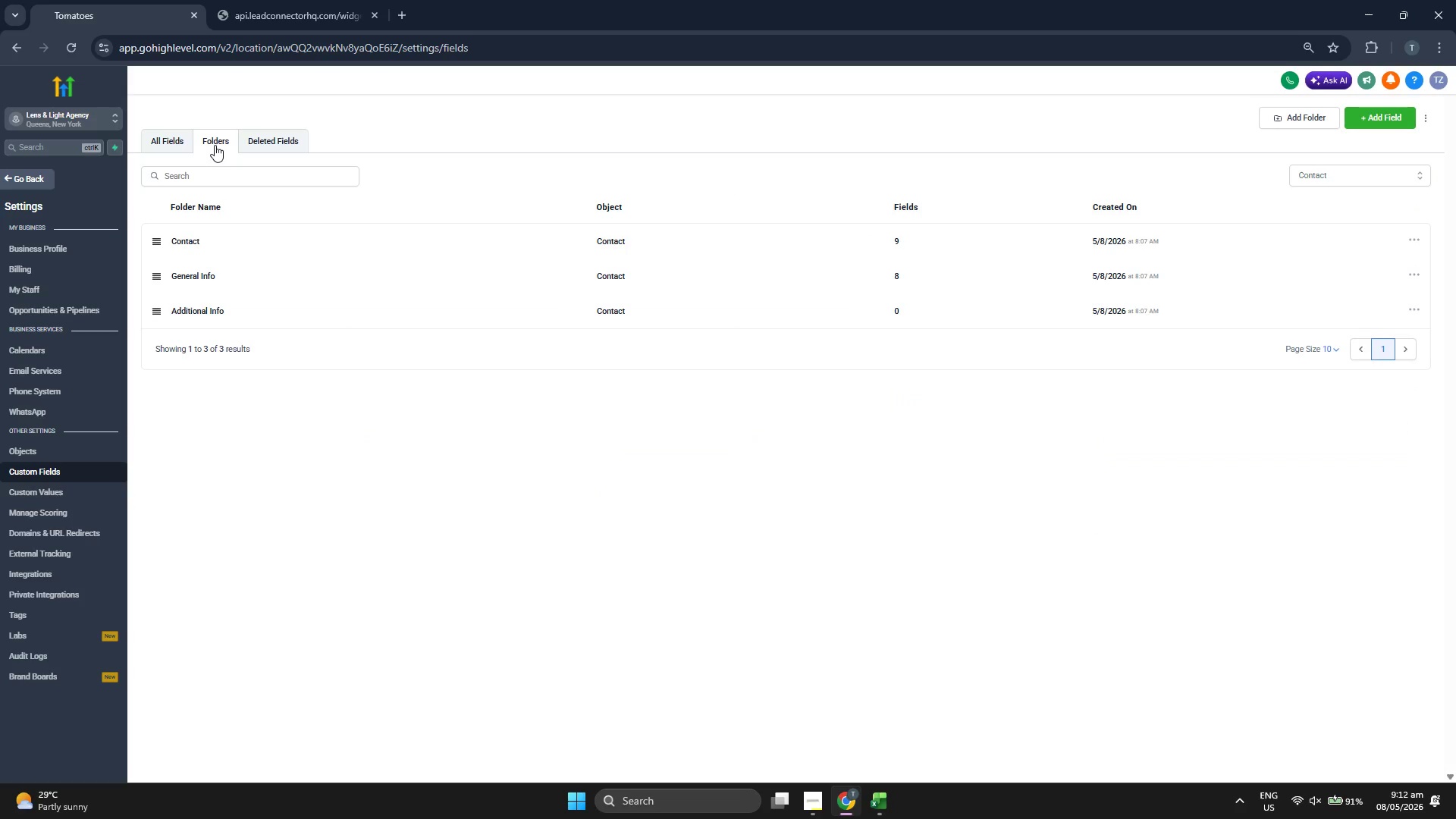 
left_click([188, 145])
 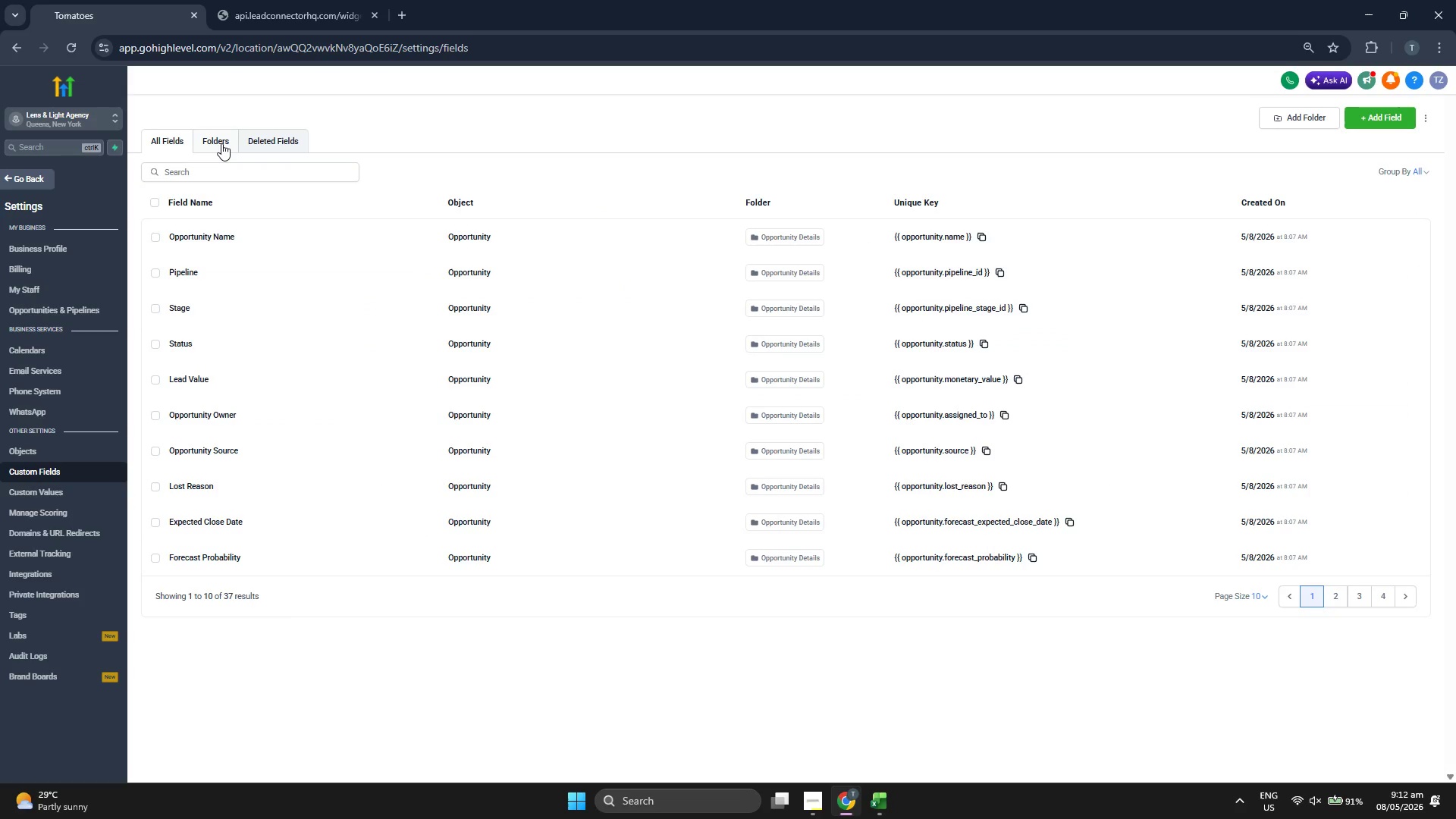 
left_click([221, 143])
 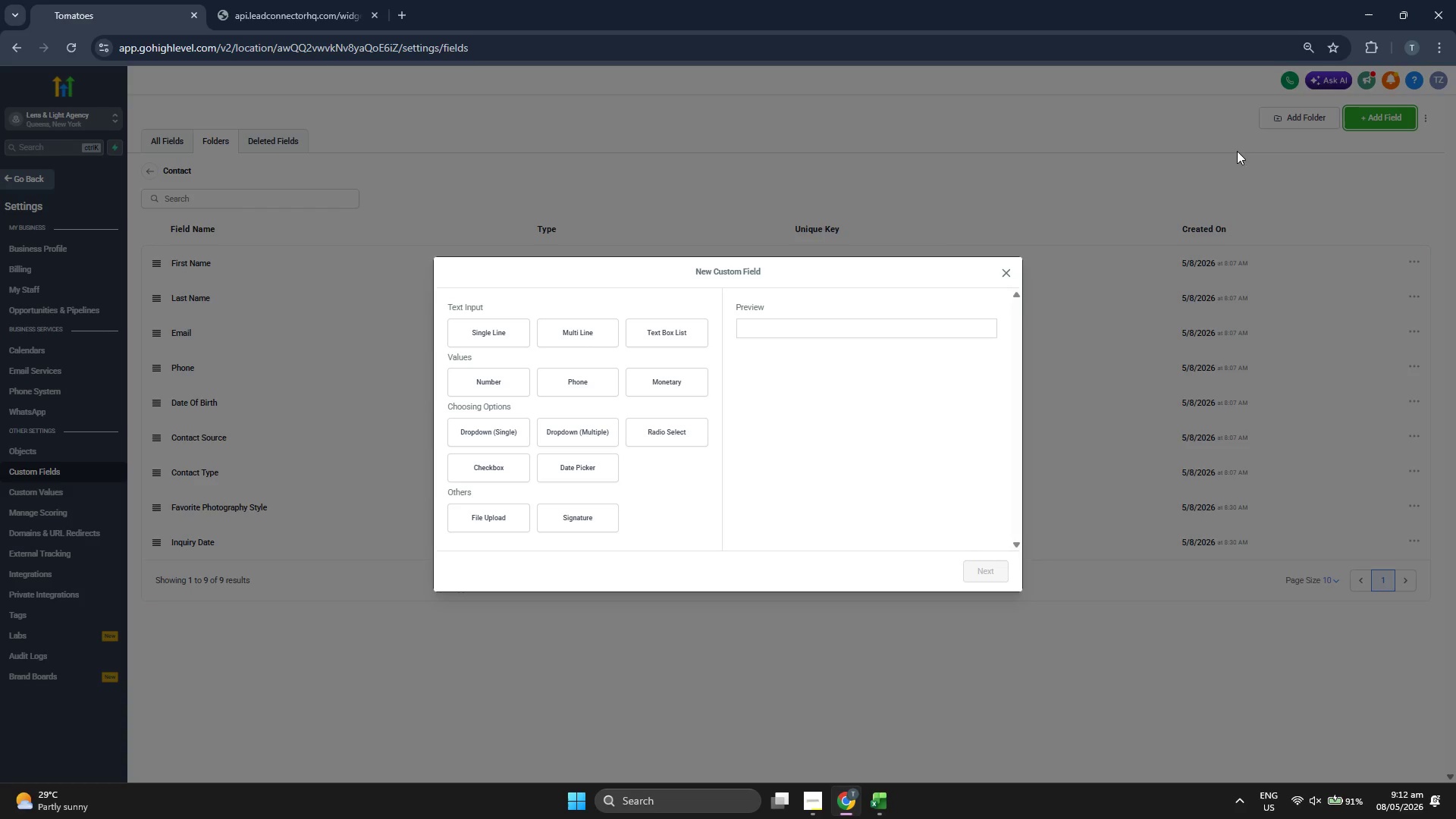 
left_click([603, 336])
 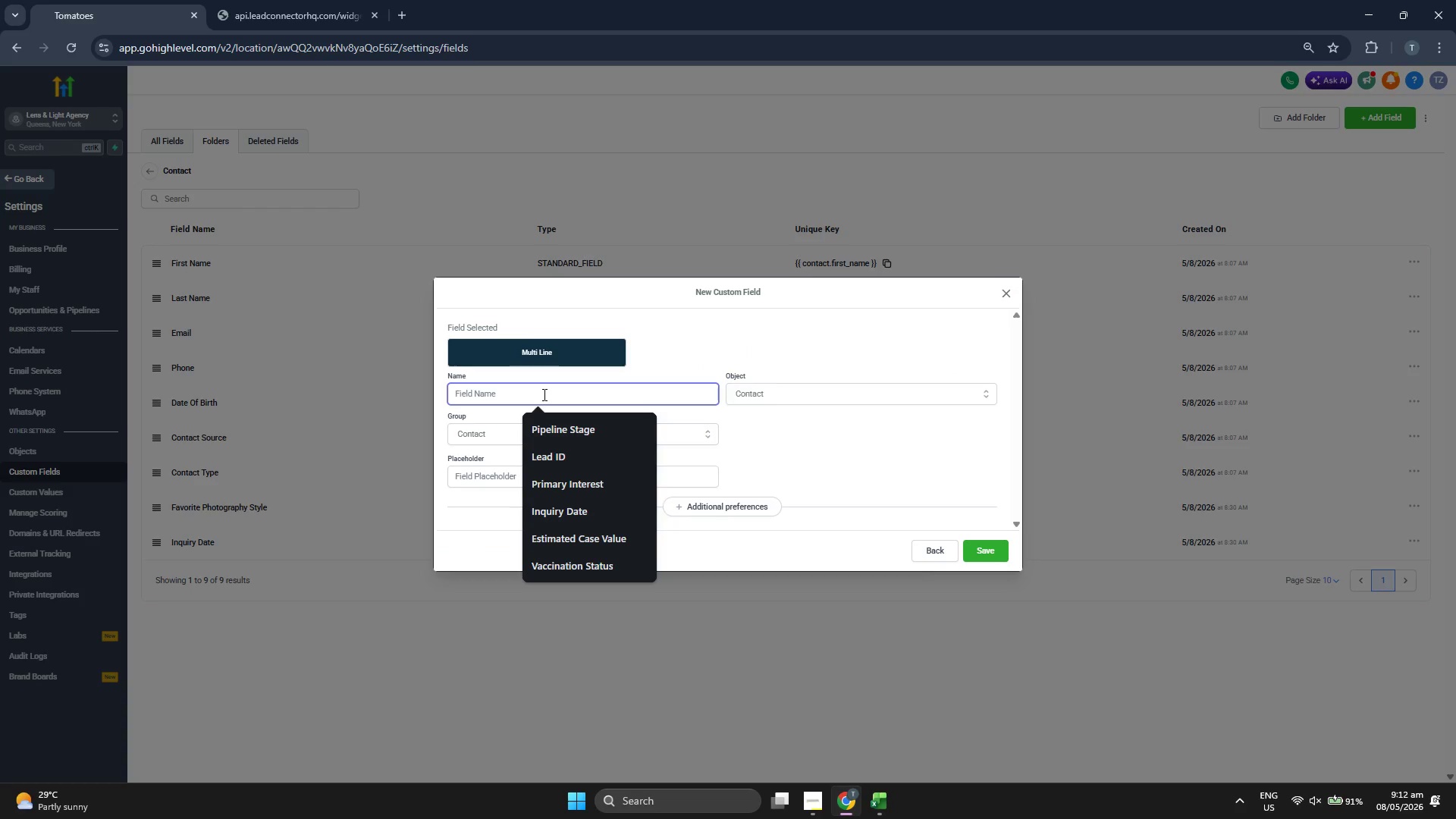 
type(B)
key(Backspace)
type(Noes)
key(Backspace)
key(Backspace)
type(tes/Sessuo)
key(Backspace)
key(Backspace)
type(ion Viso)
key(Backspace)
type(ion)
 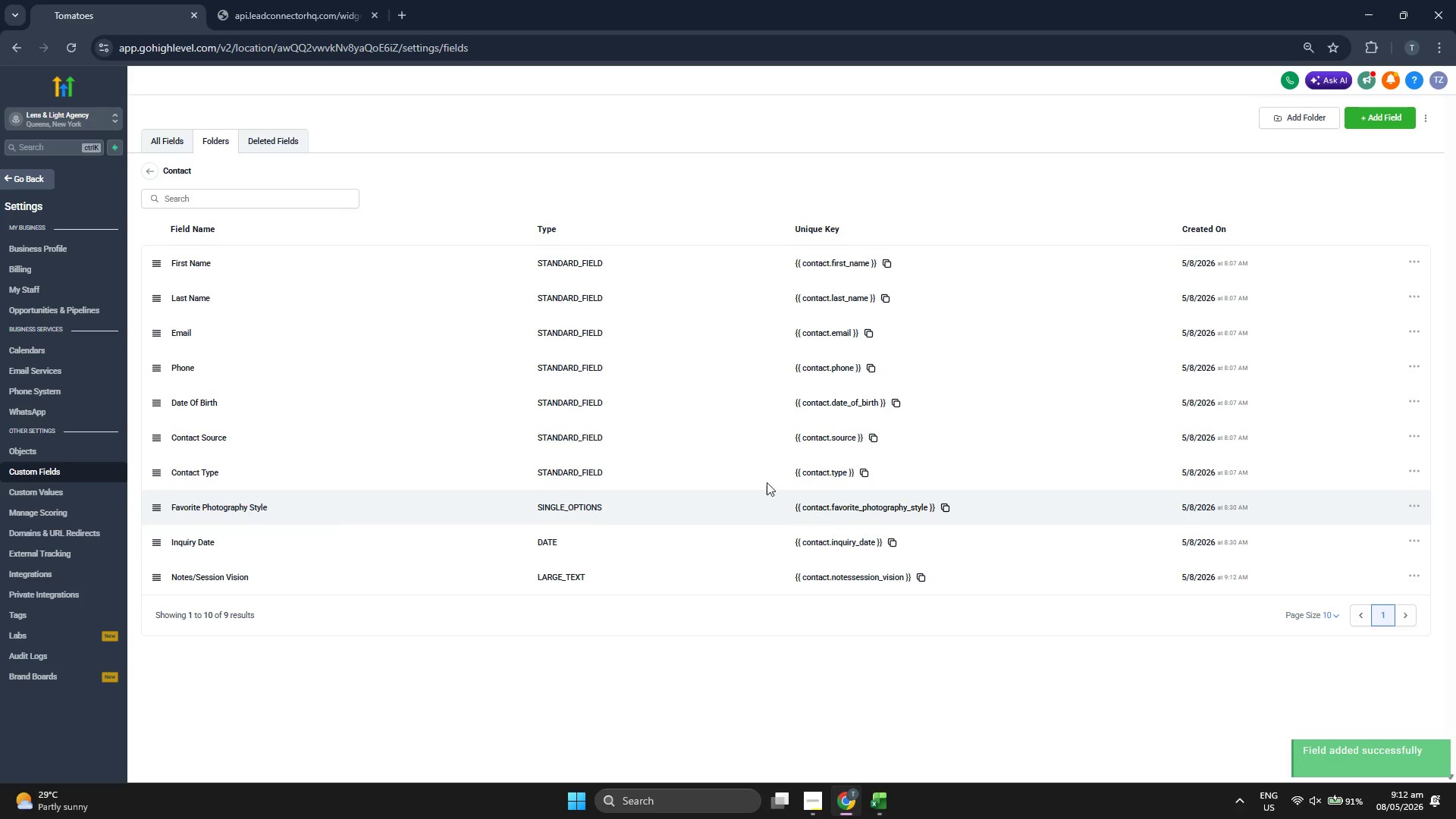 
wait(5.25)
 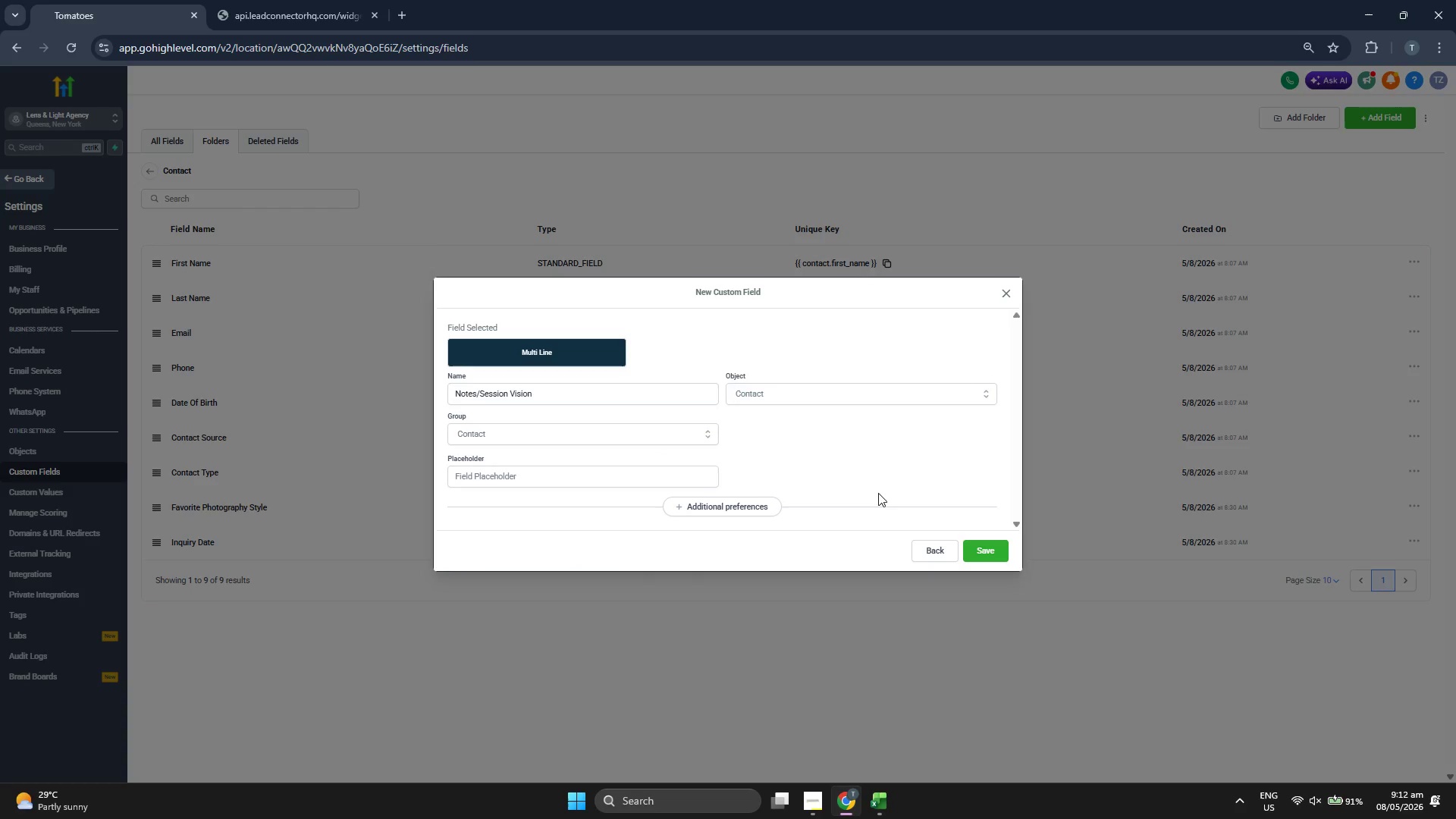 
left_click([39, 177])
 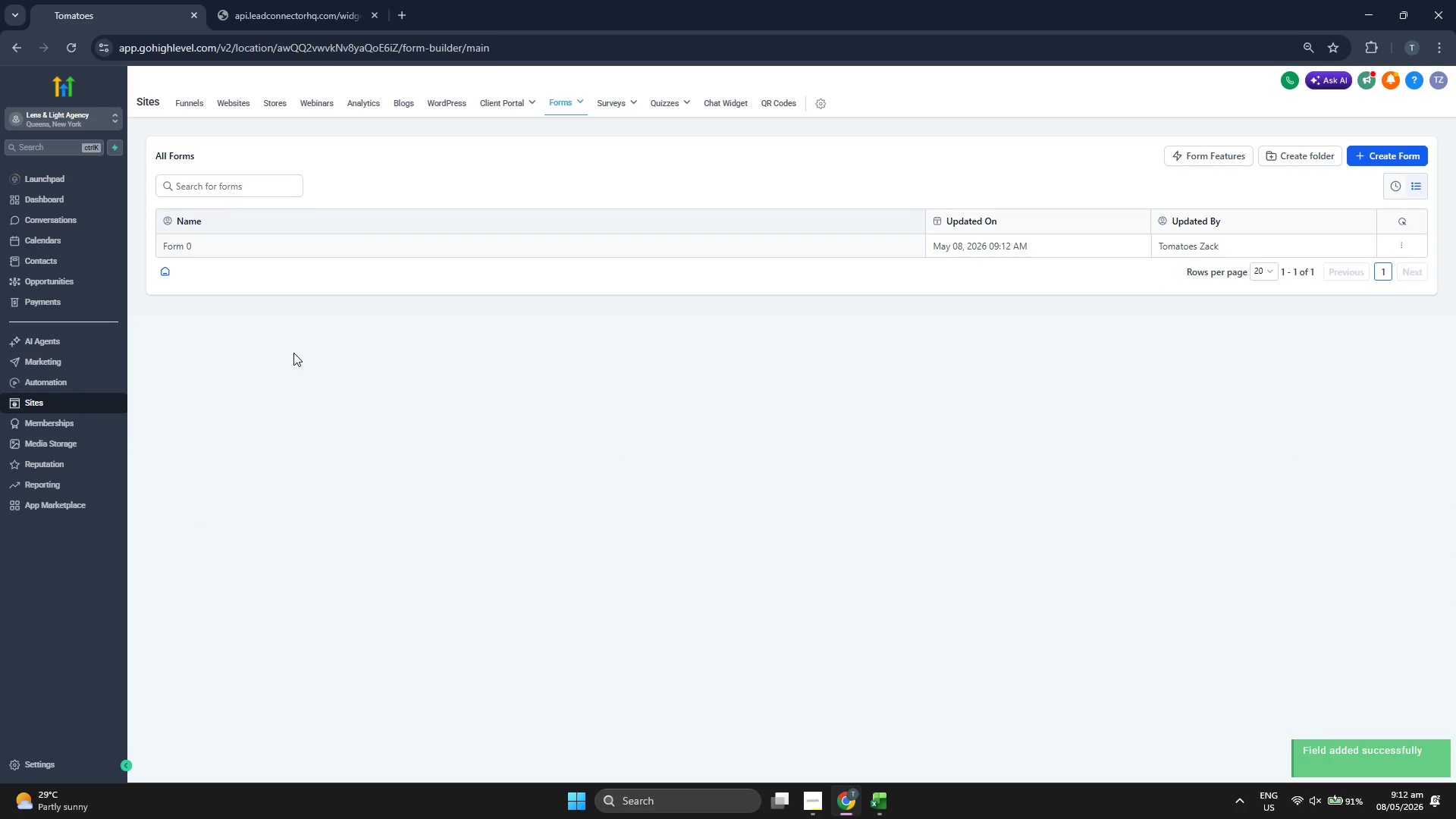 
left_click([184, 243])
 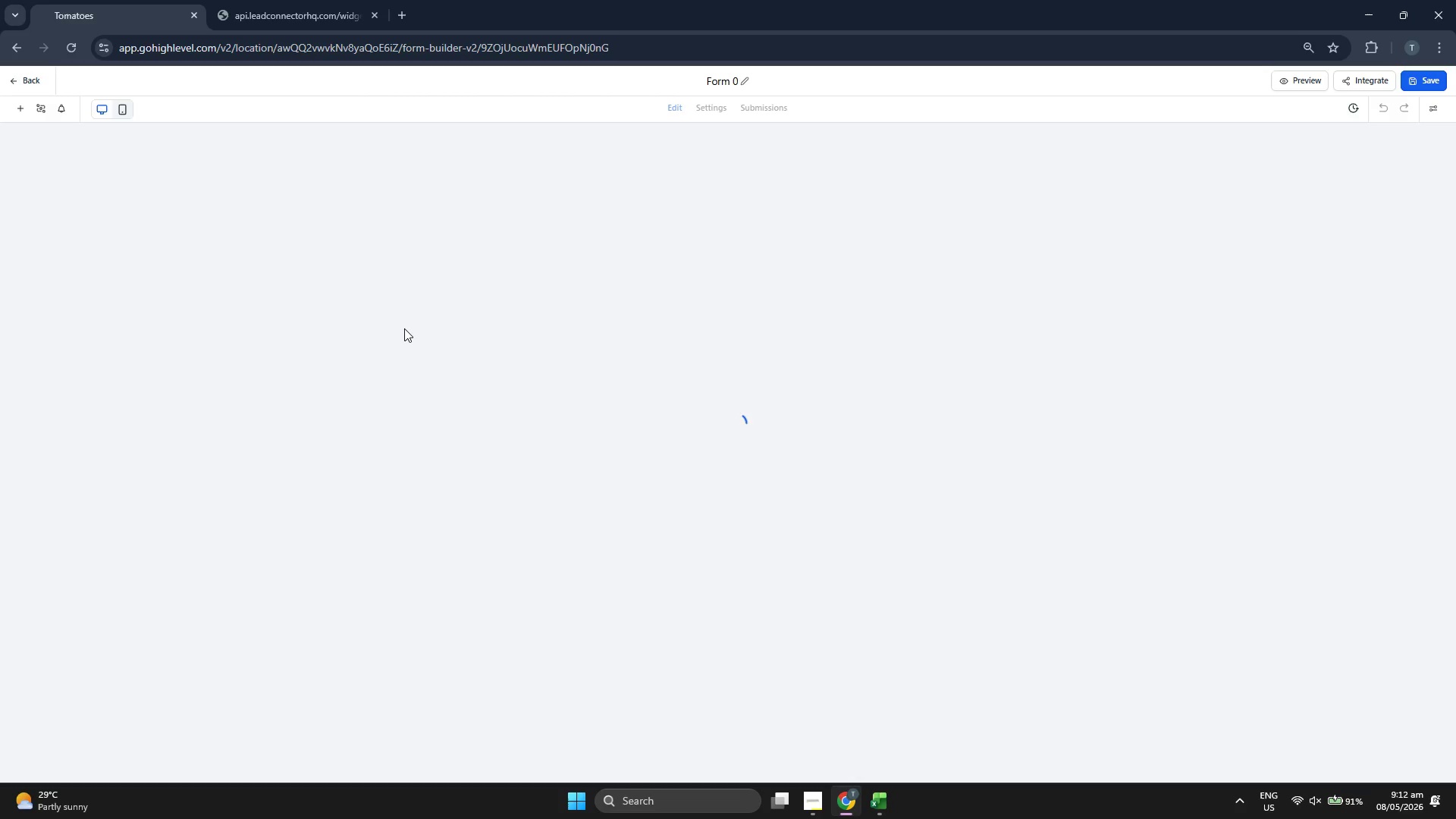 
wait(7.45)
 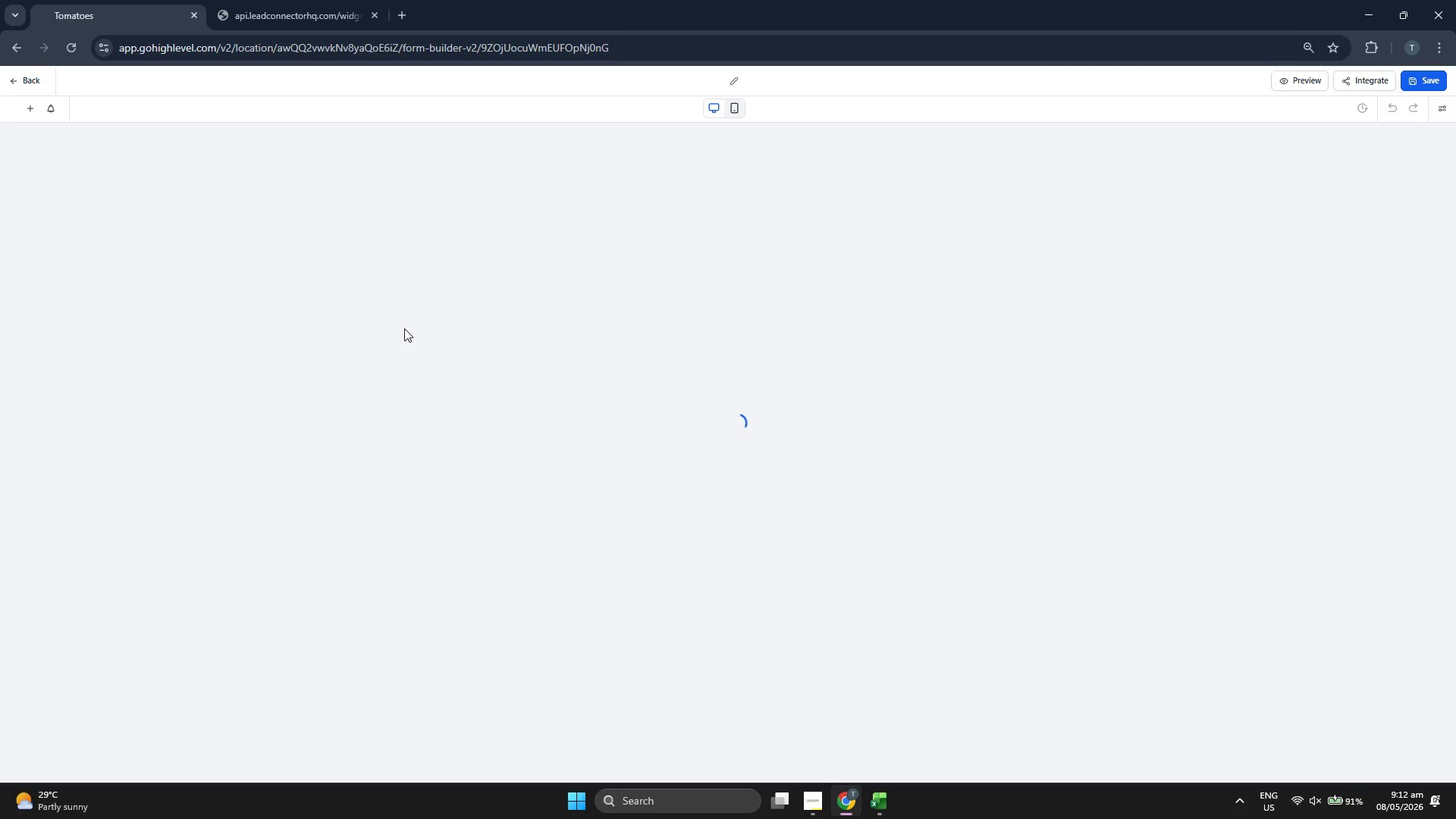 
left_click([161, 162])
 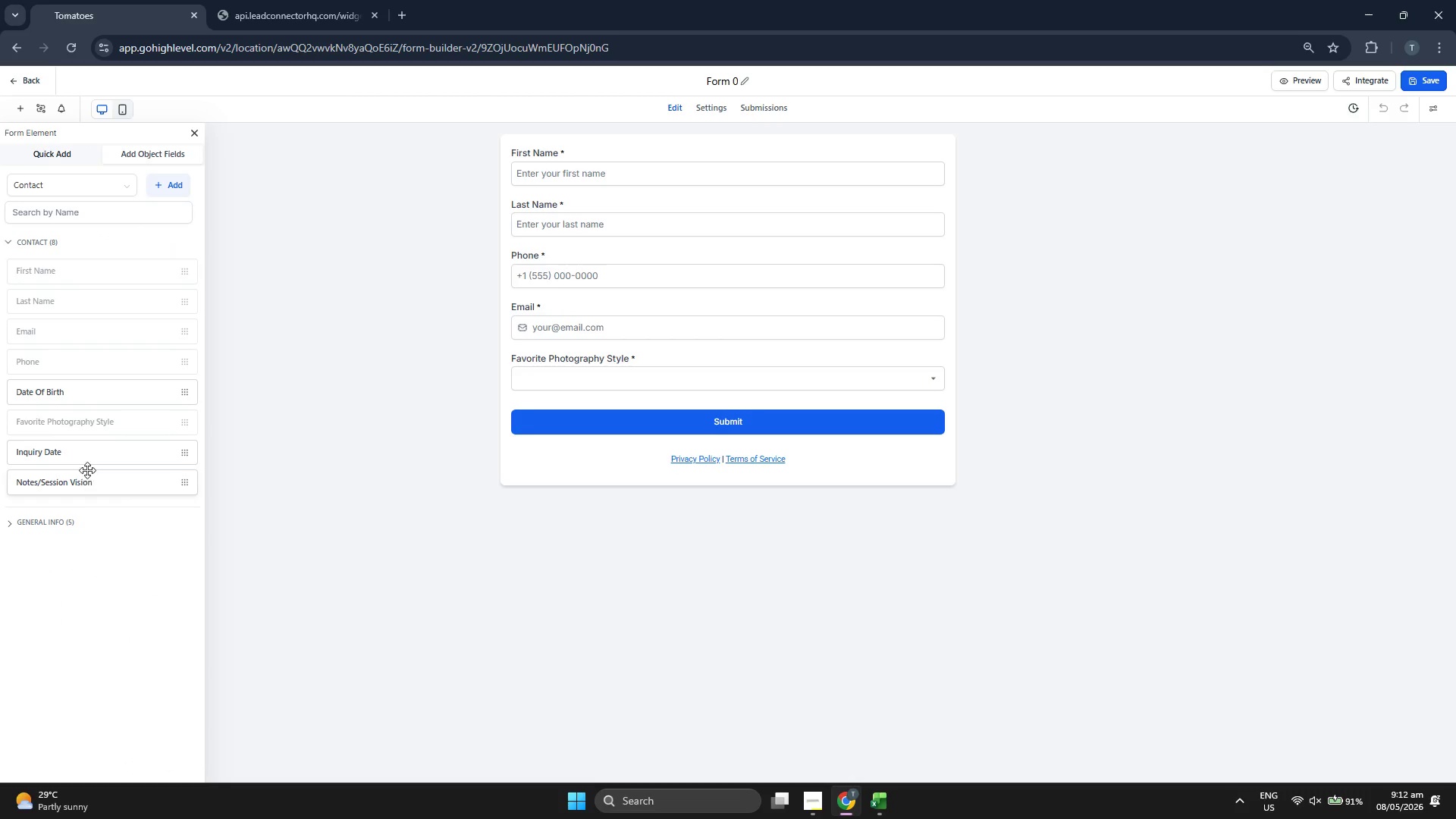 
left_click_drag(start_coordinate=[93, 483], to_coordinate=[632, 394])
 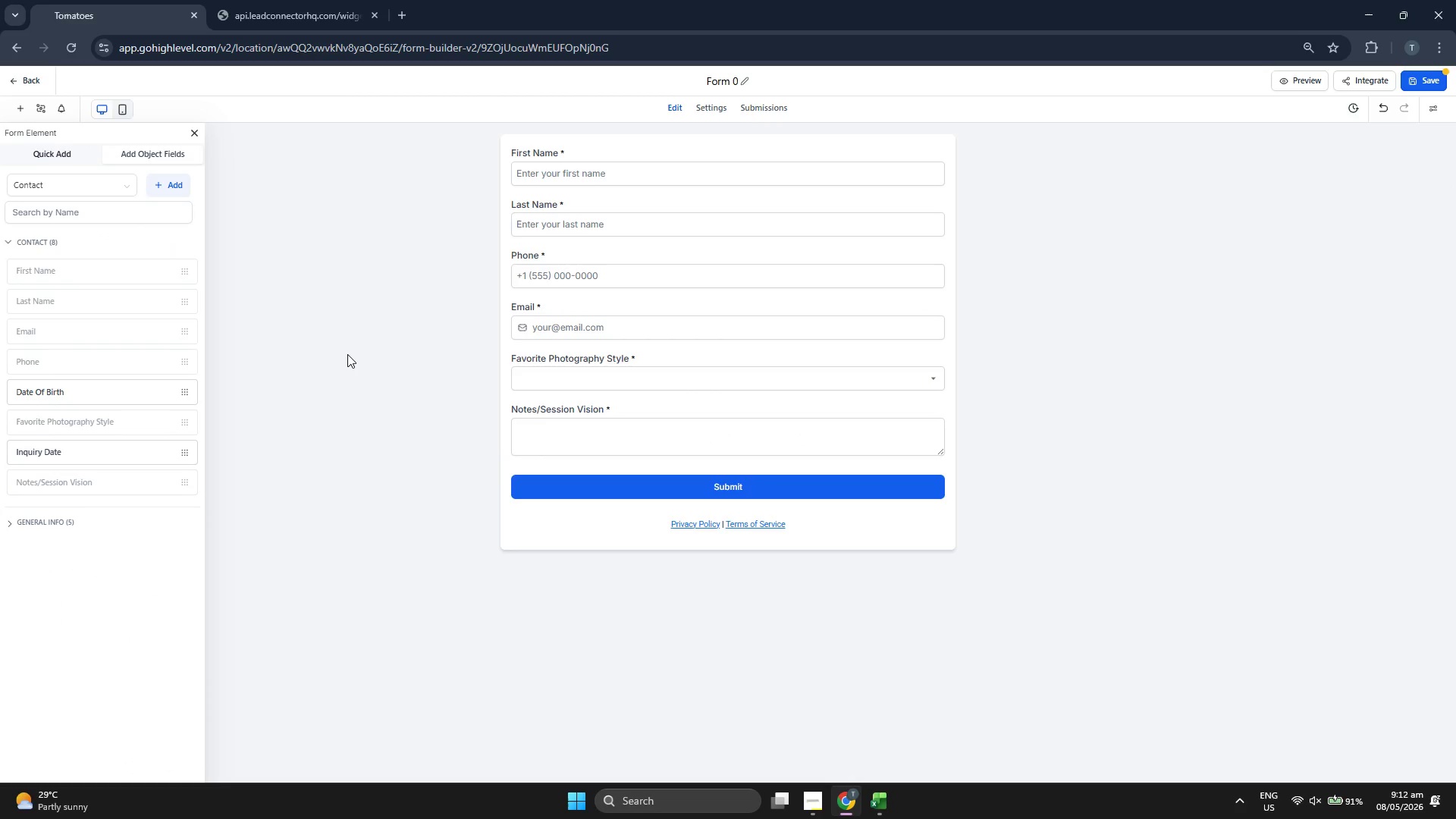 
wait(5.61)
 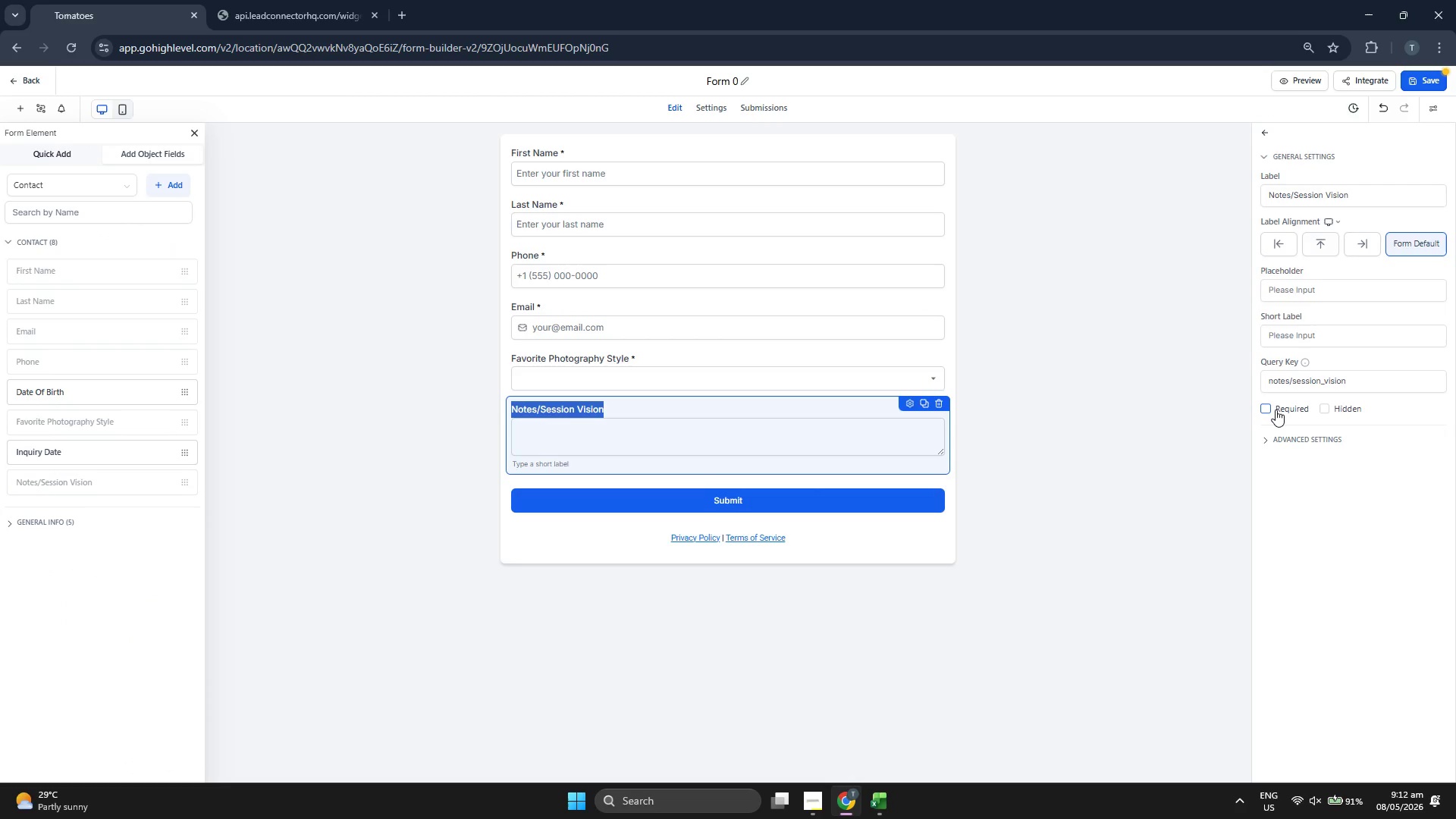 
left_click([120, 111])
 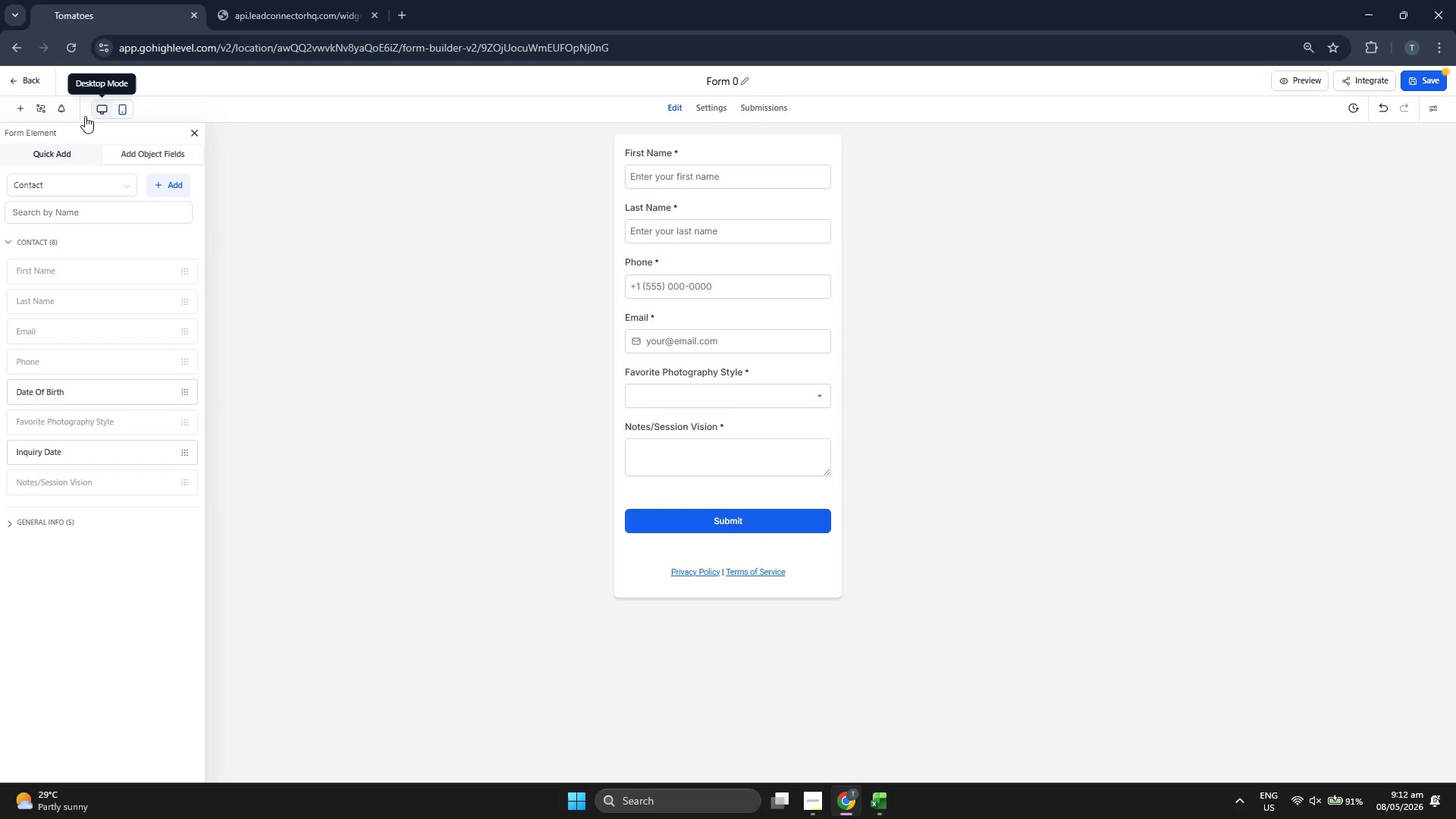 
double_click([49, 154])
 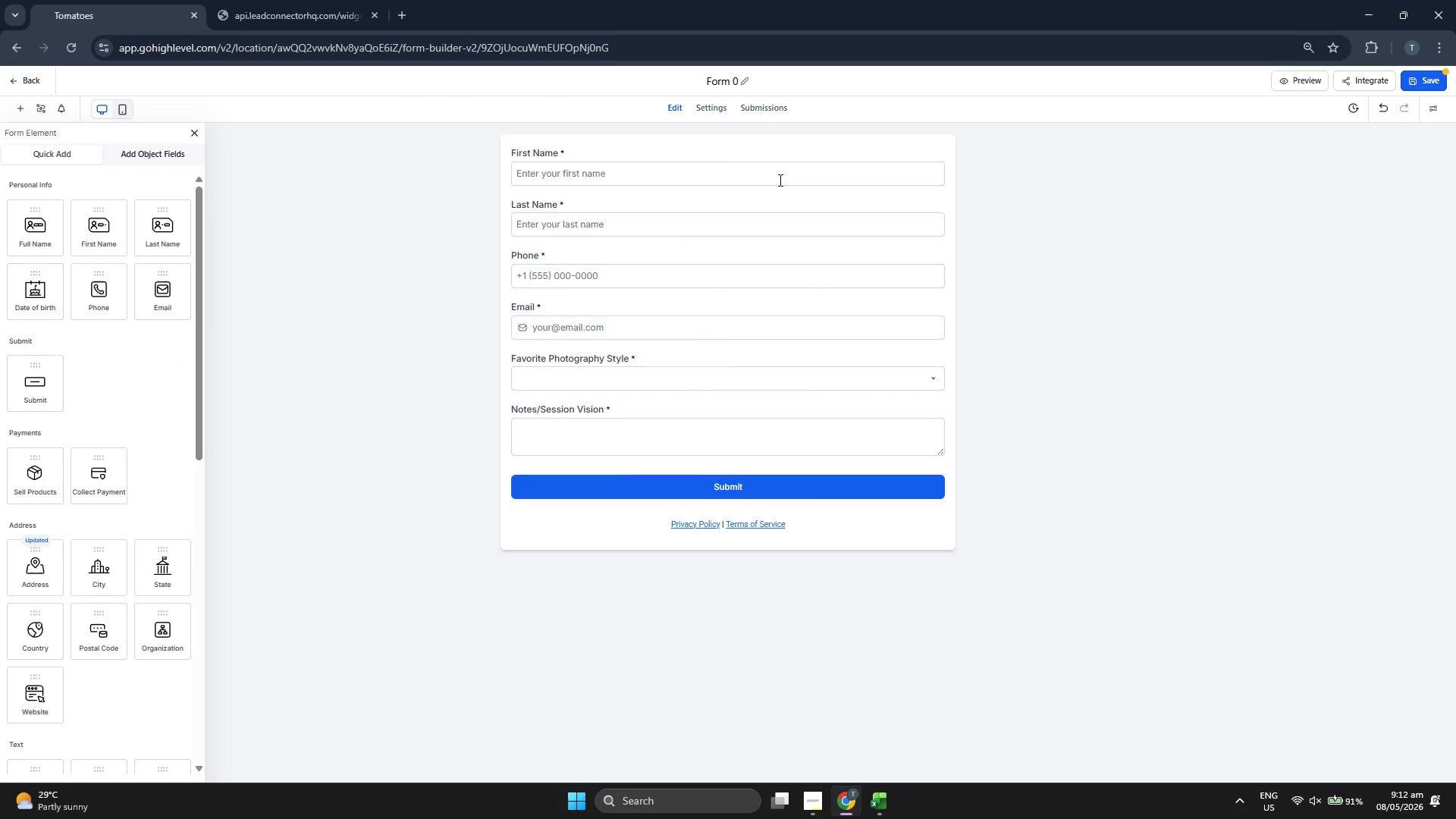 
left_click([855, 487])
 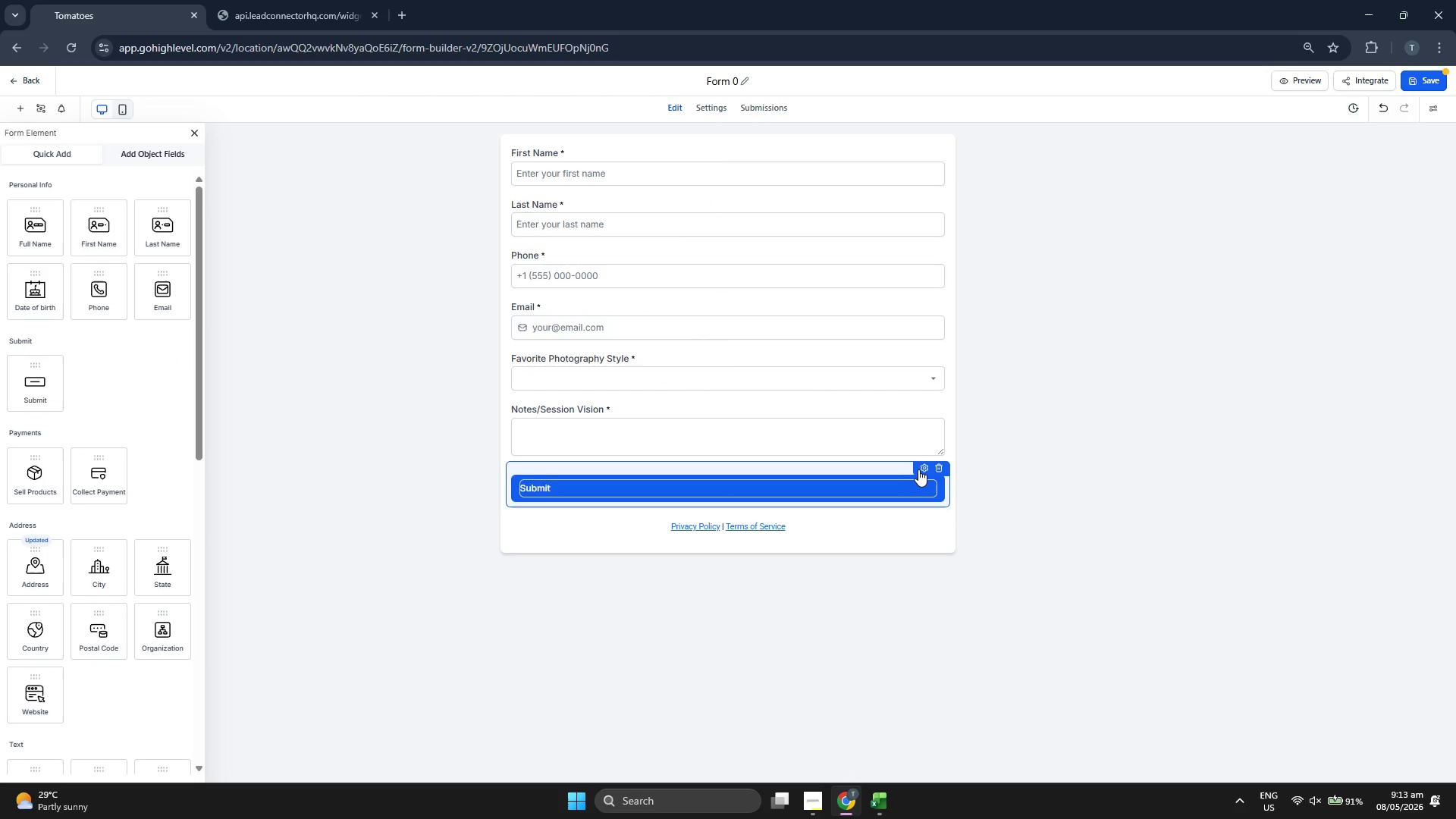 
left_click([919, 469])
 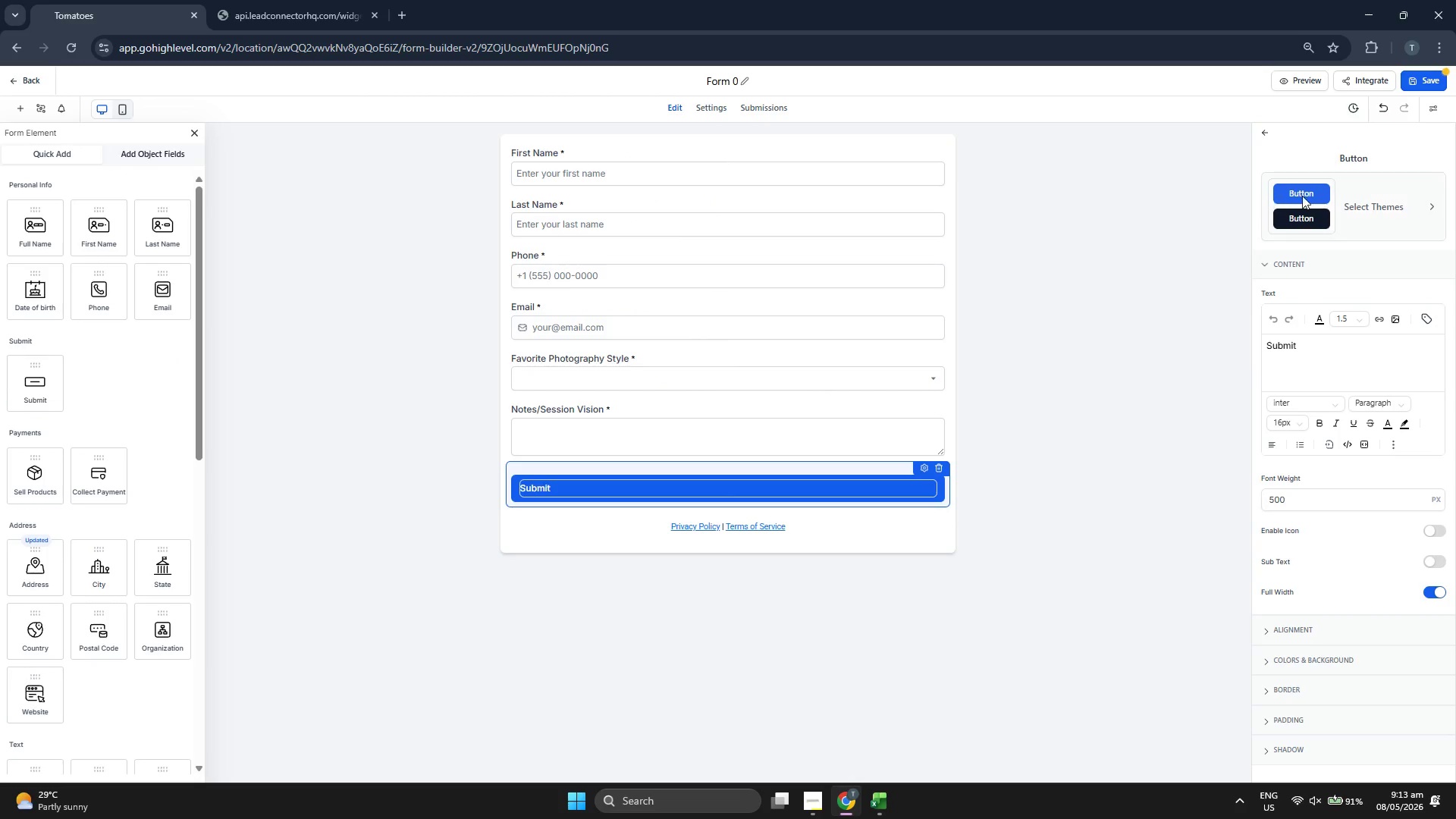 
left_click([1361, 206])
 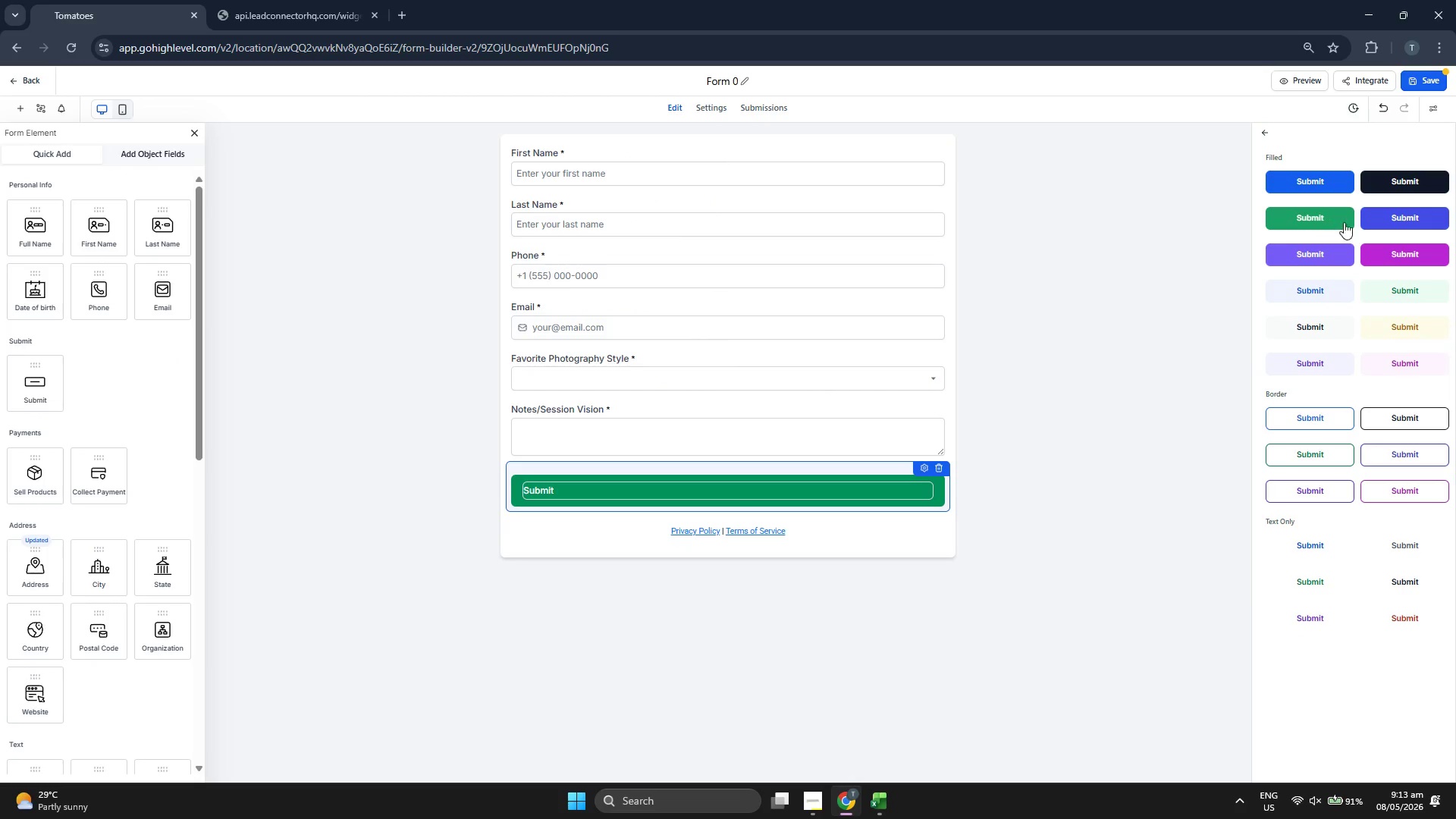 
double_click([1411, 179])
 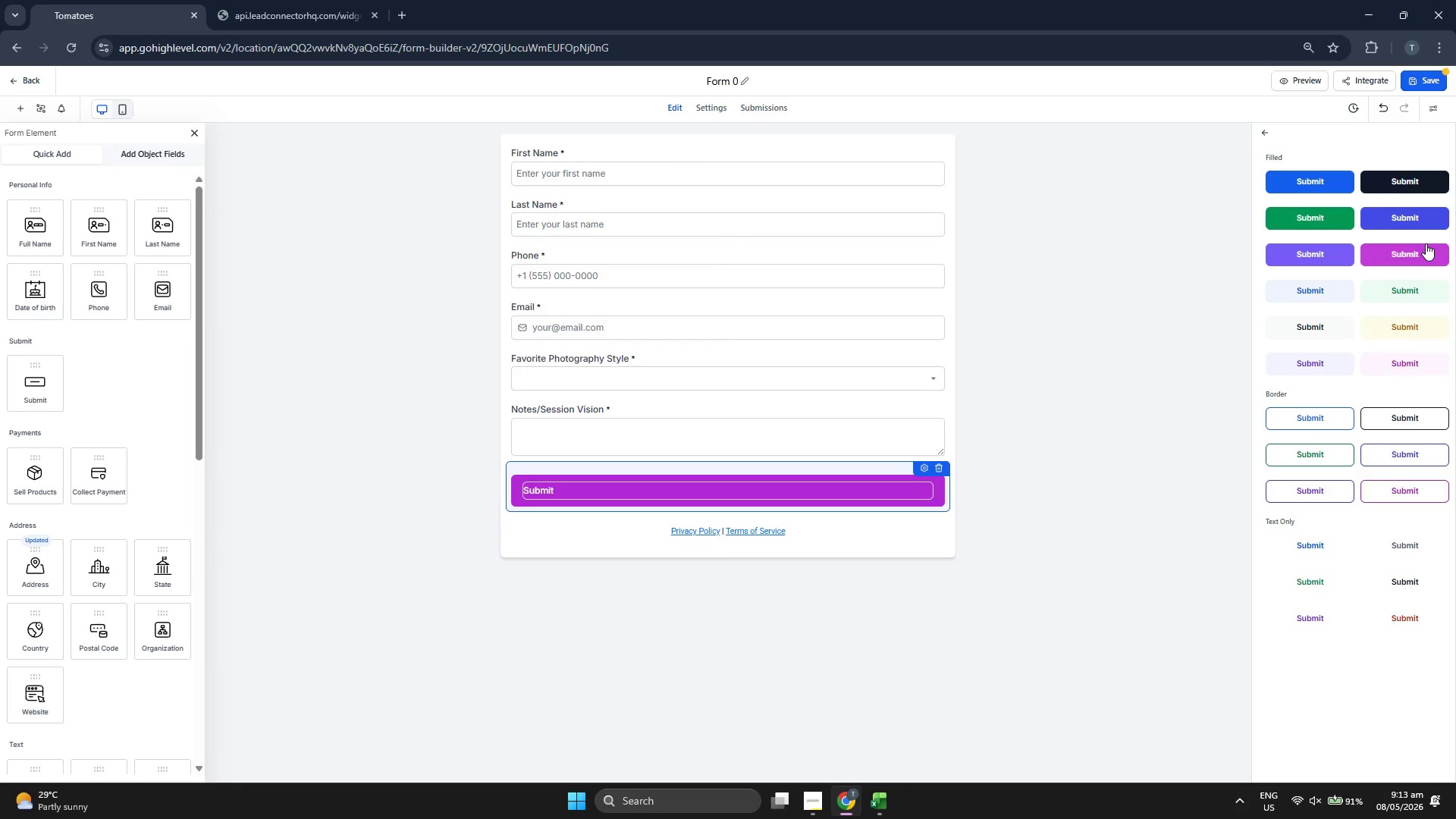 
left_click([1422, 288])
 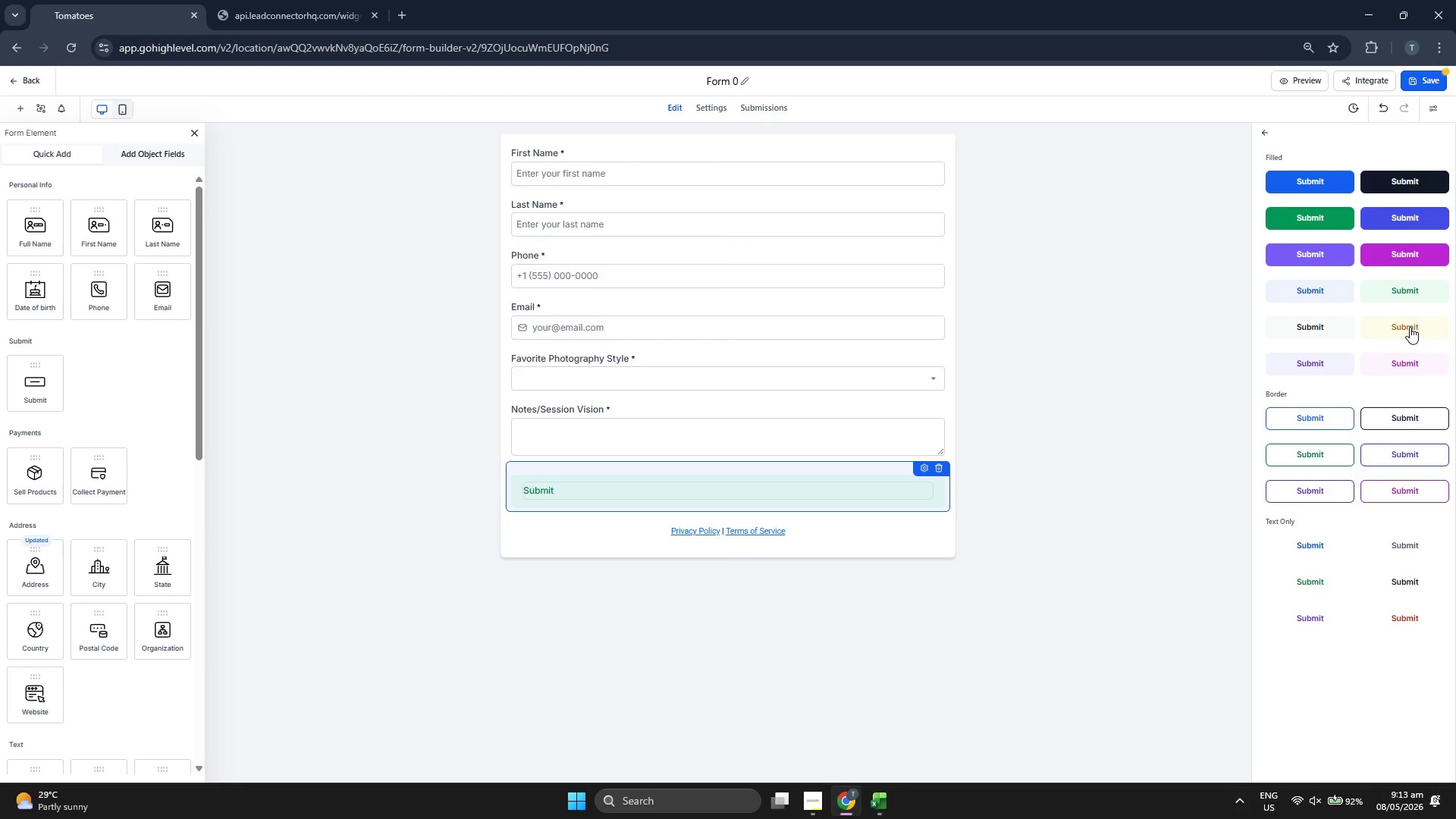 
left_click([1409, 337])
 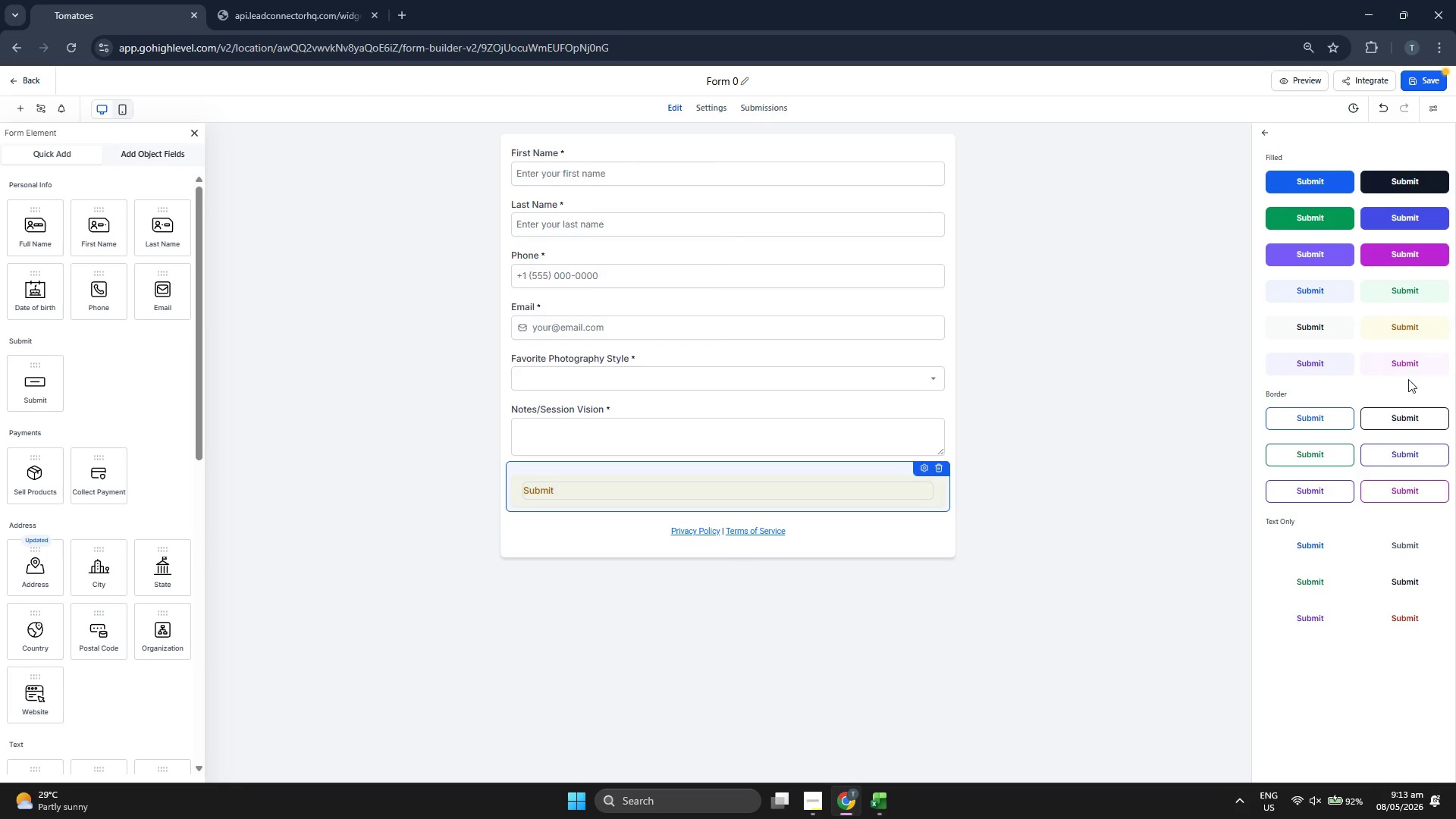 
left_click([1410, 372])
 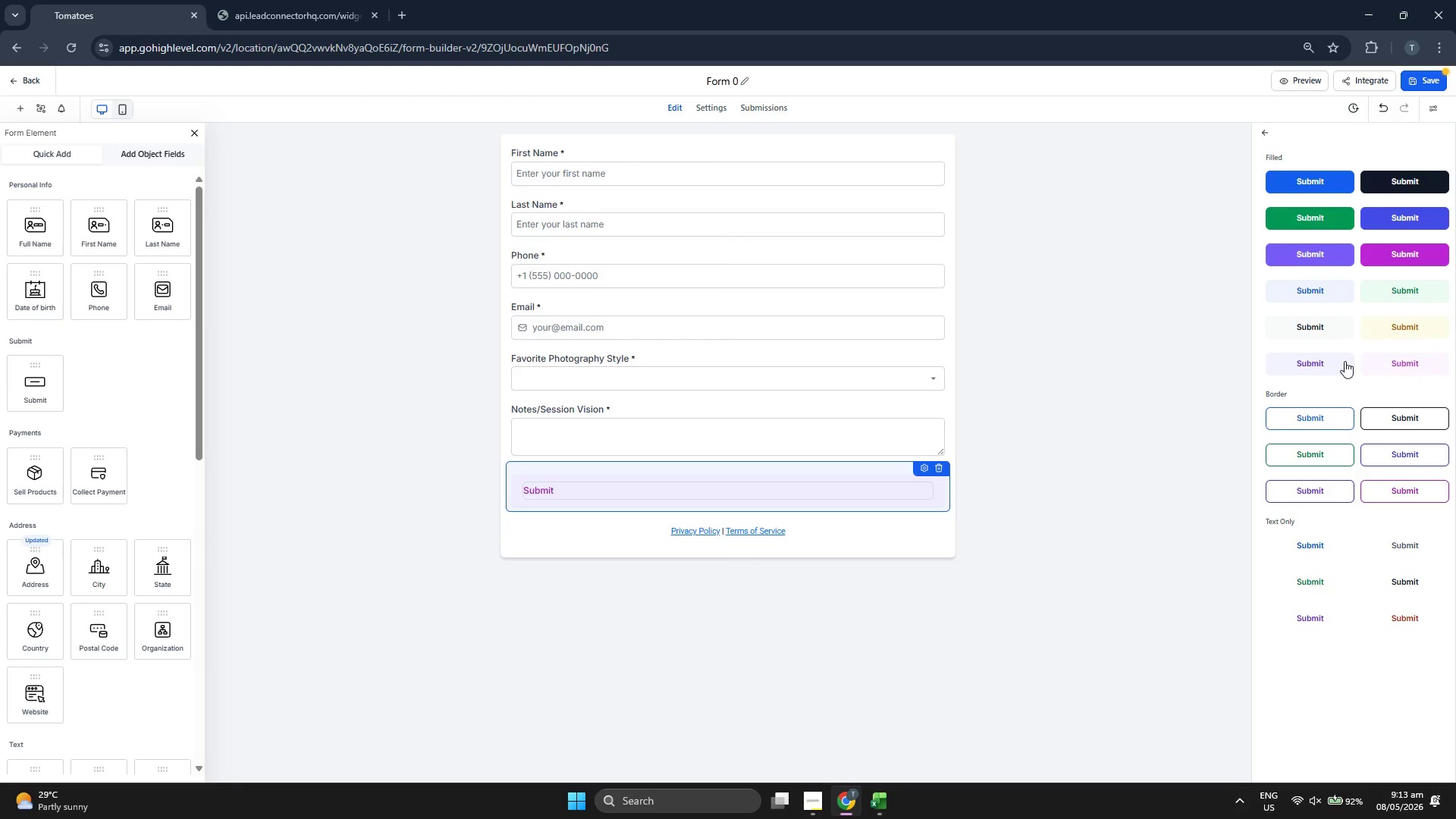 
left_click([1311, 356])
 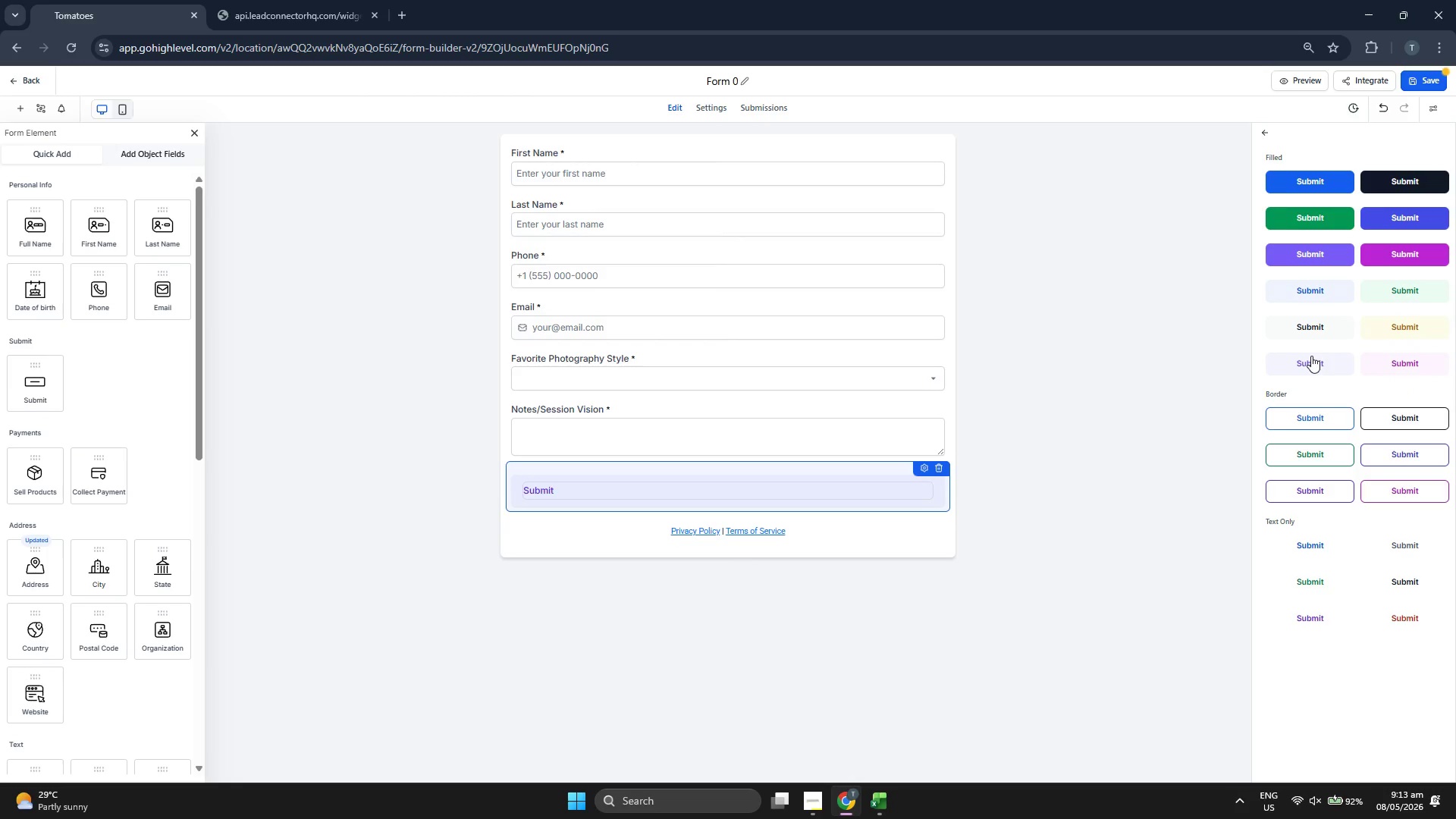 
left_click([1138, 317])
 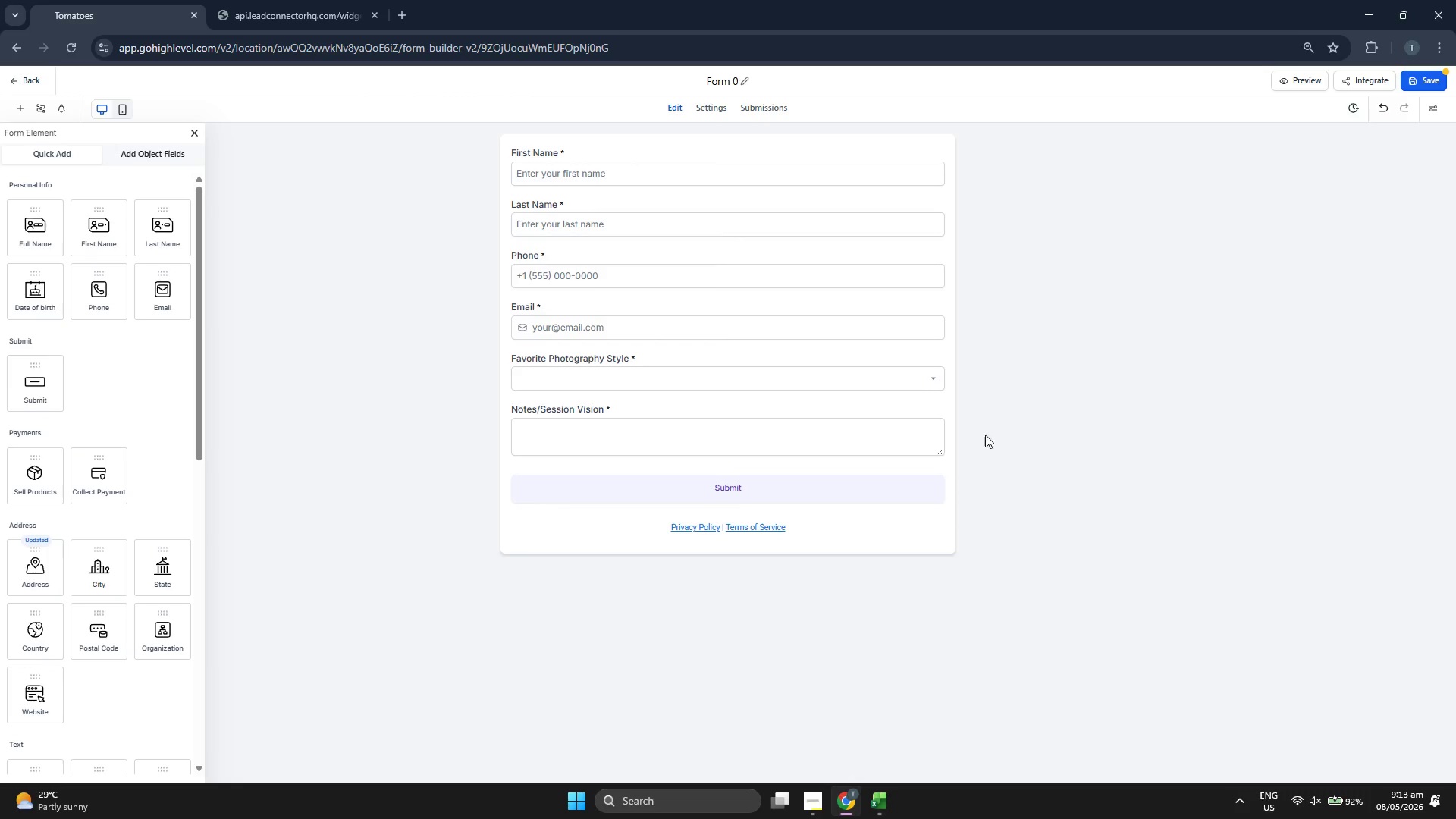 
left_click([919, 484])
 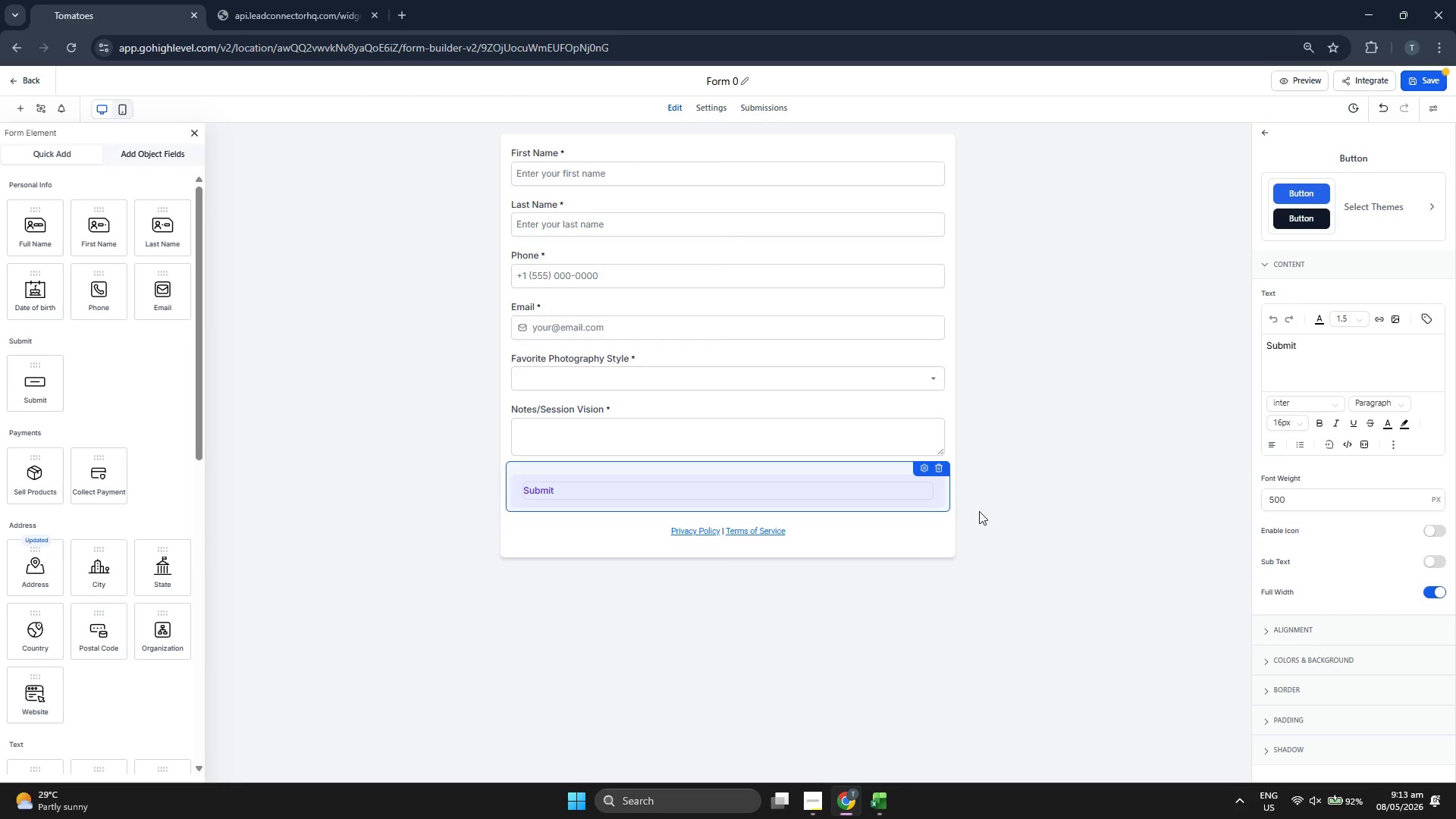 
double_click([1286, 341])
 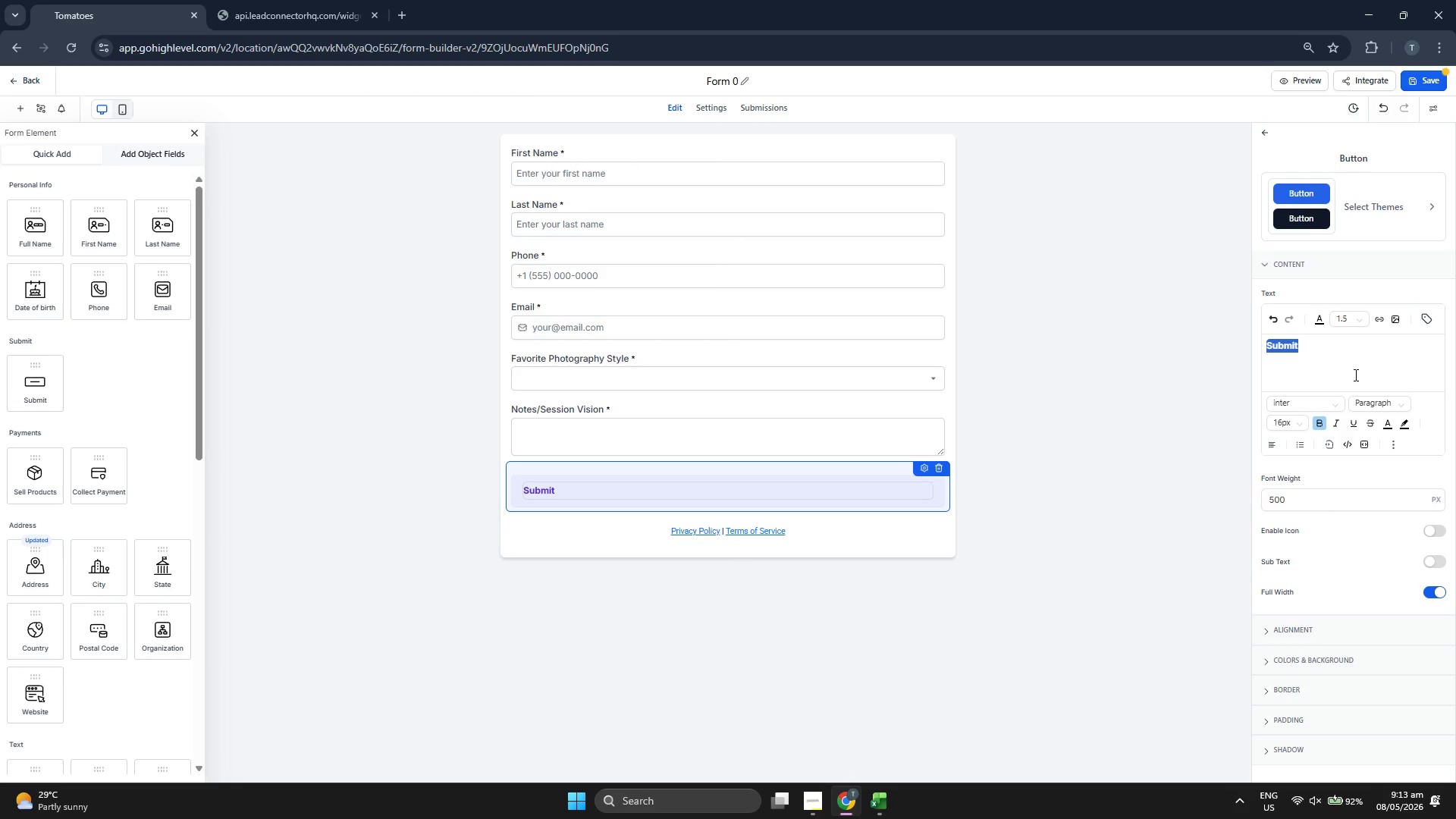 
left_click([1279, 428])
 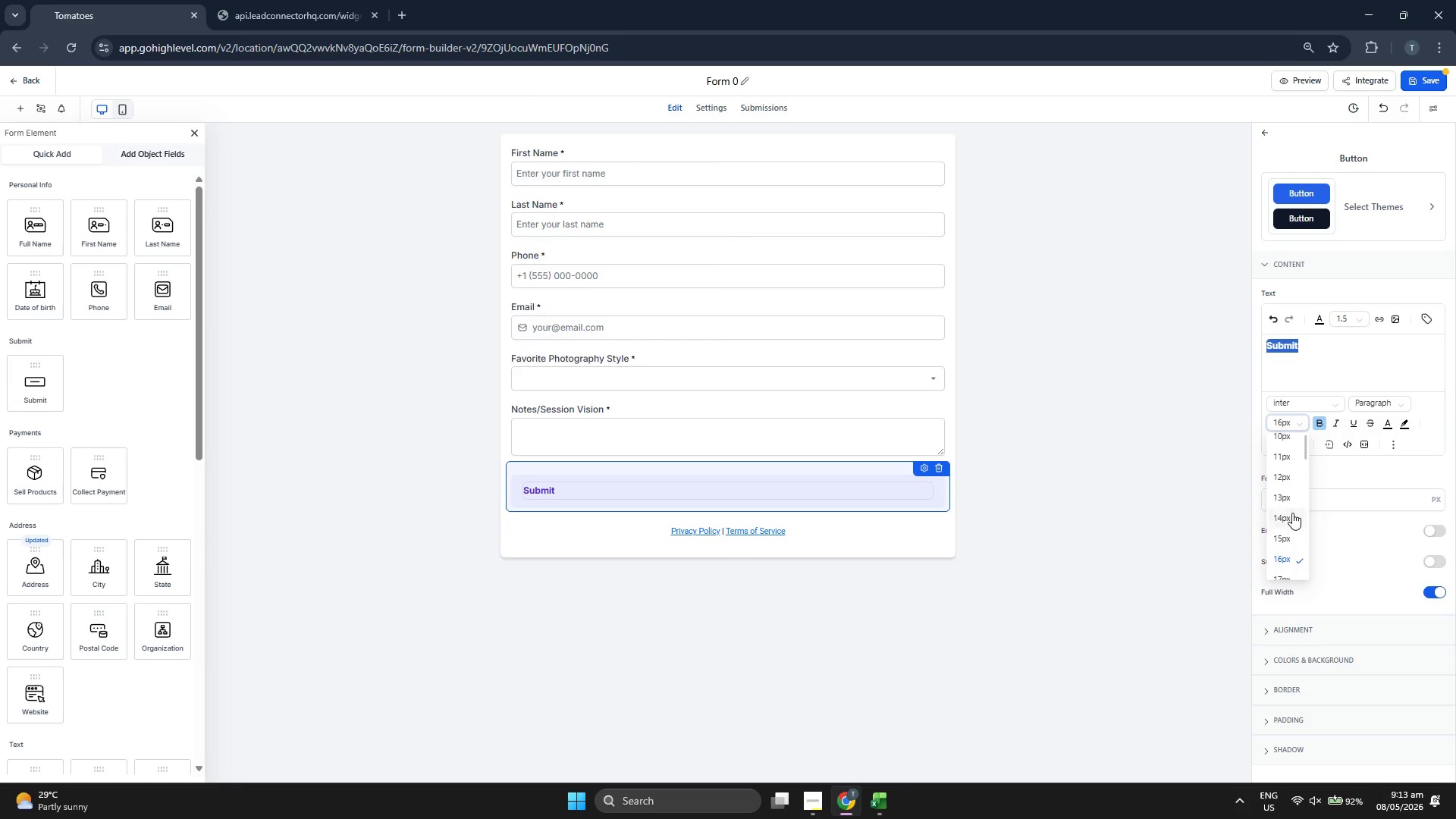 
scroll: coordinate [1291, 510], scroll_direction: down, amount: 1.0
 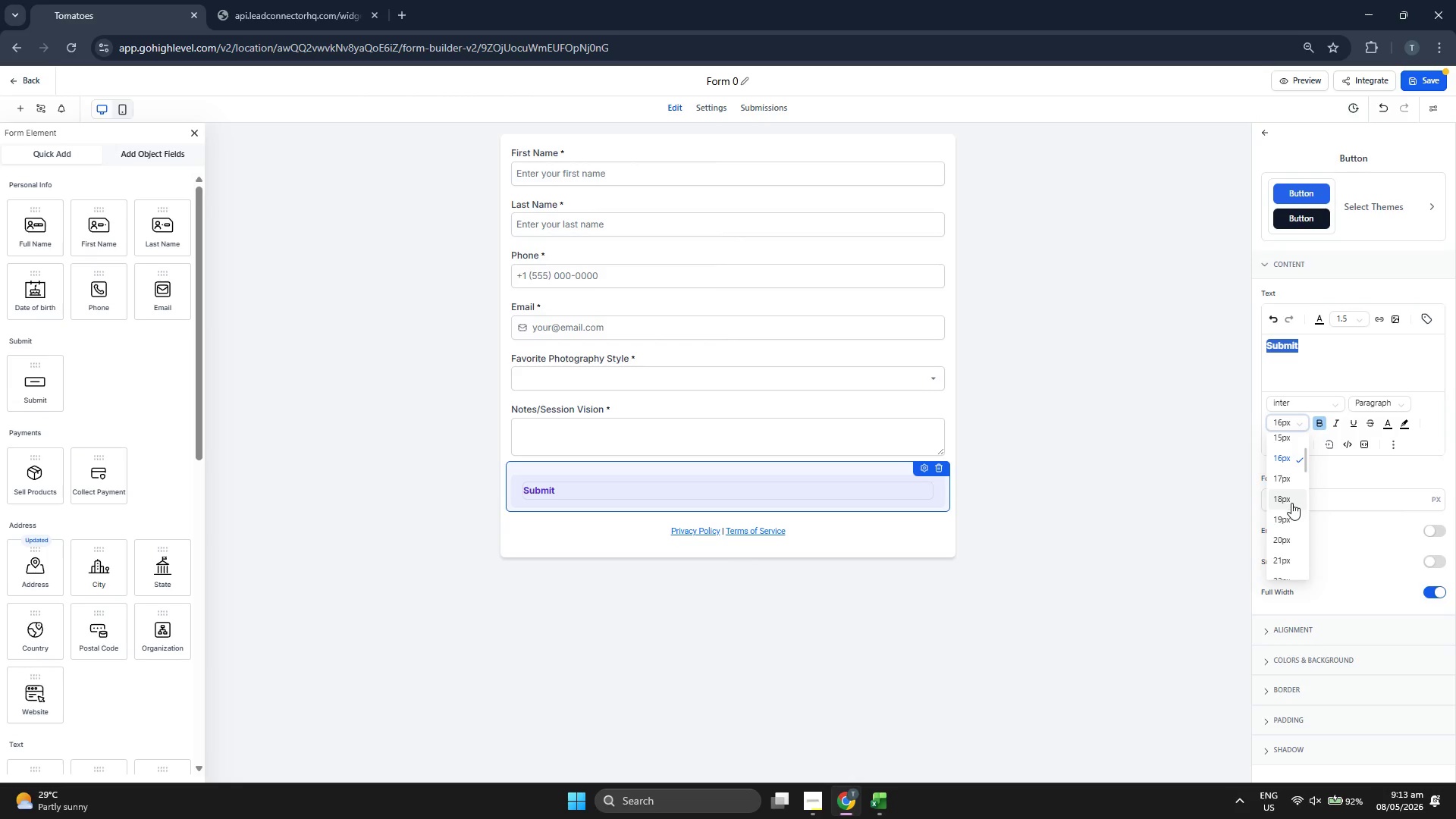 
left_click([1291, 499])
 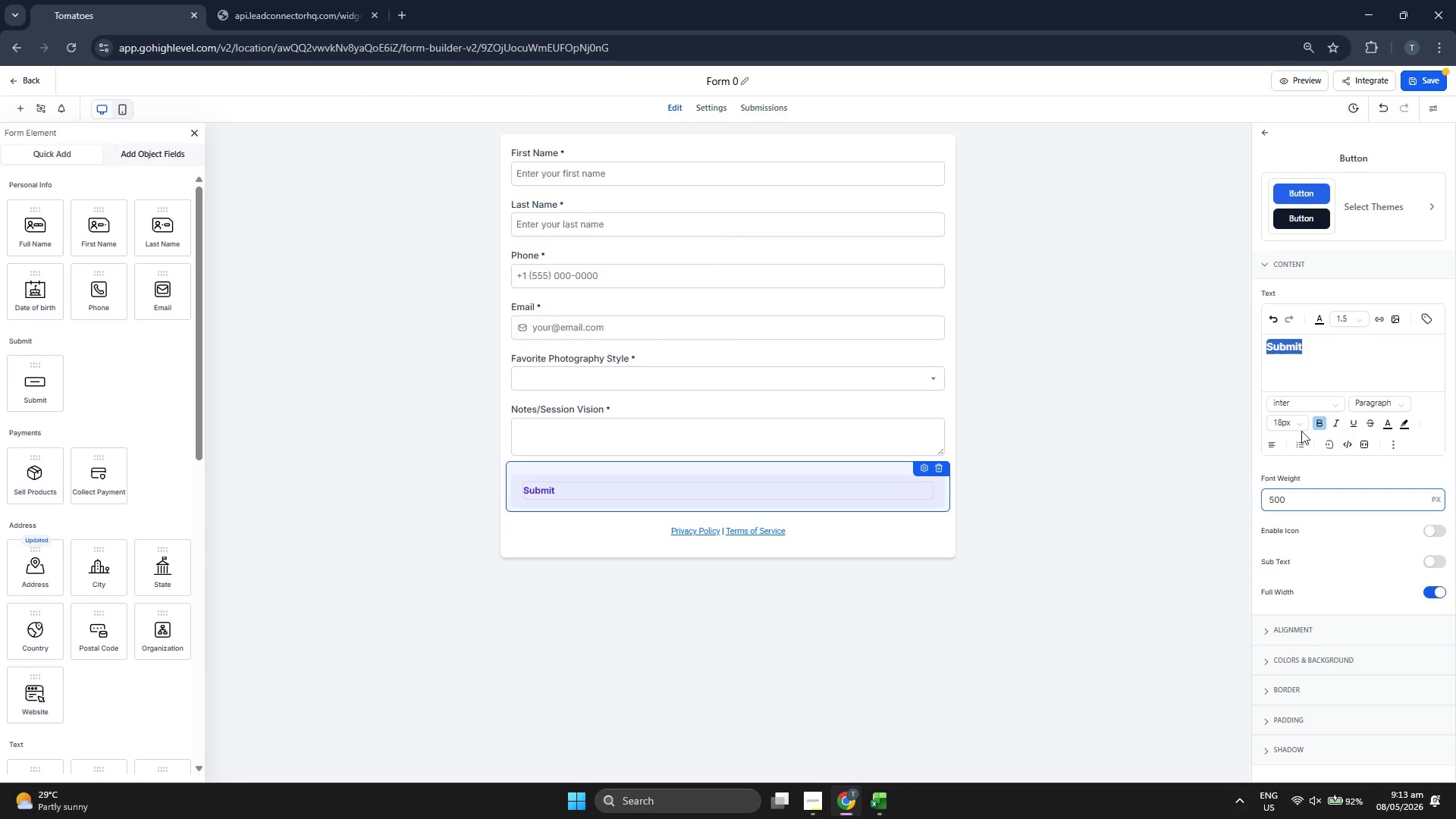 
left_click([1335, 369])
 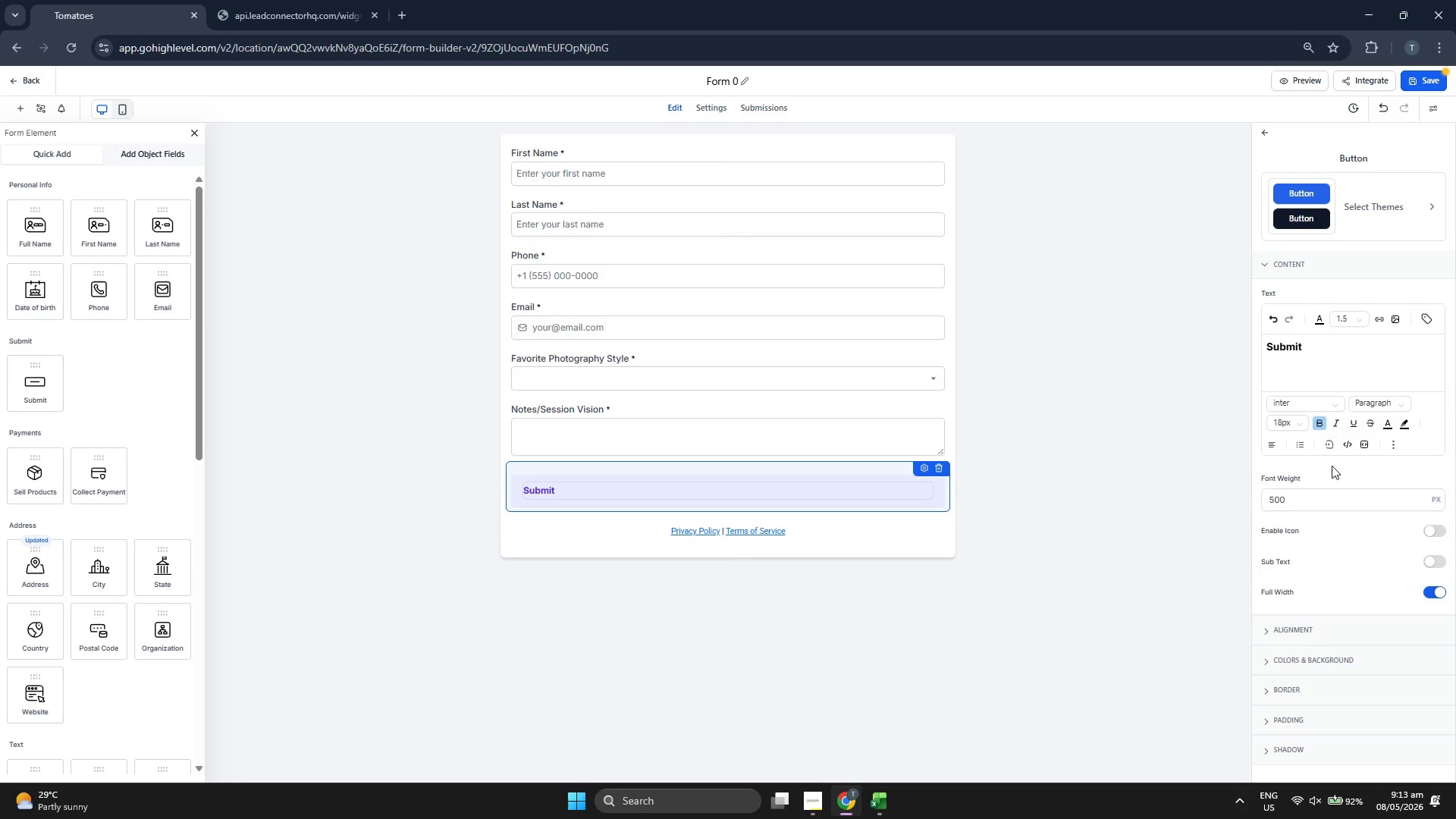 
scroll: coordinate [1320, 551], scroll_direction: down, amount: 3.0
 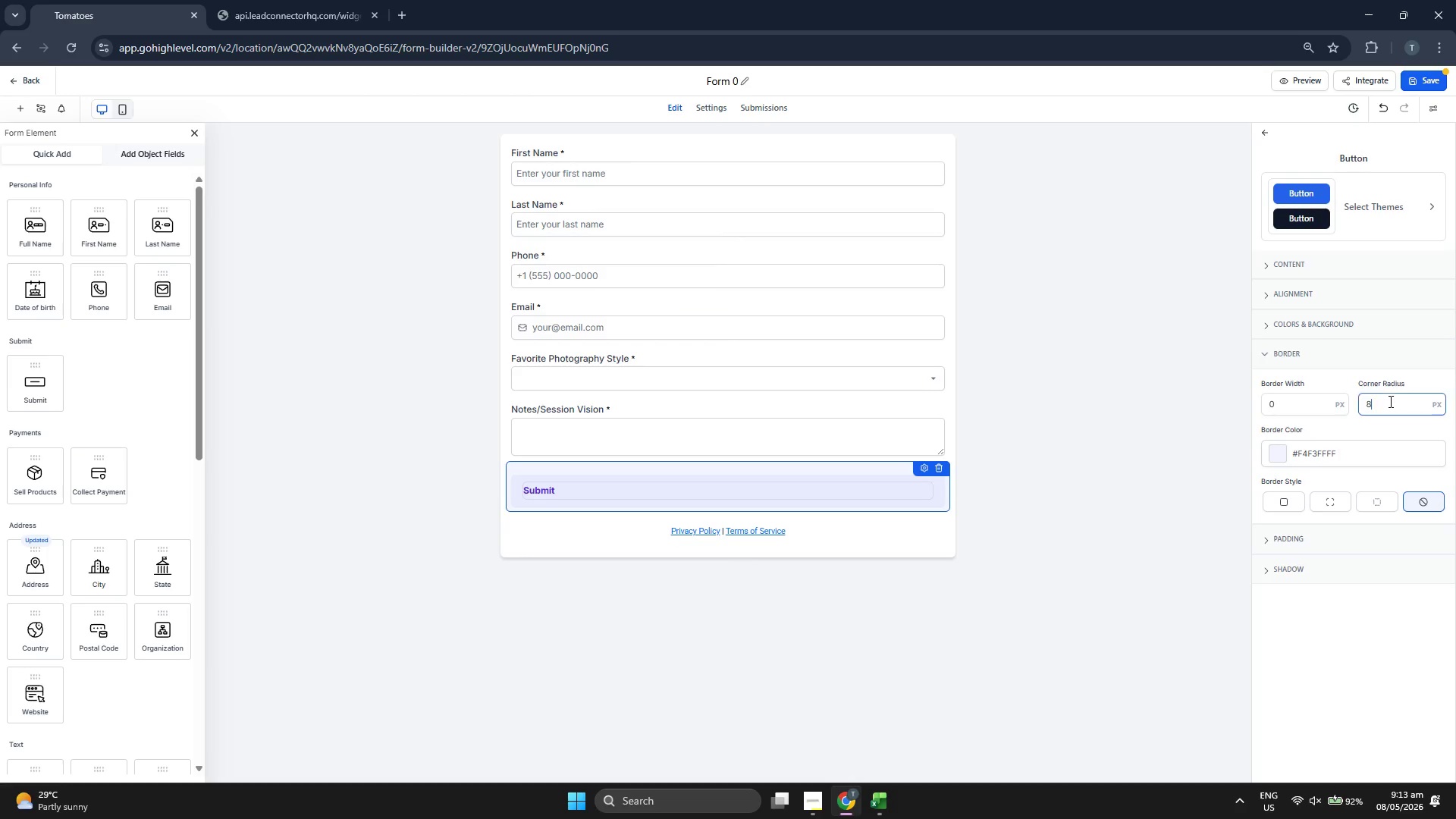 
double_click([1389, 401])
 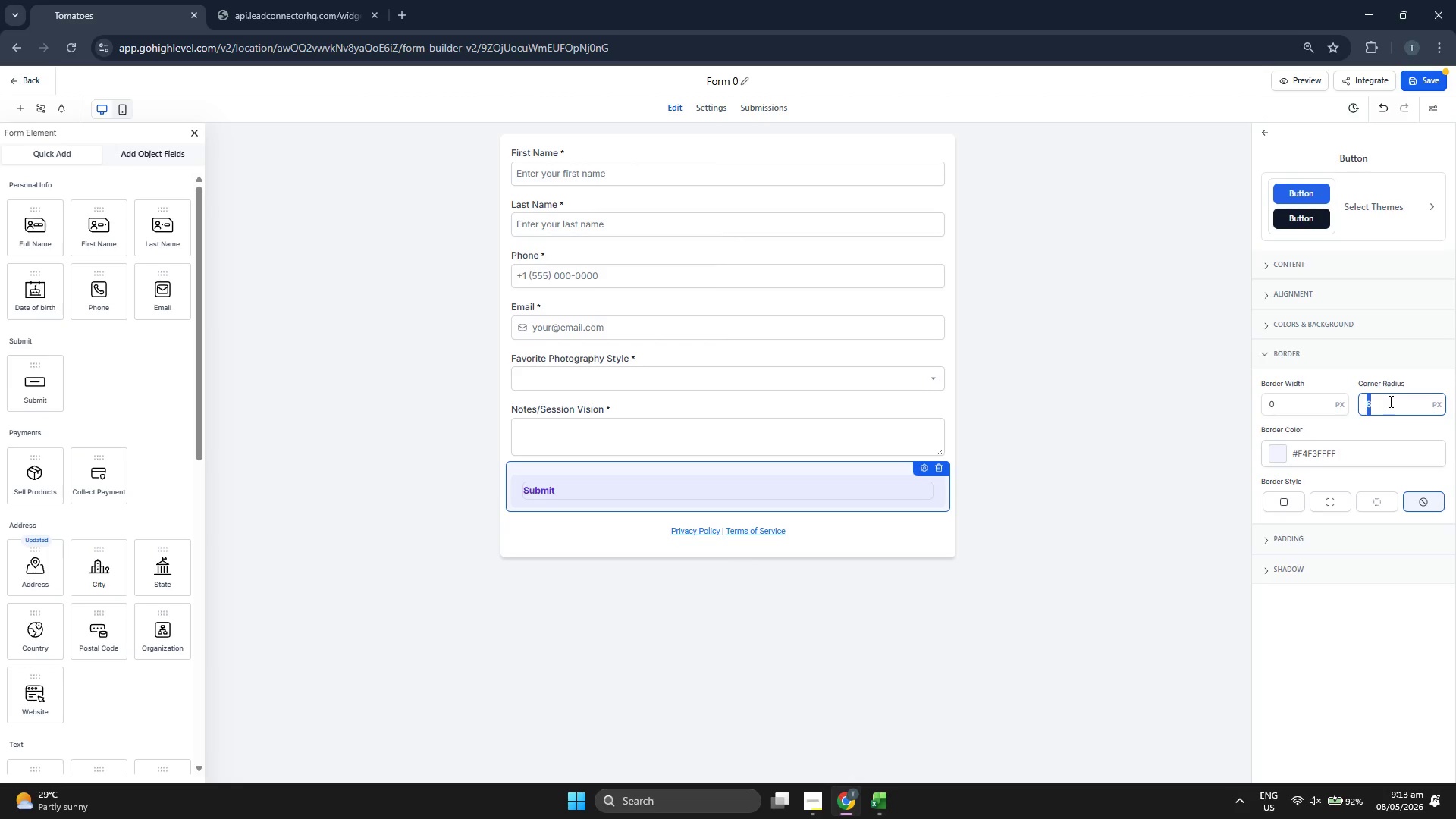 
type(25)
 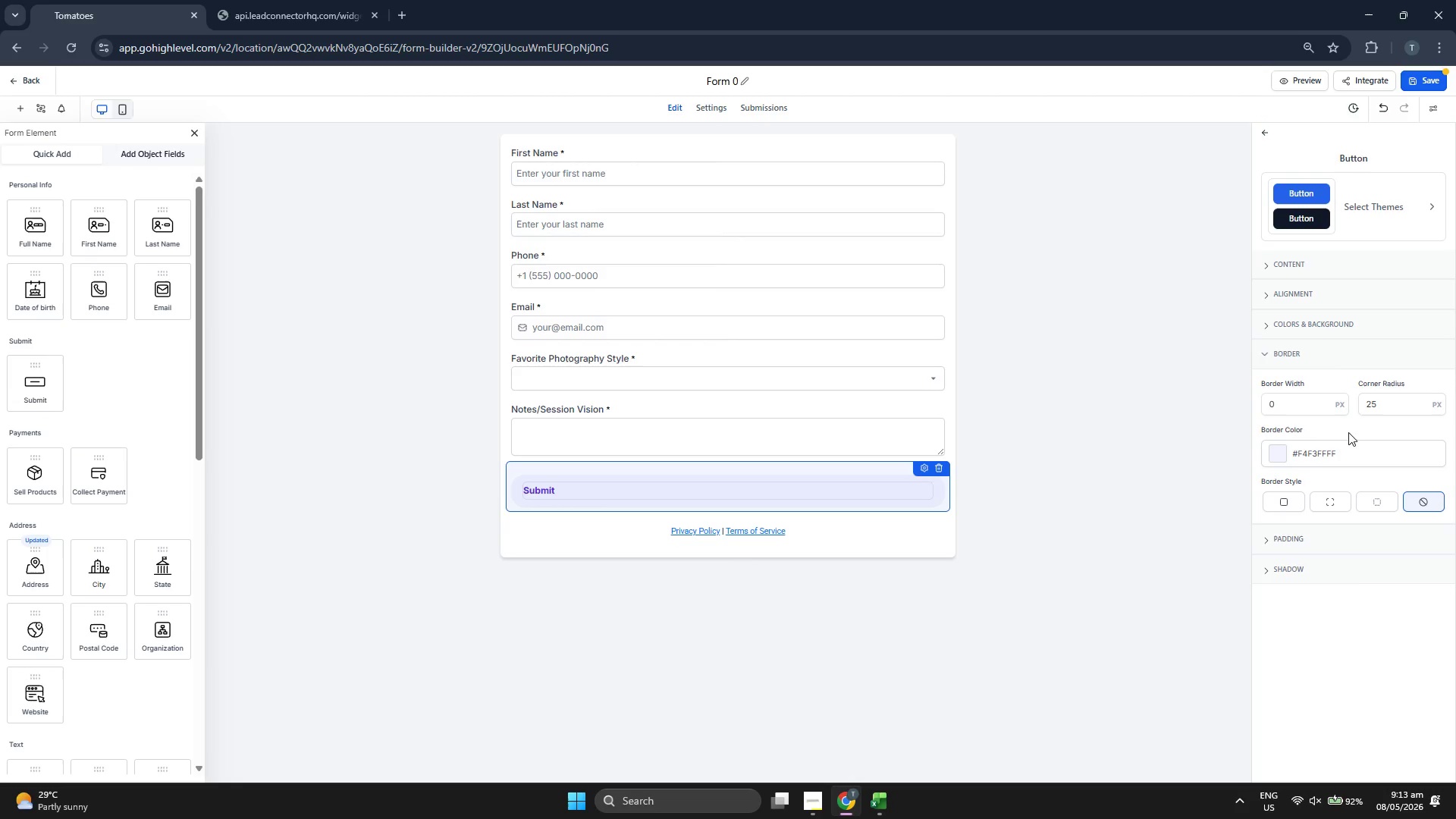 
left_click([1282, 328])
 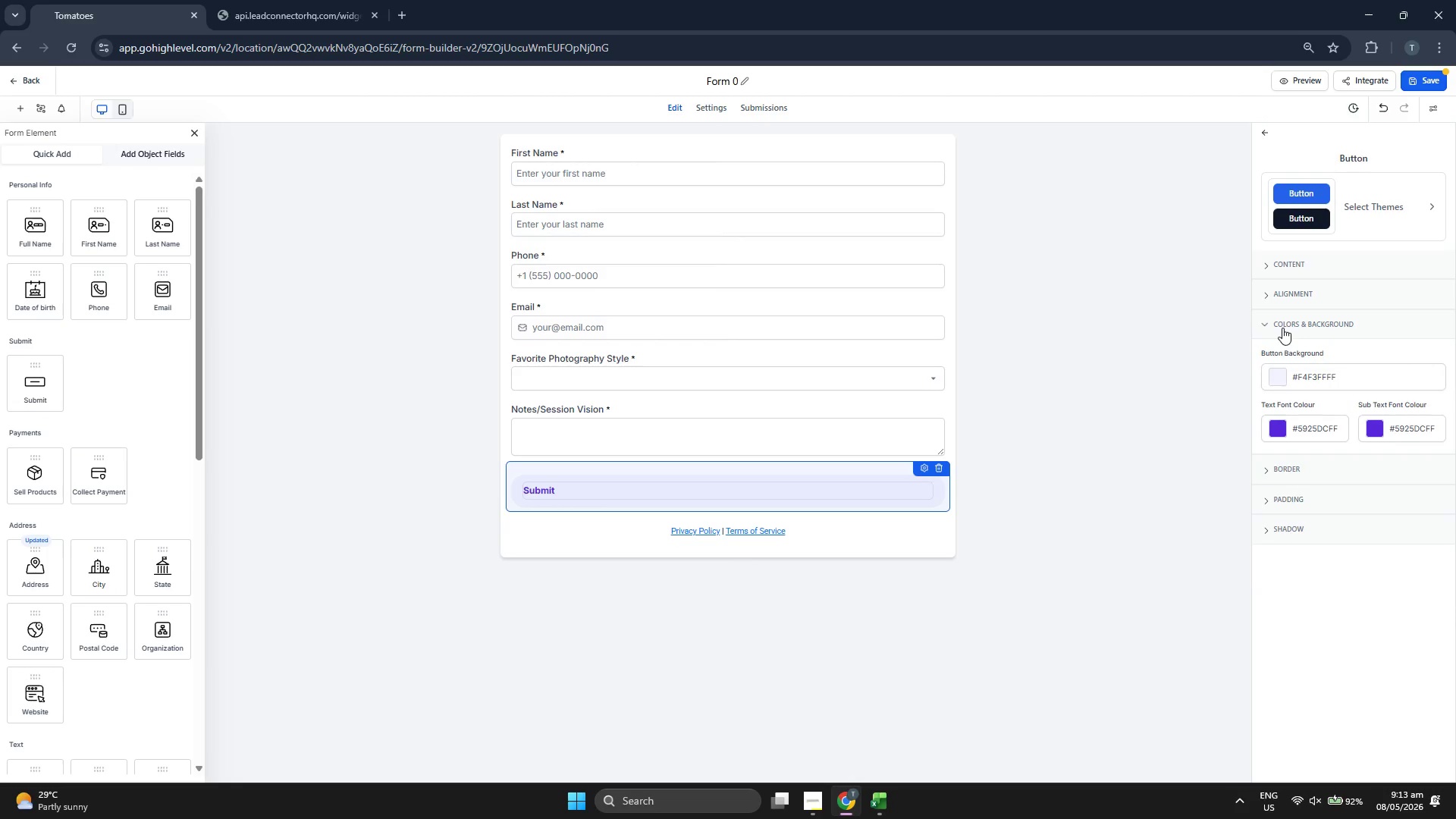 
left_click([1277, 373])
 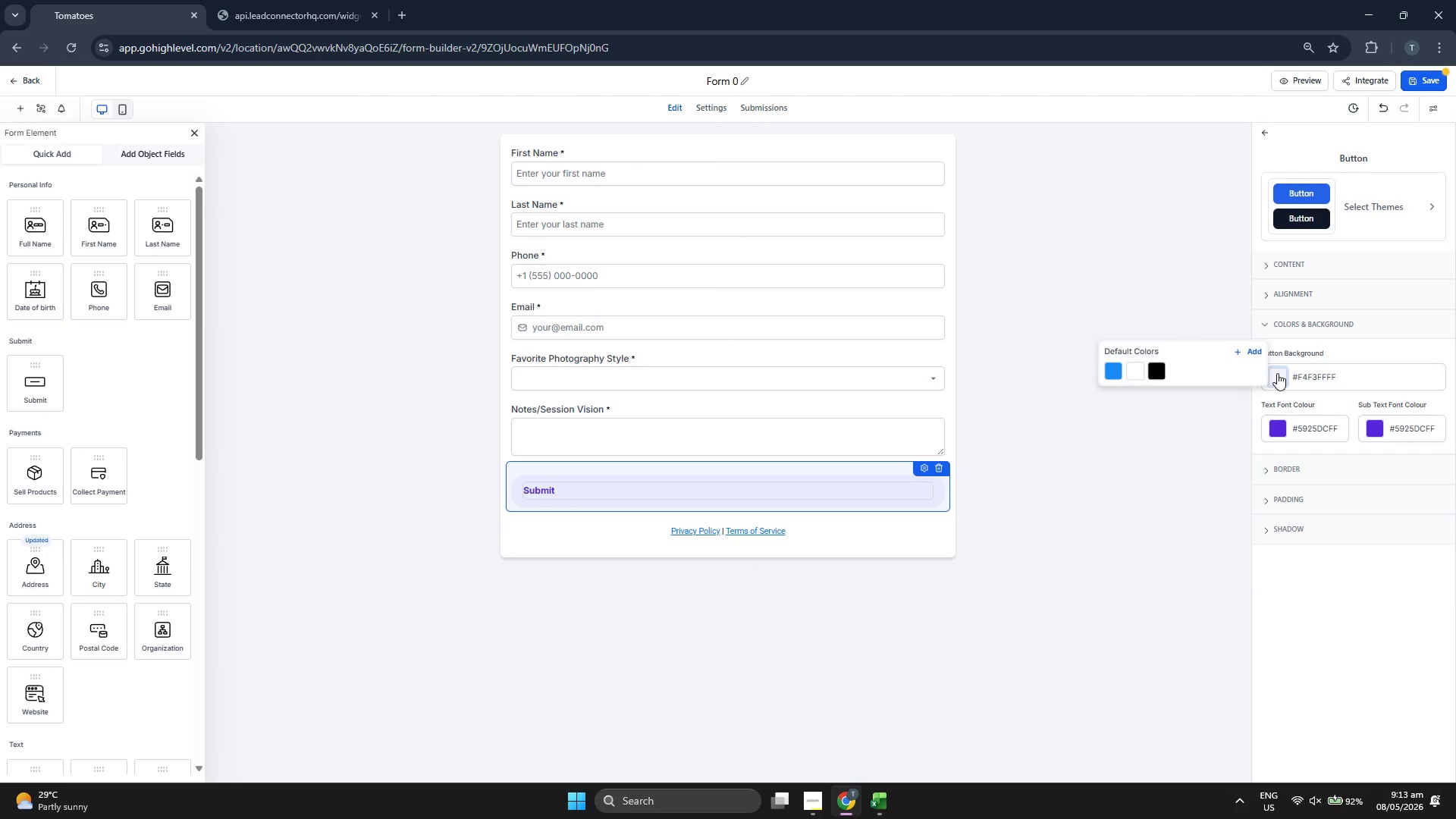 
mouse_move([1229, 349])
 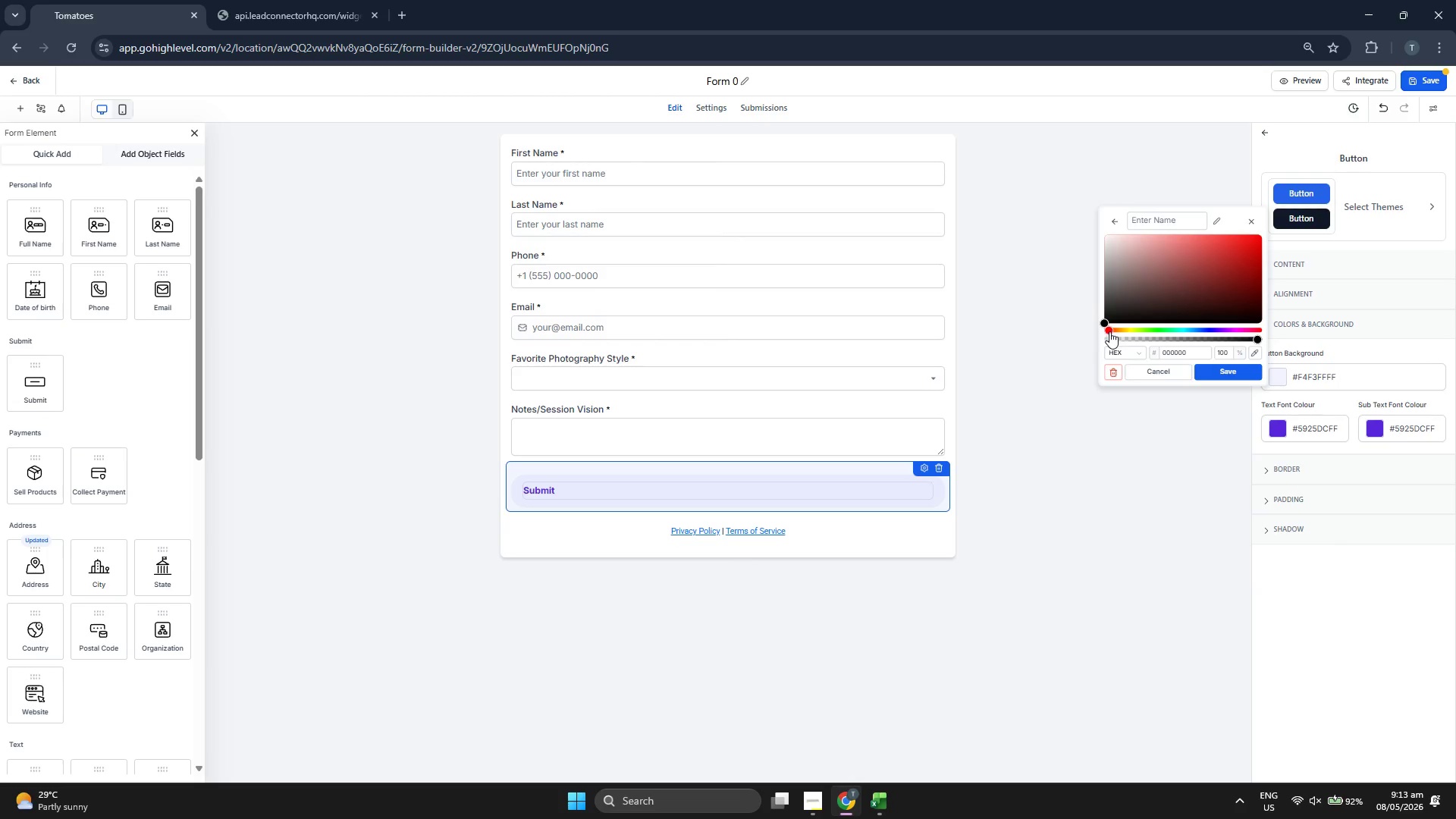 
left_click_drag(start_coordinate=[1109, 331], to_coordinate=[1129, 331])
 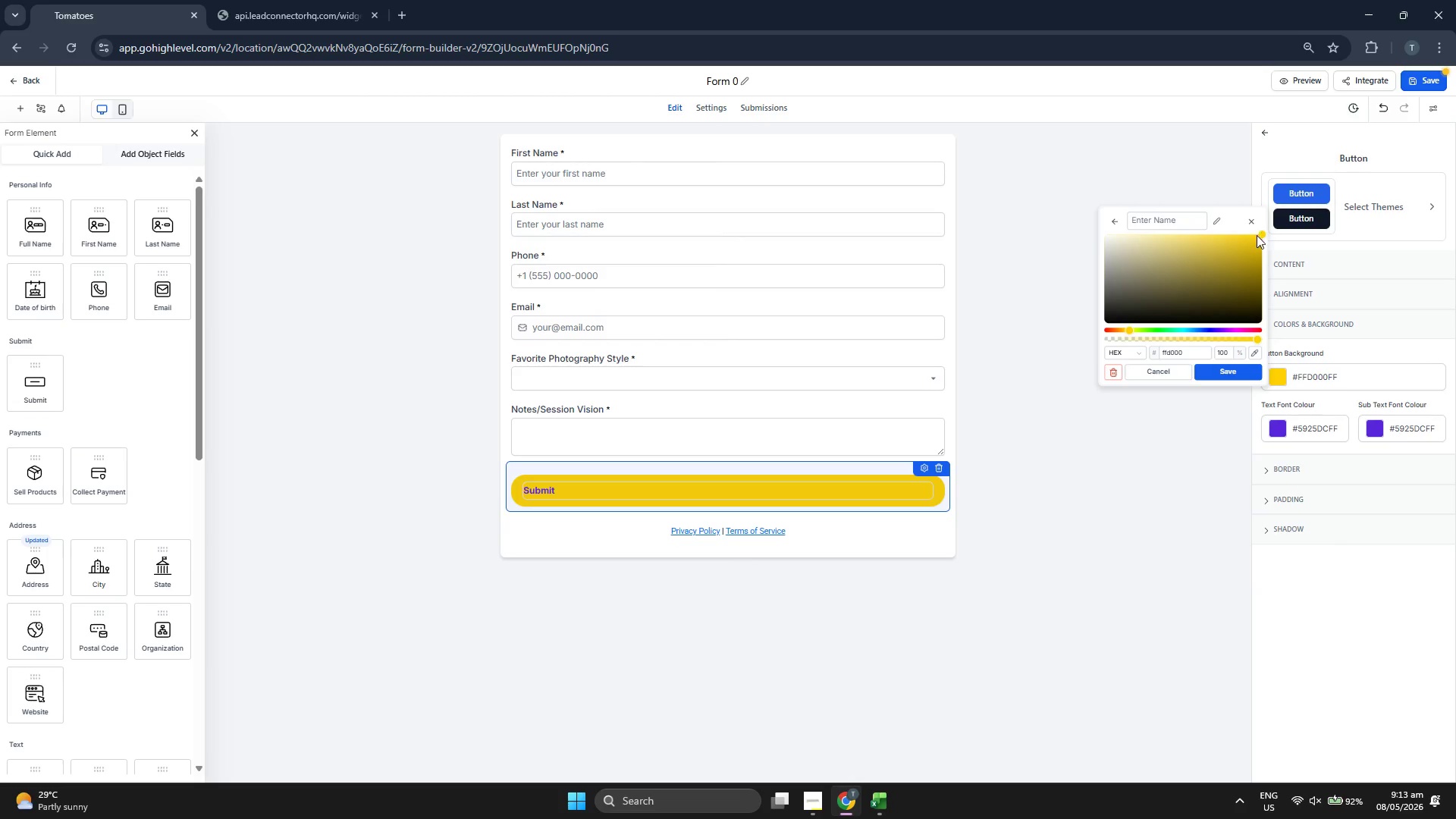 
left_click_drag(start_coordinate=[1260, 234], to_coordinate=[1235, 247])
 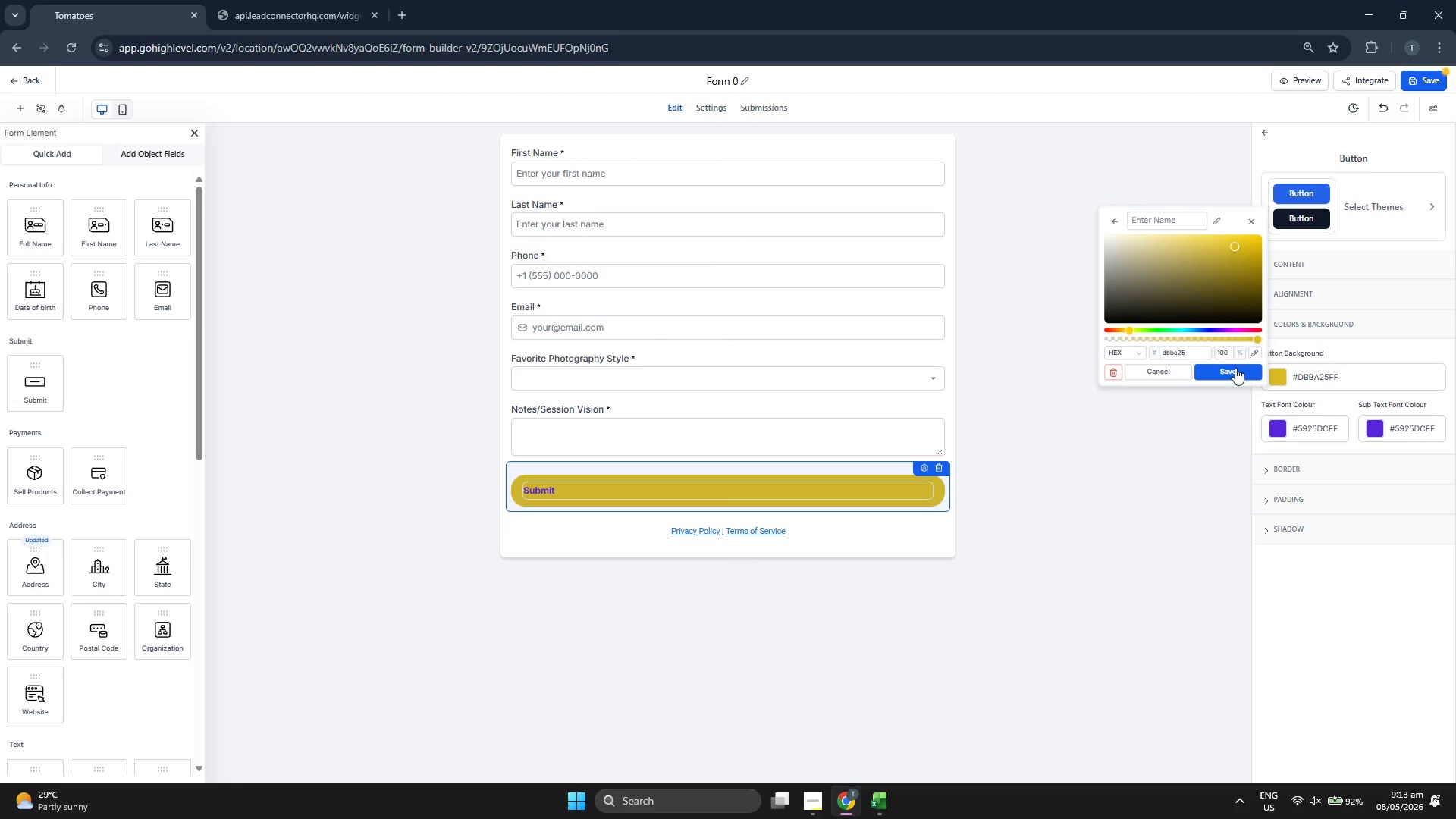 
left_click([1234, 372])
 